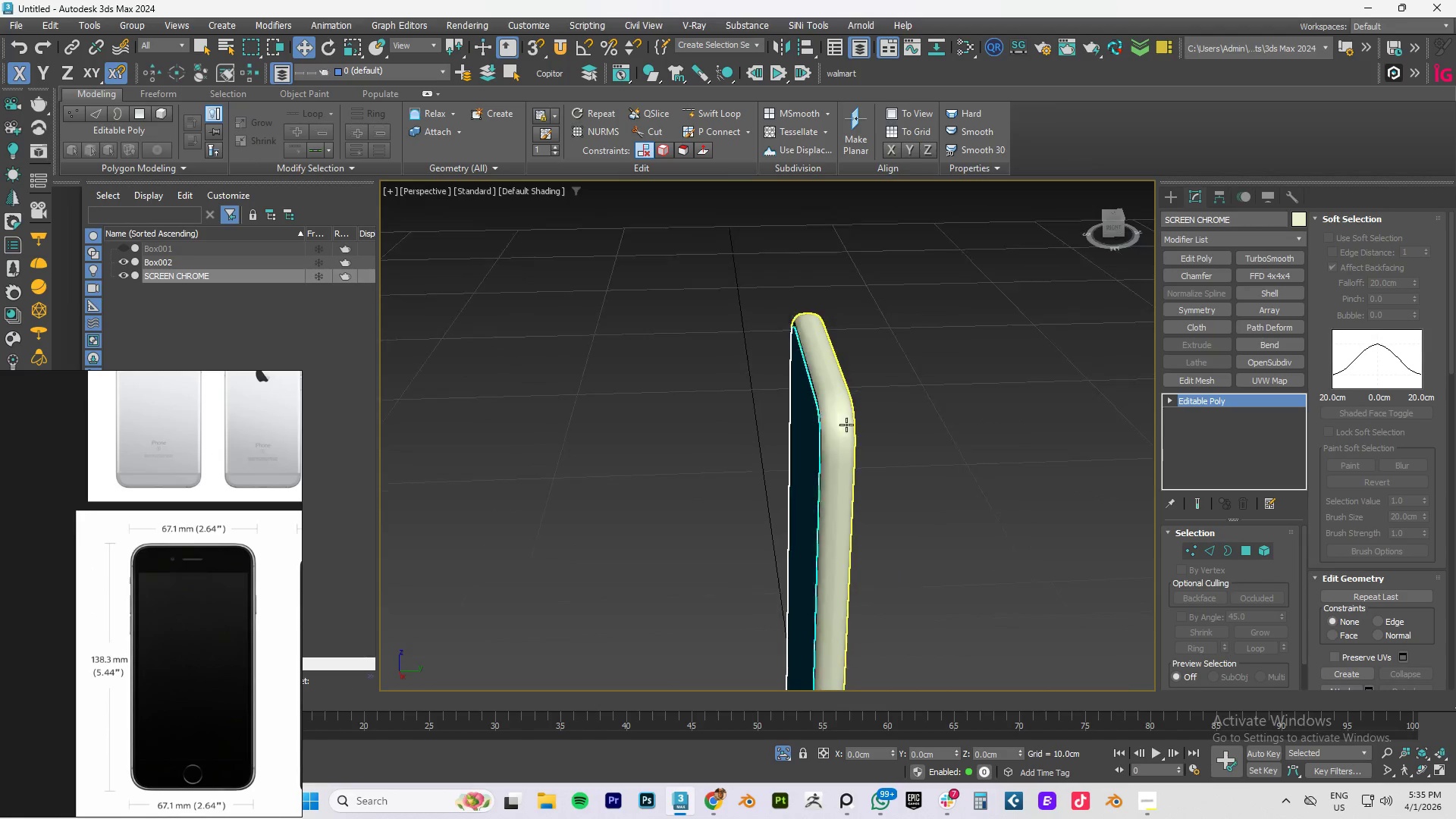 
scroll: coordinate [919, 394], scroll_direction: none, amount: 0.0
 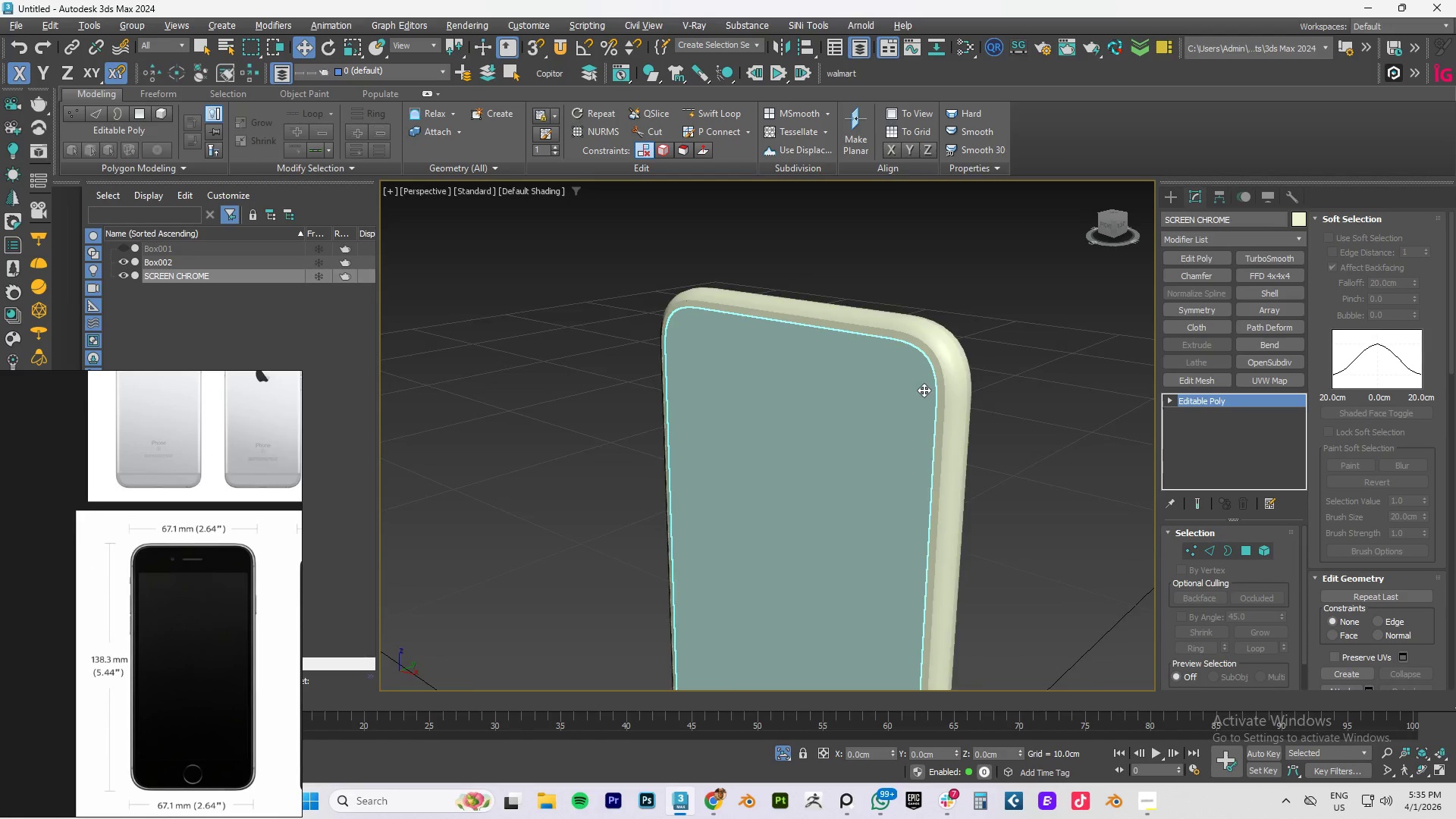 
scroll: coordinate [846, 425], scroll_direction: down, amount: 2.0
 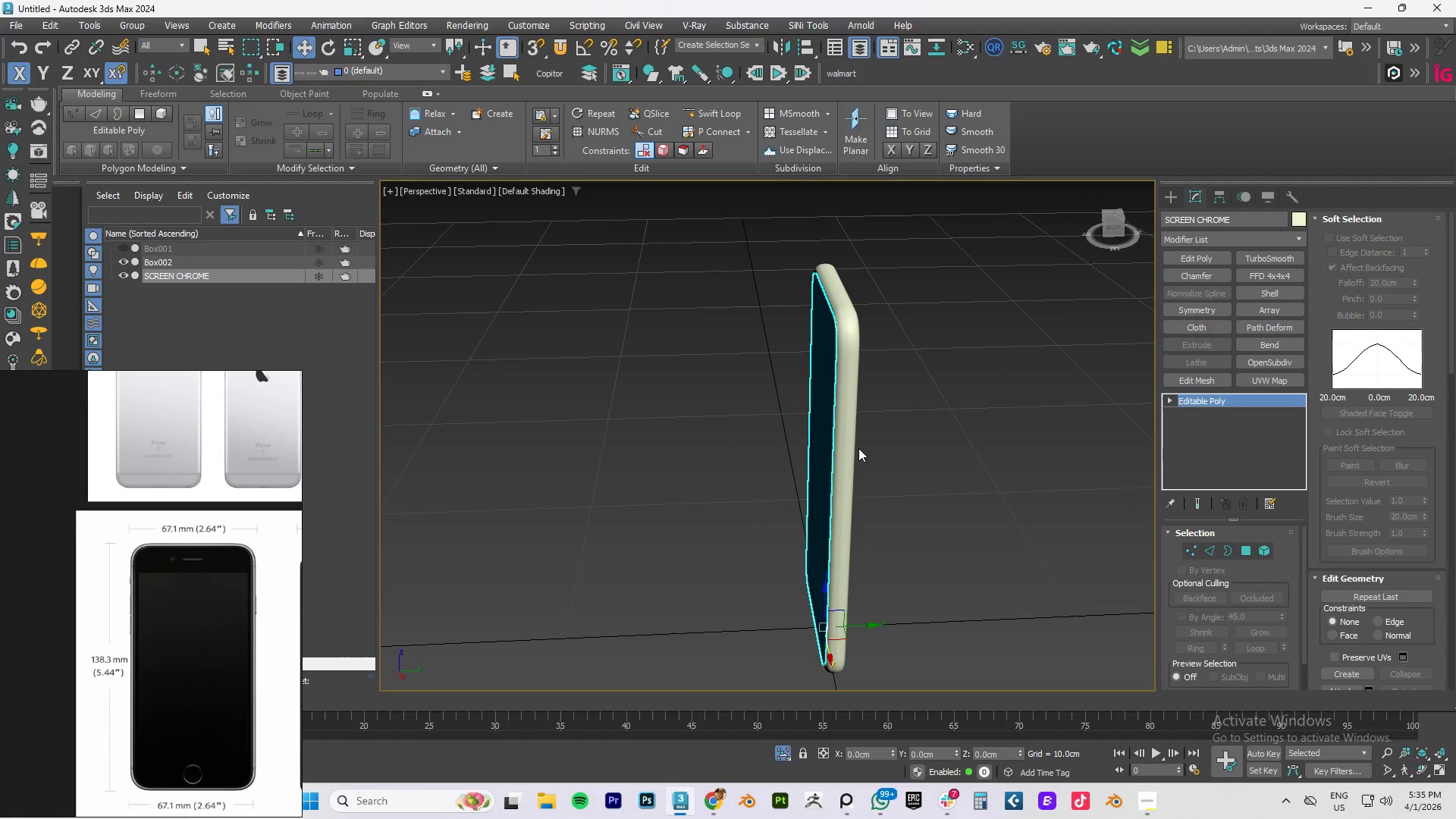 
scroll: coordinate [821, 328], scroll_direction: up, amount: 7.0
 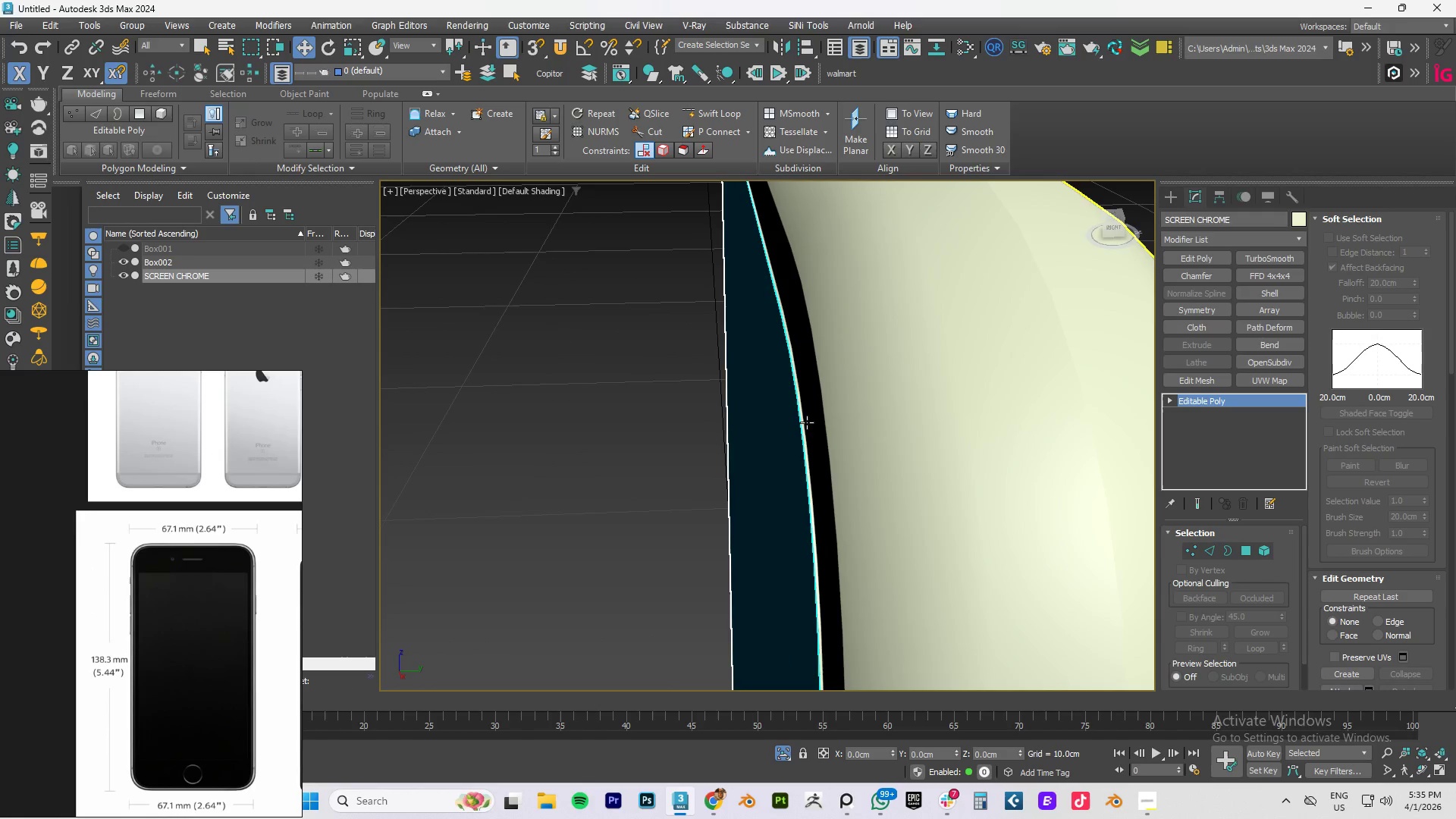 
hold_key(key=AltLeft, duration=0.39)
 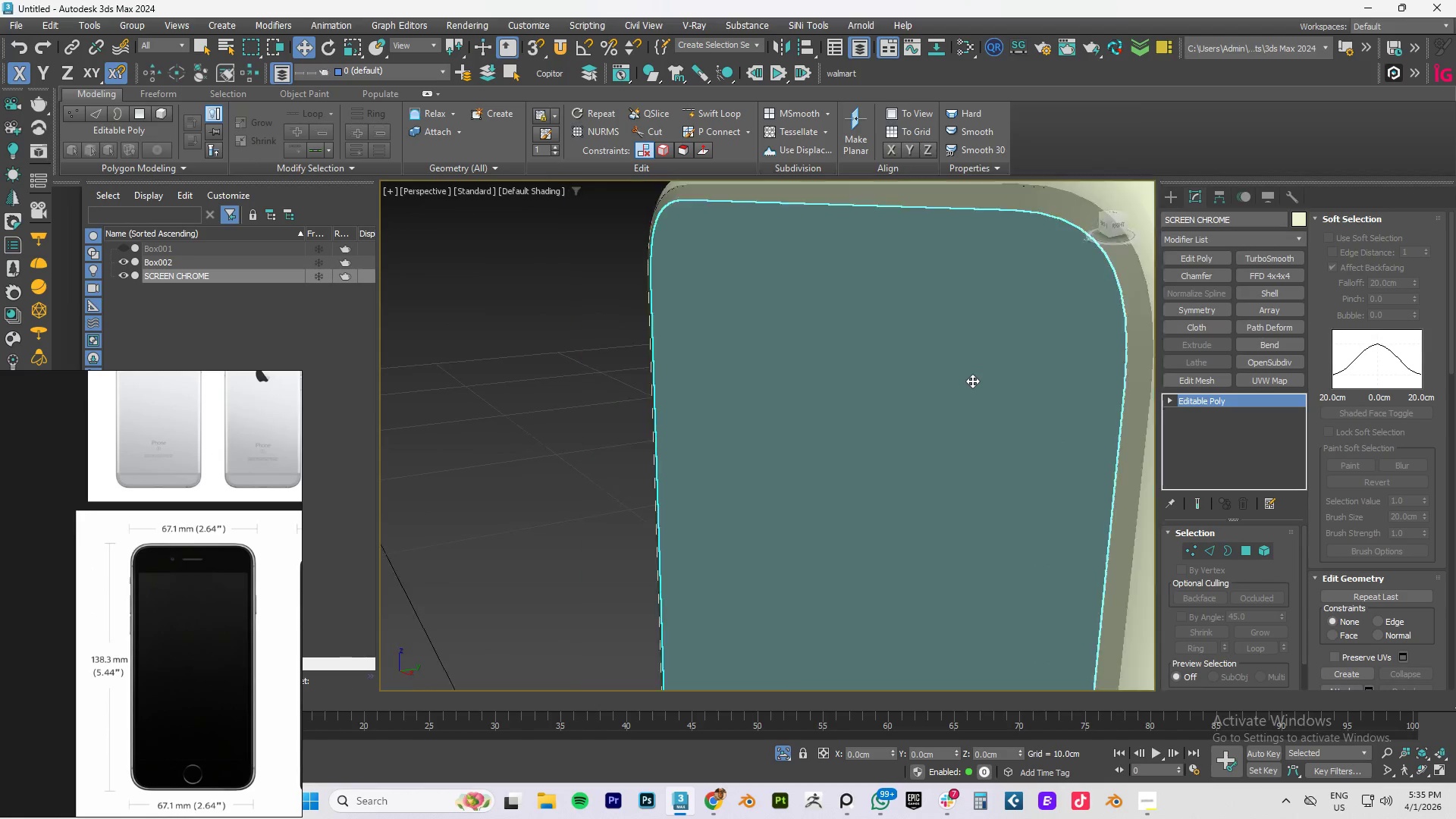 
scroll: coordinate [972, 381], scroll_direction: down, amount: 3.0
 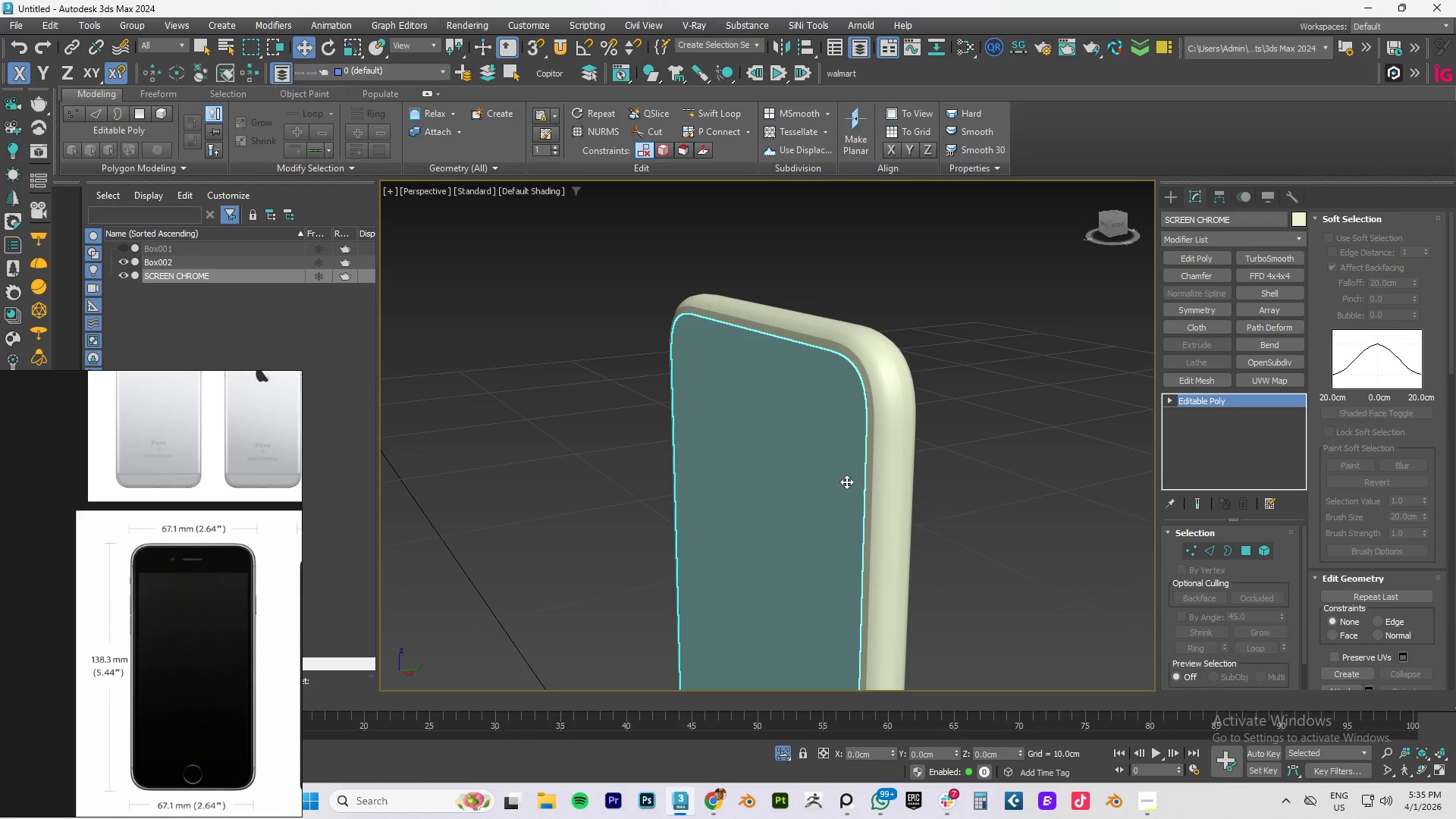 
key(4)
 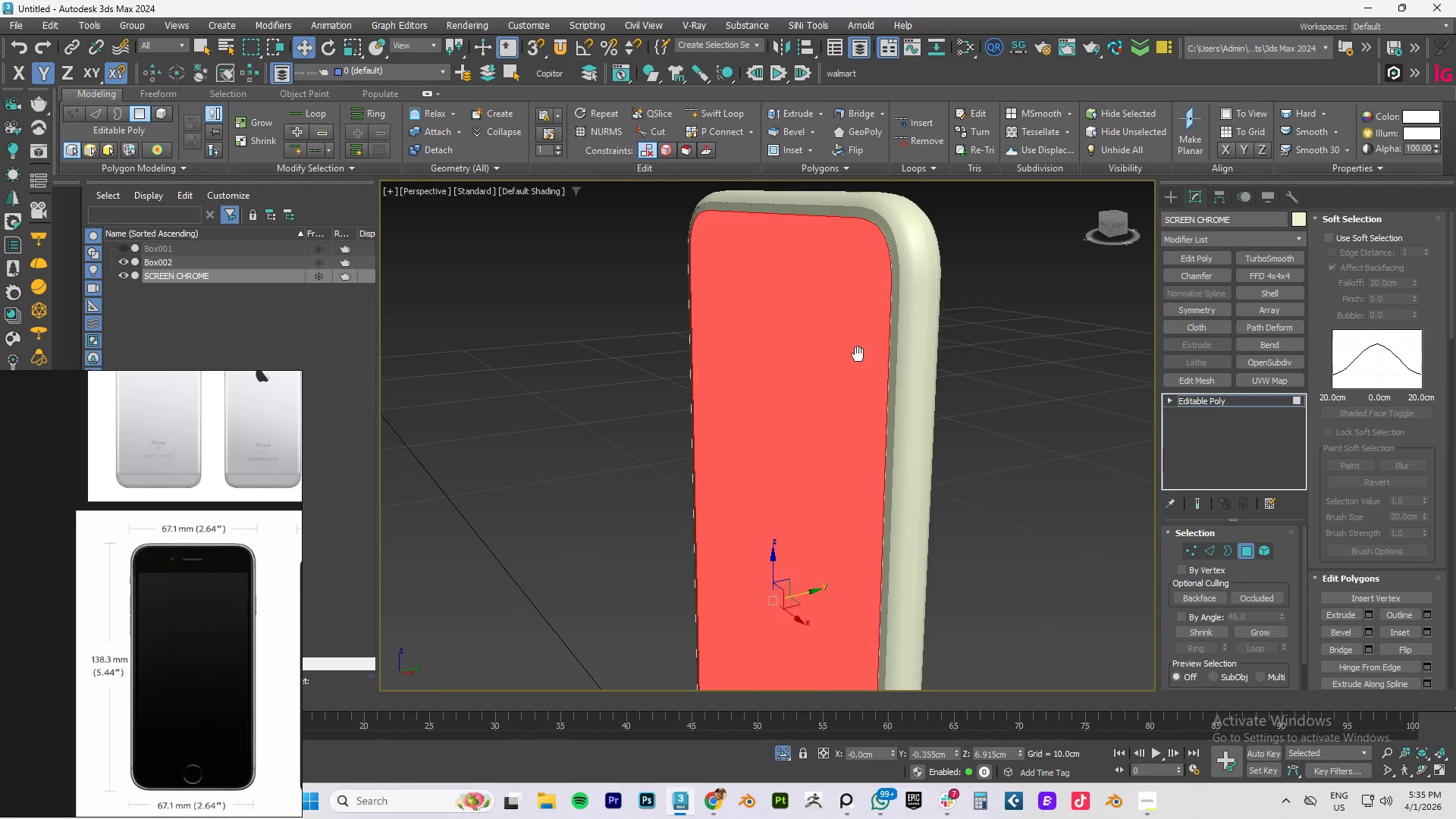 
hold_key(key=ShiftLeft, duration=1.5)
 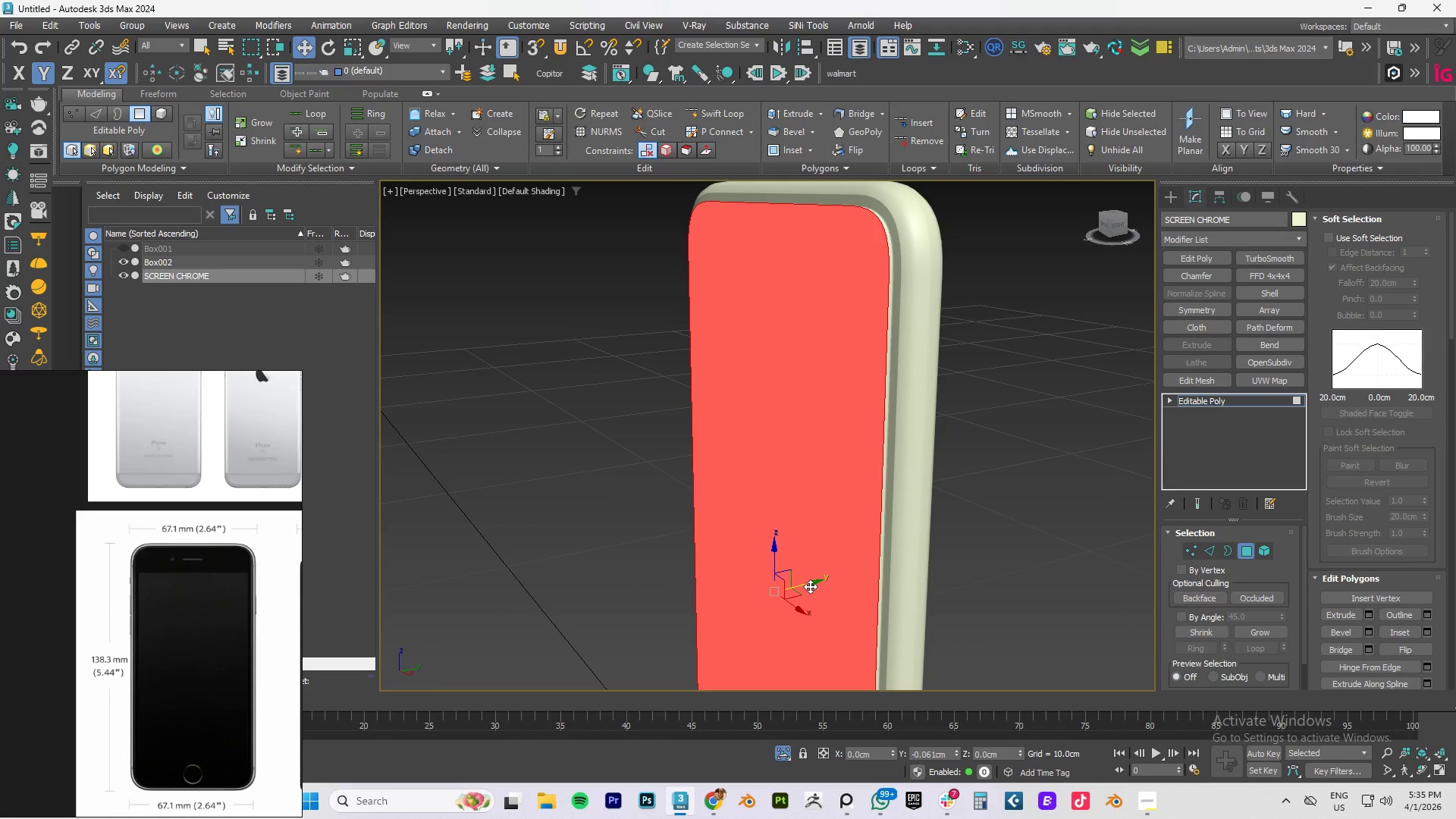 
hold_key(key=ShiftLeft, duration=1.09)
 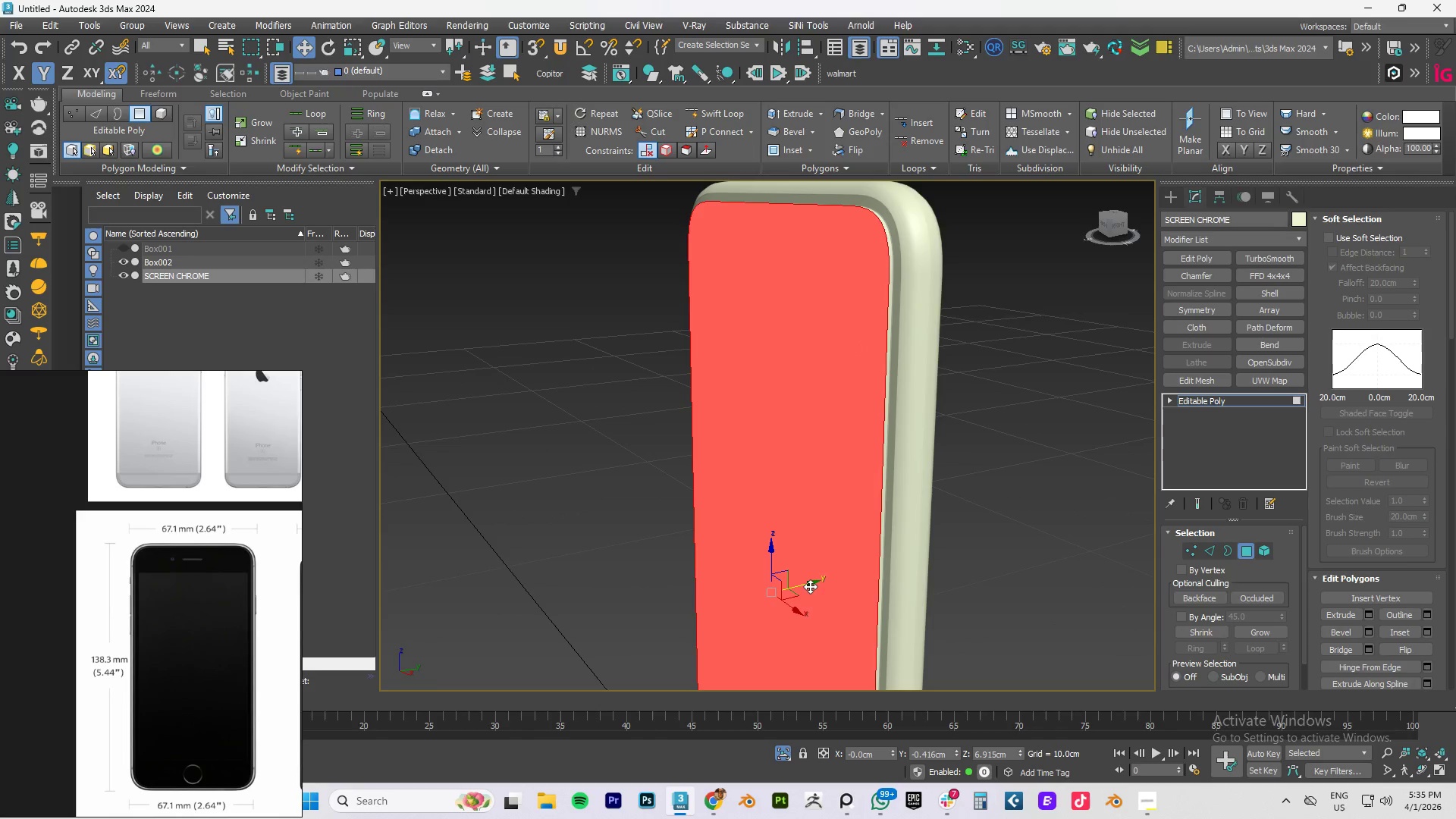 
key(Control+Z)
 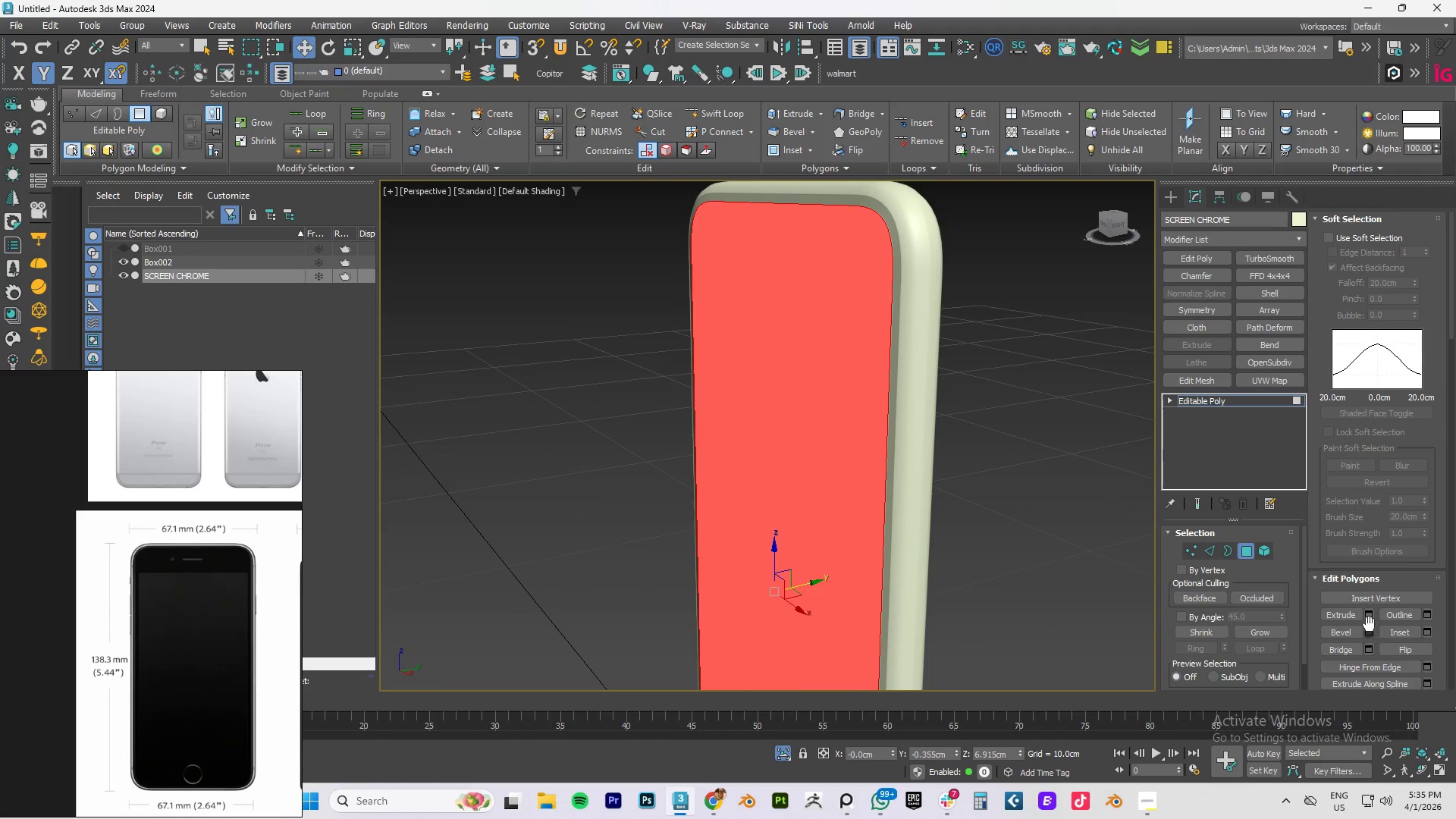 
left_click([1370, 613])
 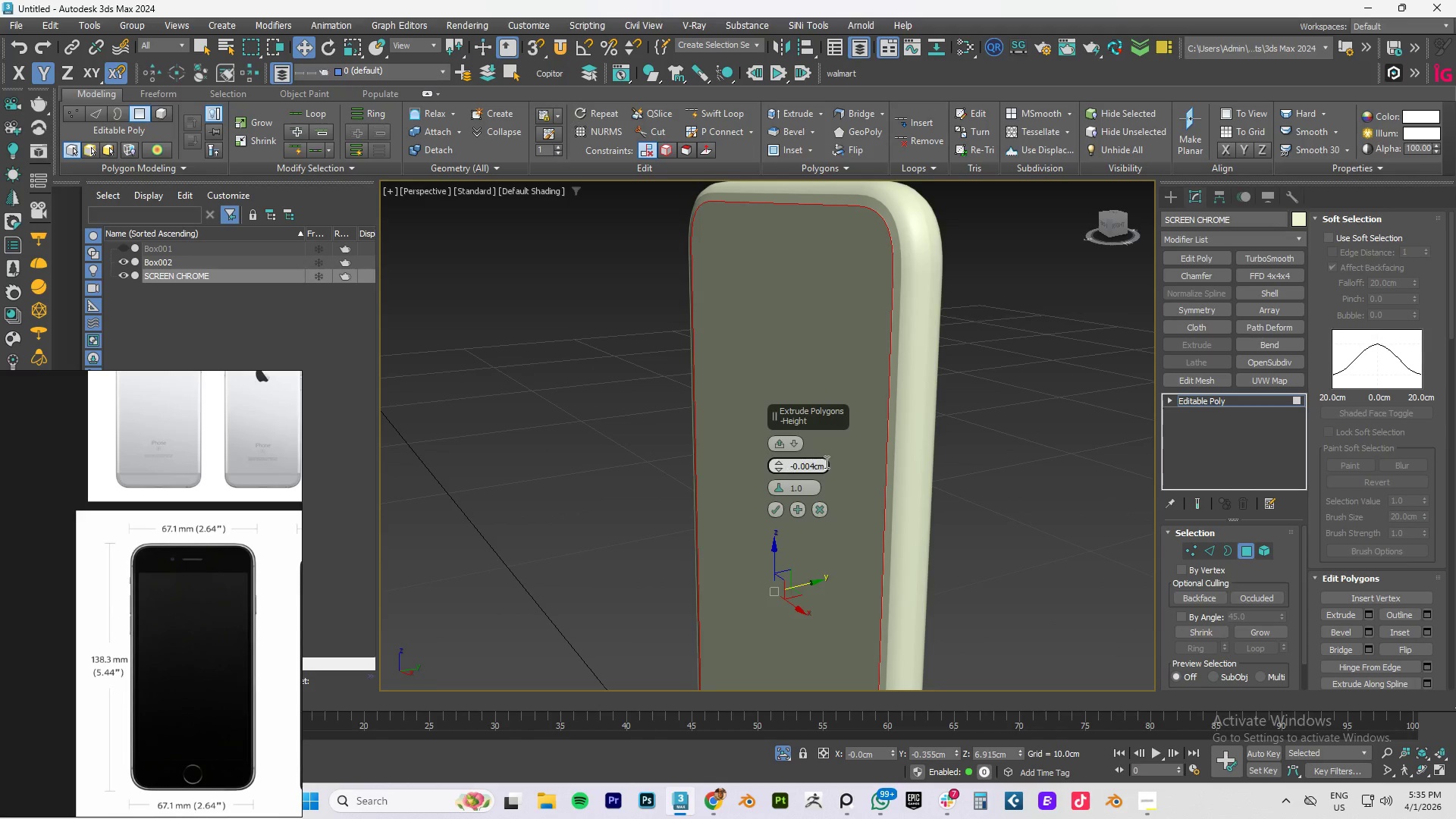 
hold_key(key=AltLeft, duration=0.44)
 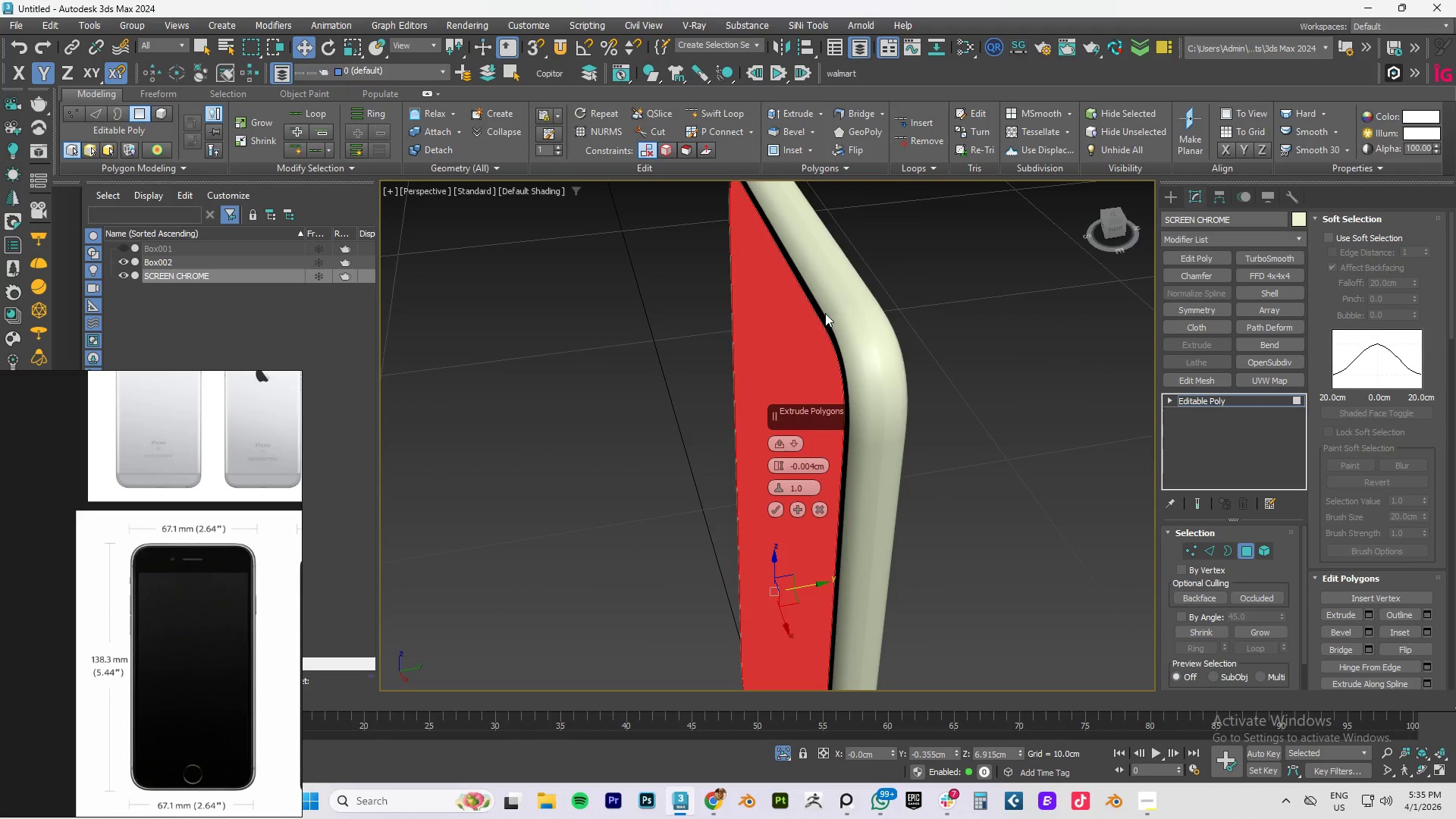 
scroll: coordinate [825, 313], scroll_direction: up, amount: 3.0
 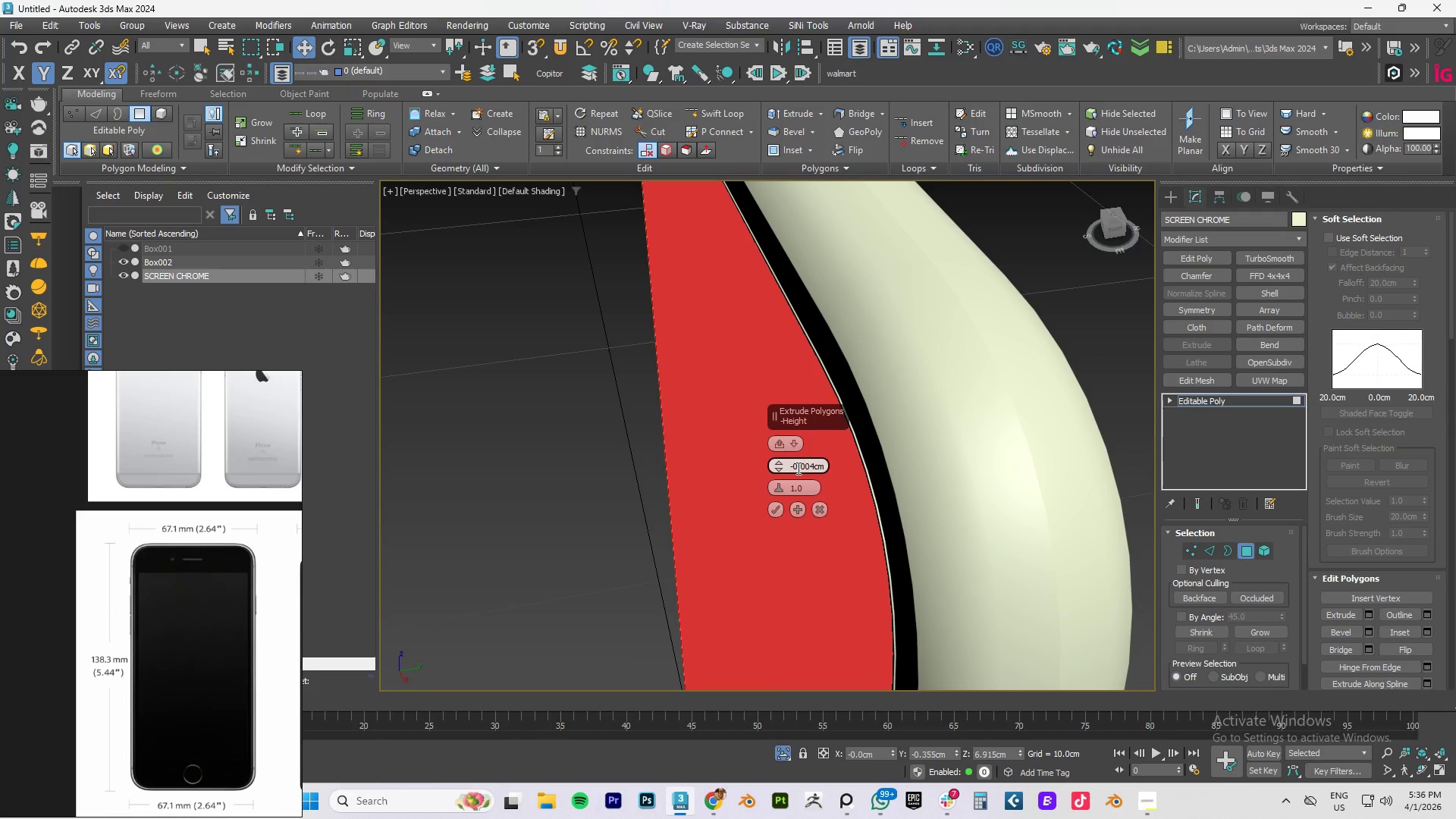 
left_click([791, 466])
 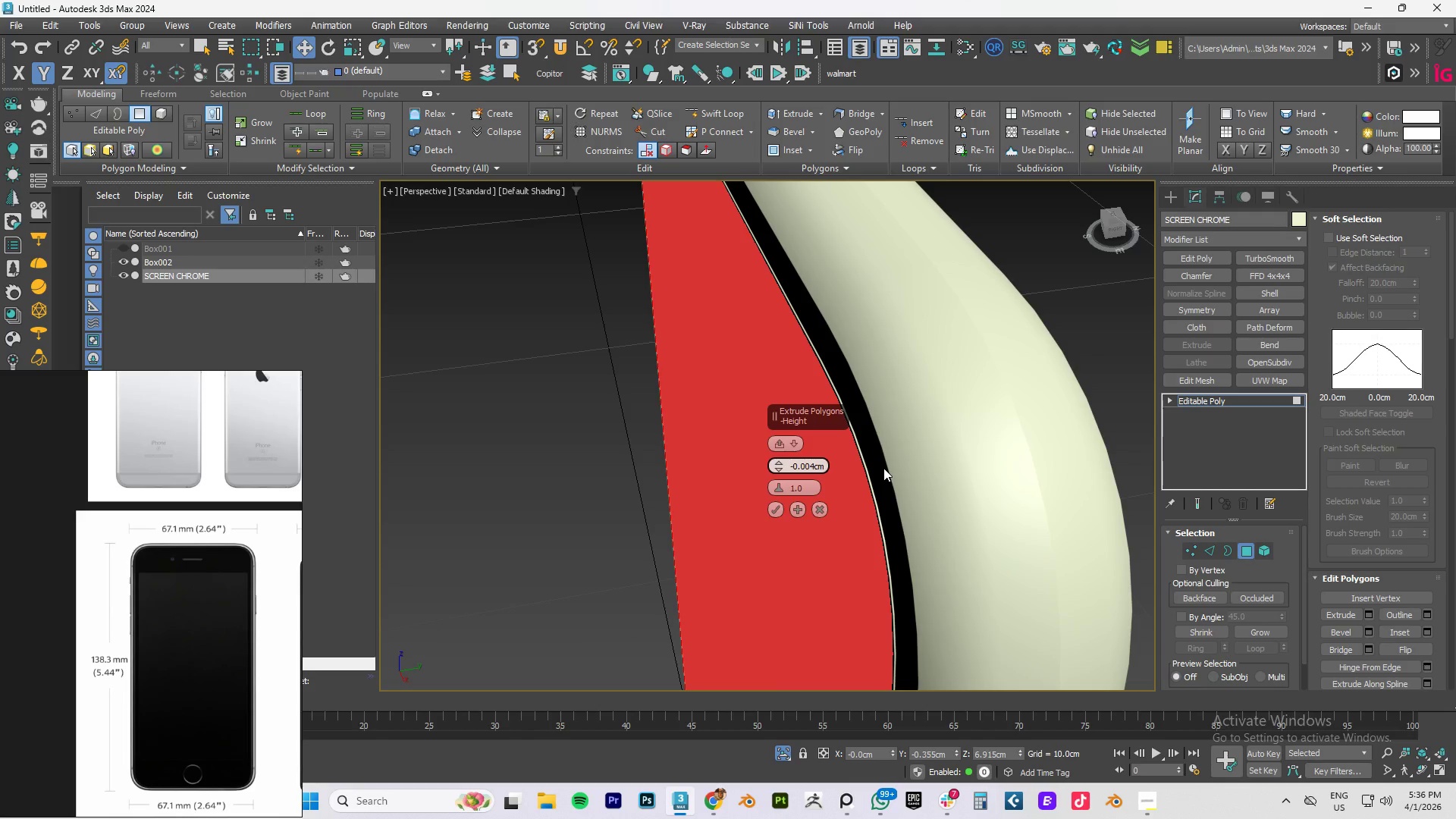 
key(Delete)
 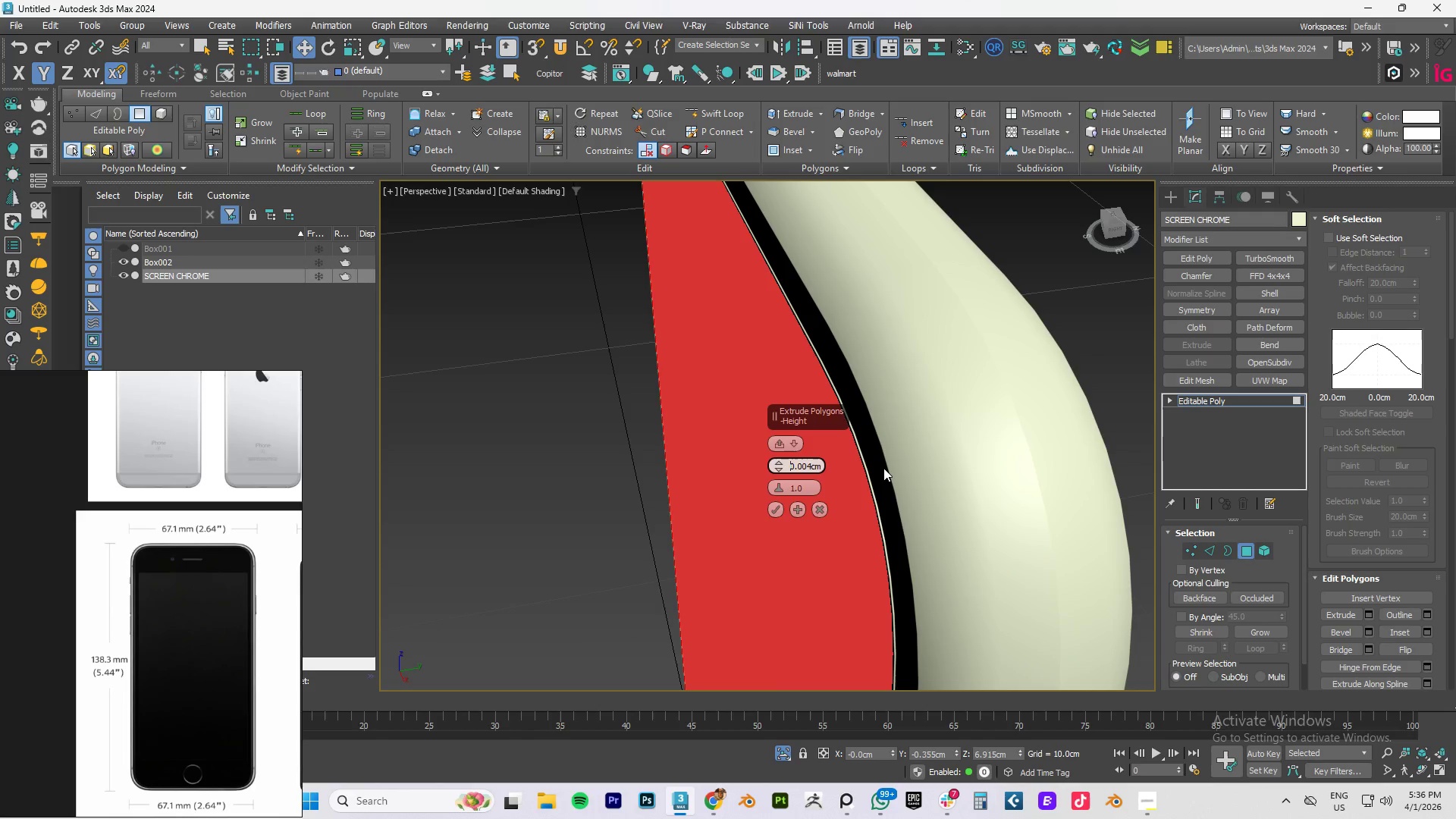 
key(Enter)
 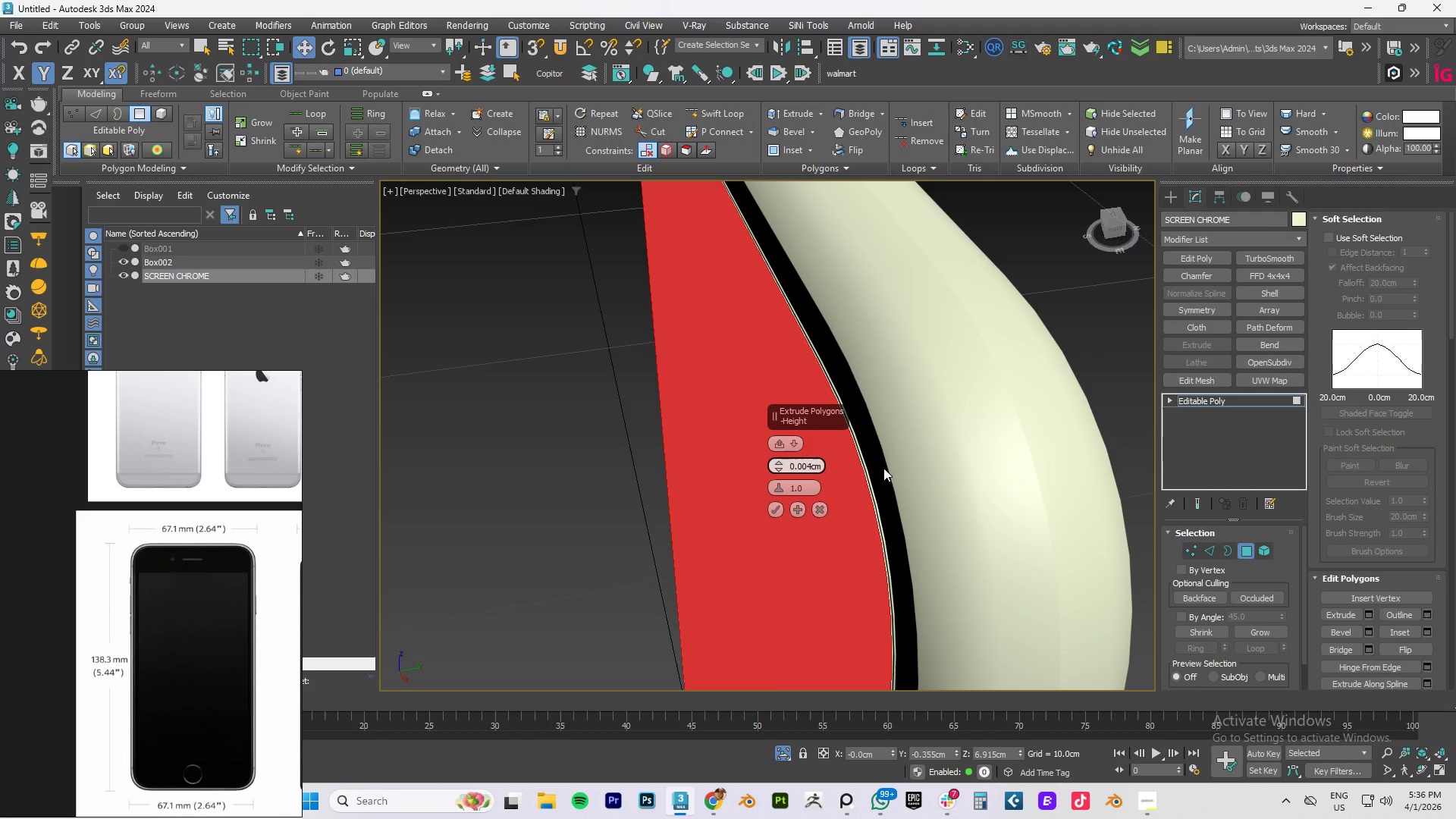 
scroll: coordinate [862, 474], scroll_direction: up, amount: 3.0
 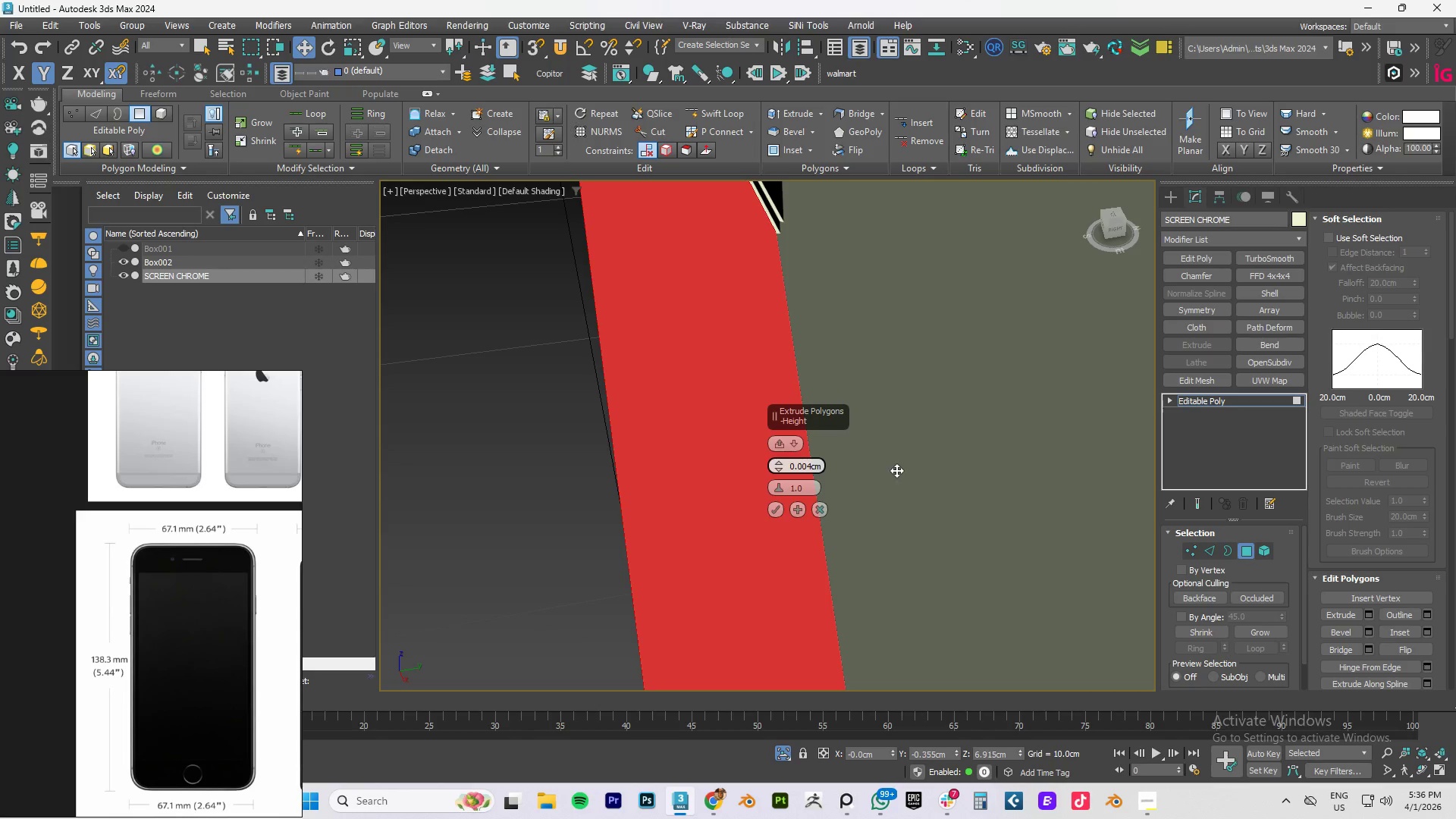 
scroll: coordinate [896, 470], scroll_direction: down, amount: 2.0
 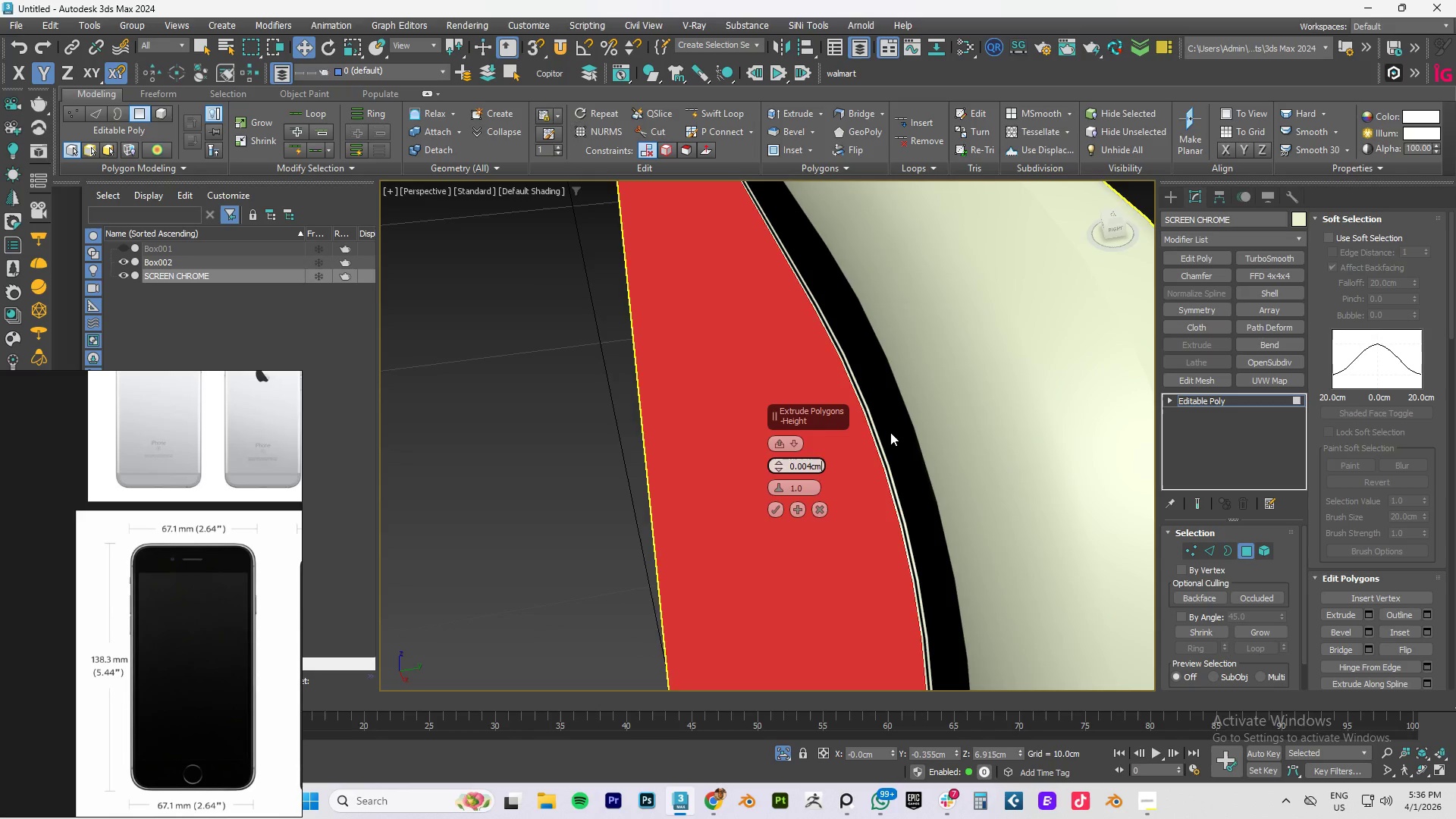 
hold_key(key=AltLeft, duration=0.42)
 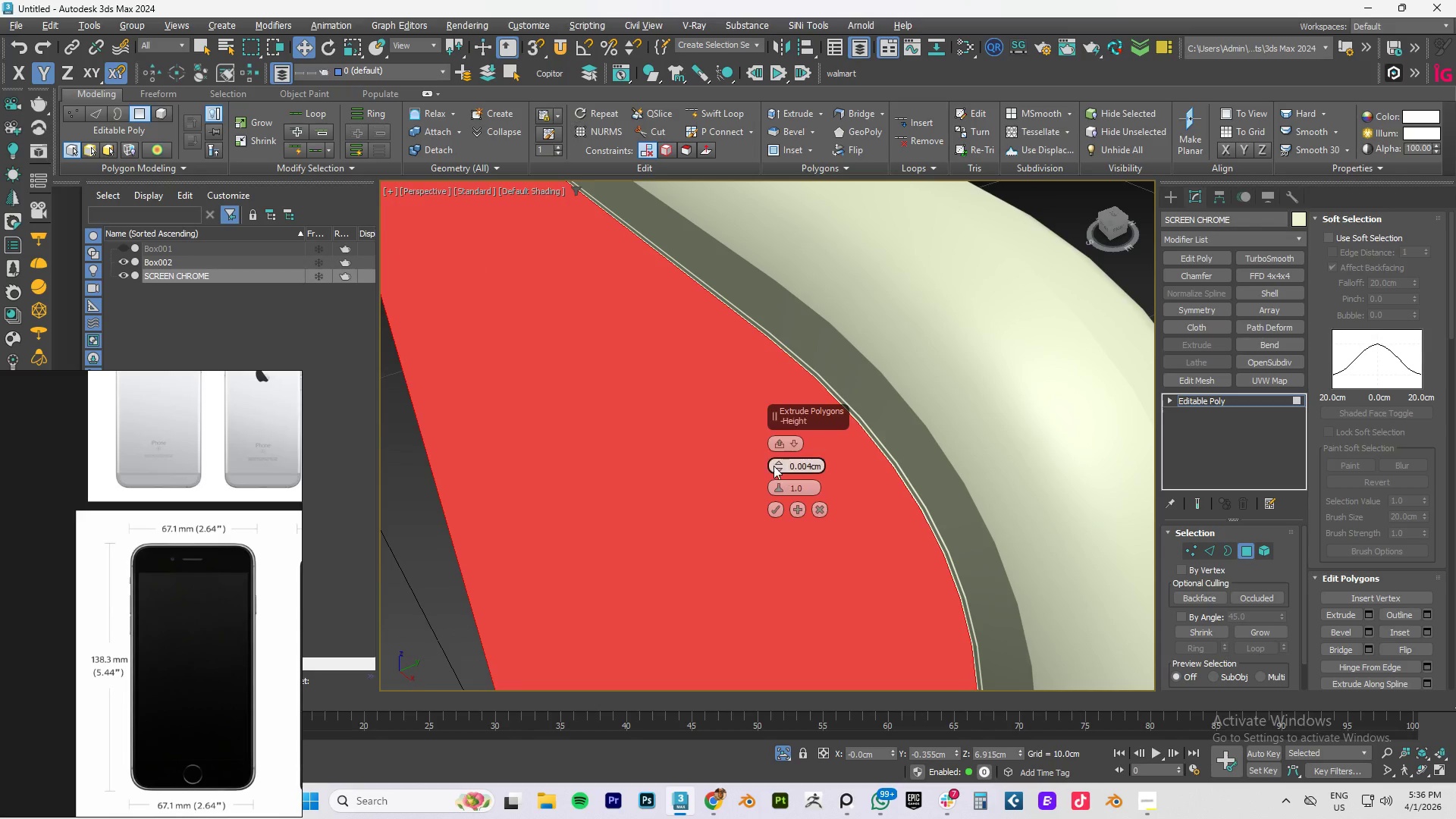 
double_click([777, 463])
 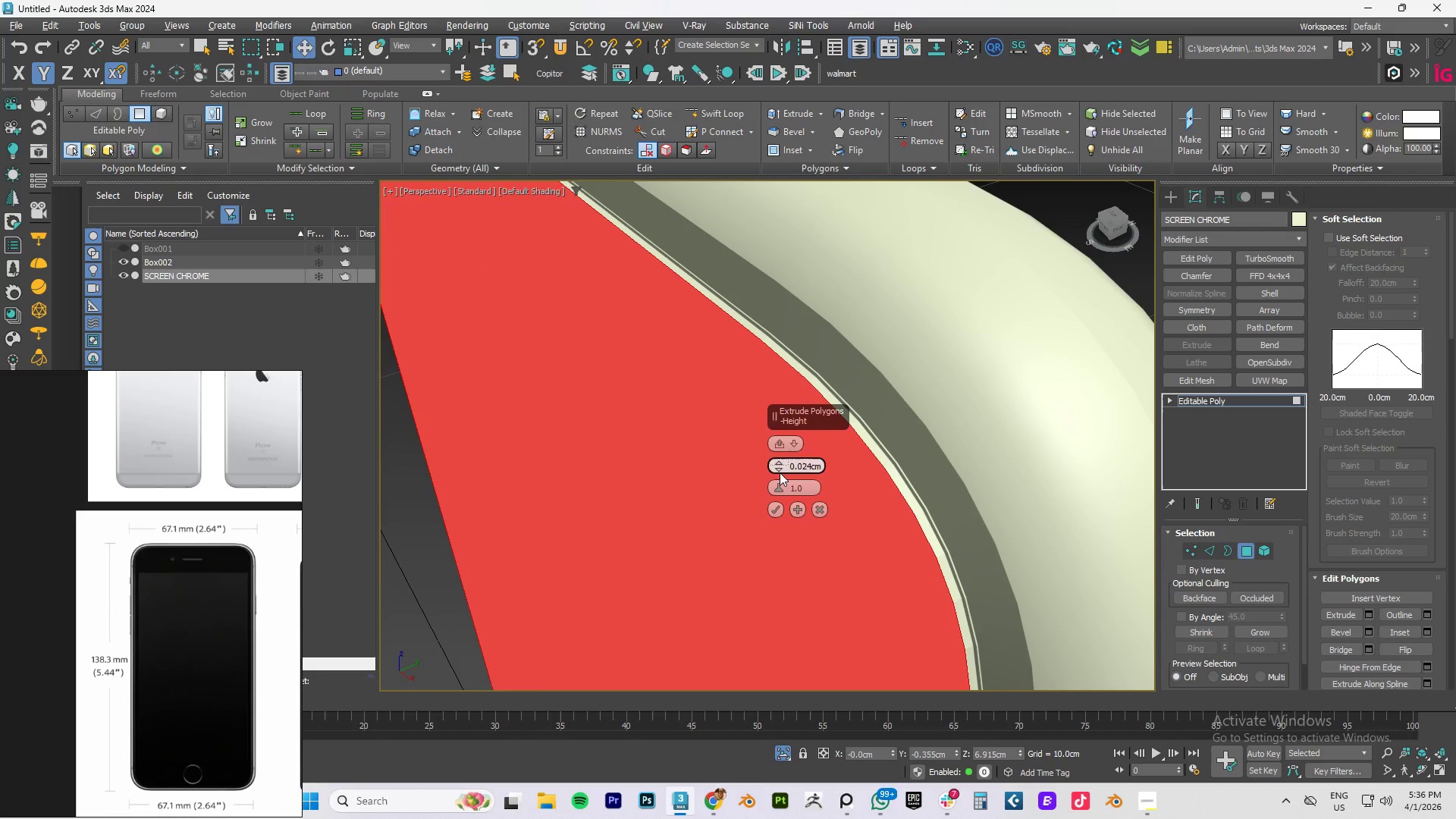 
left_click([780, 474])
 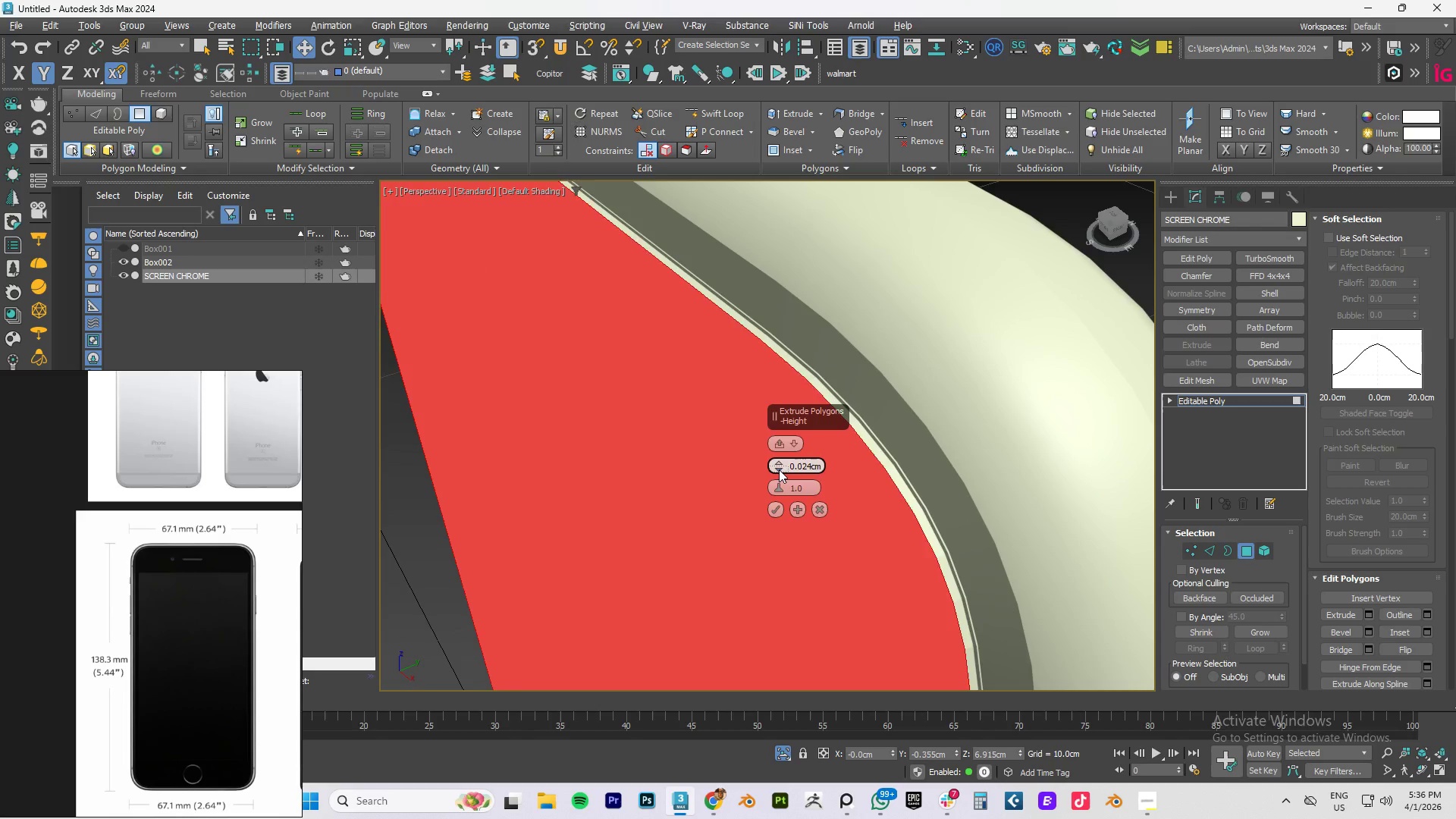 
double_click([779, 469])
 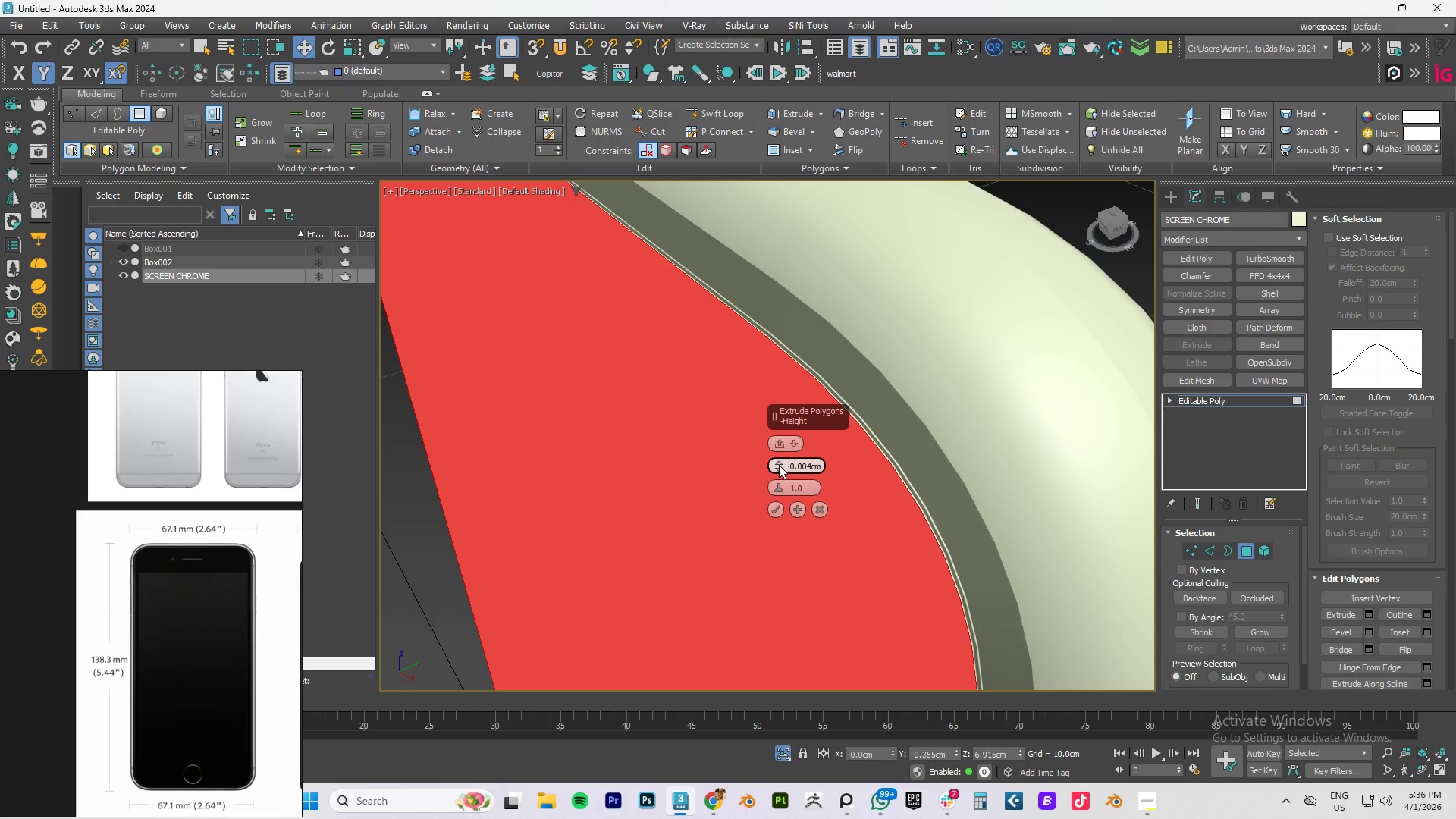 
left_click([779, 463])
 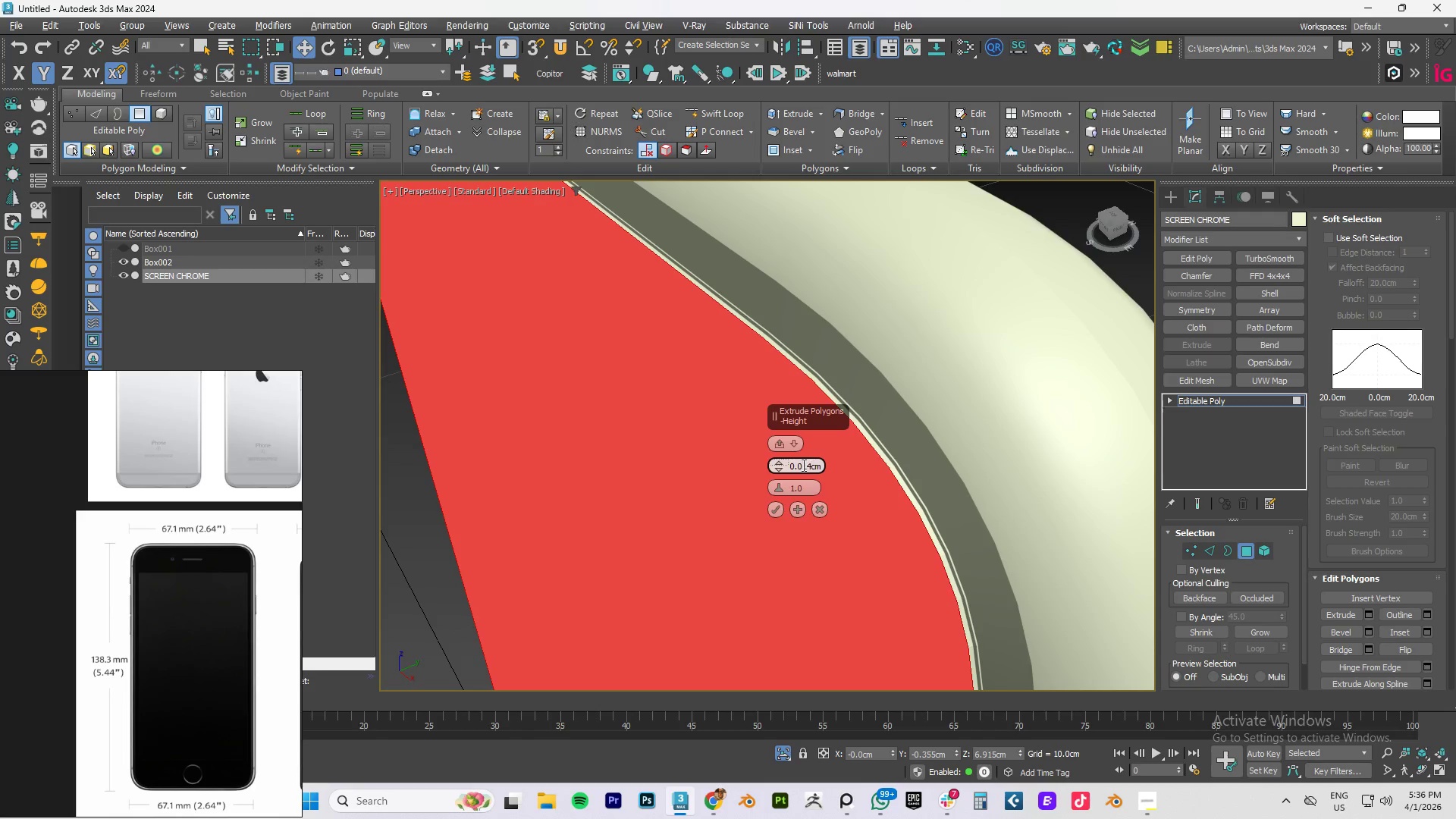 
left_click_drag(start_coordinate=[806, 465], to_coordinate=[948, 479])
 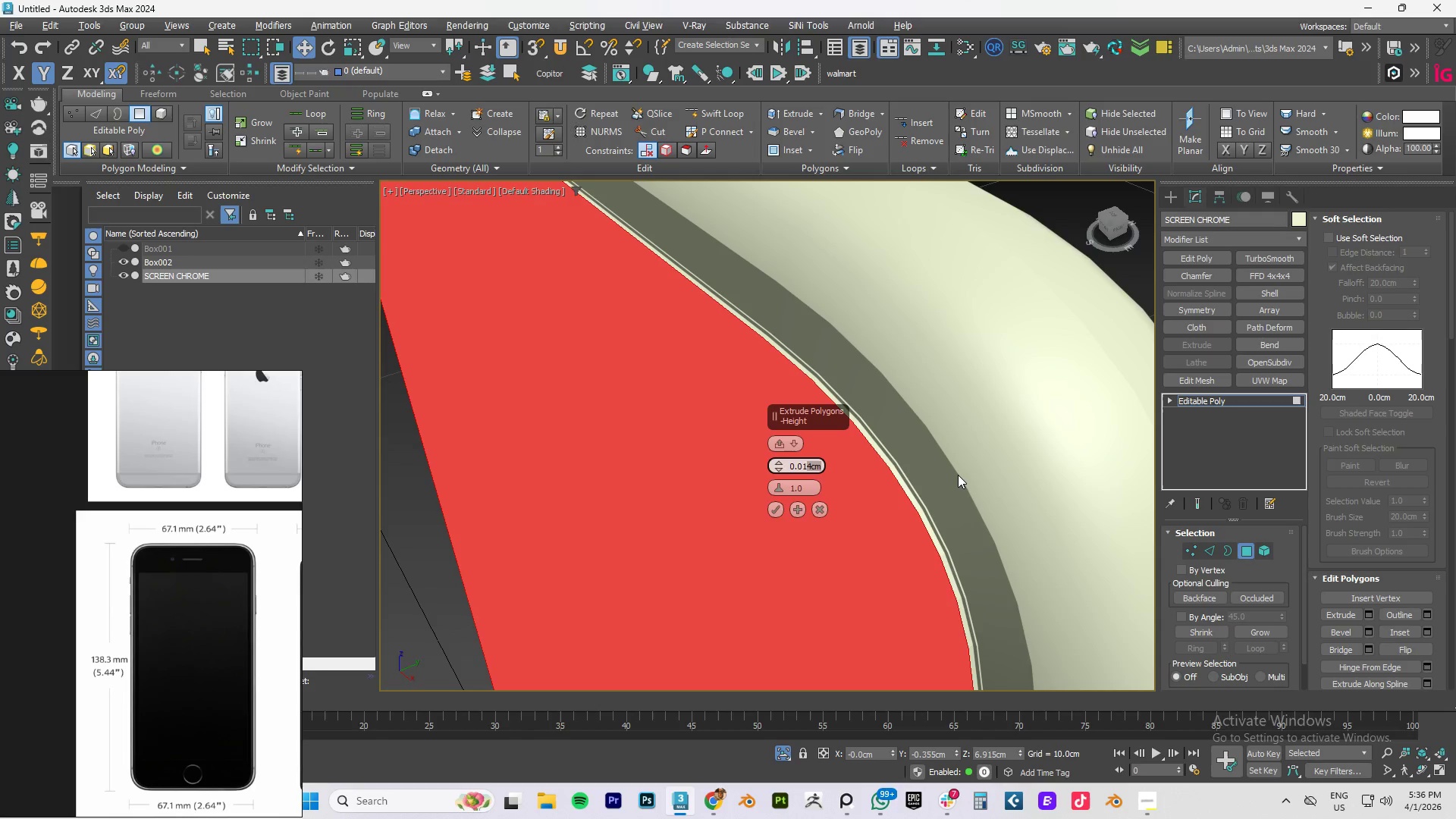 
key(Numpad0)
 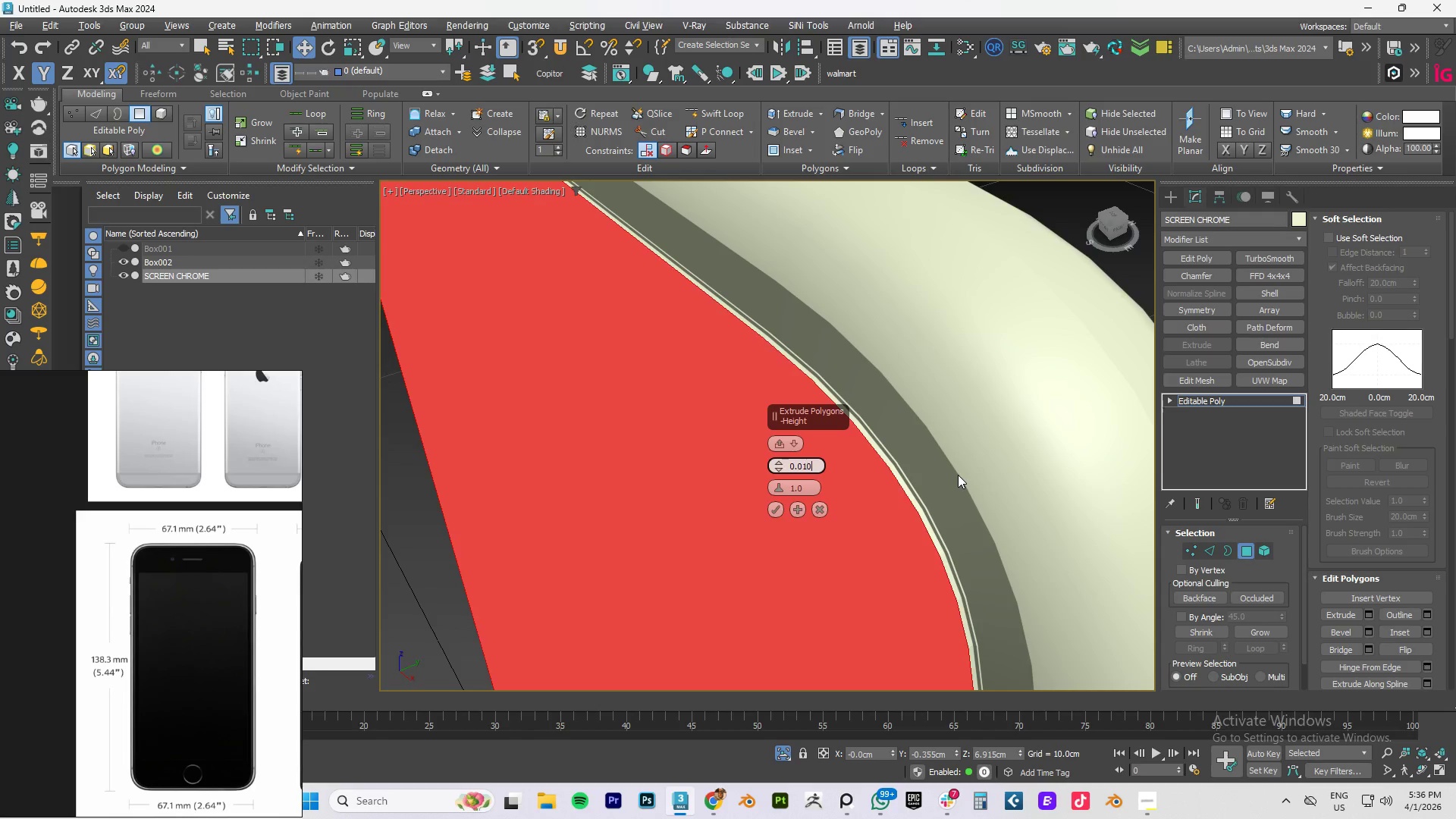 
key(NumpadEnter)
 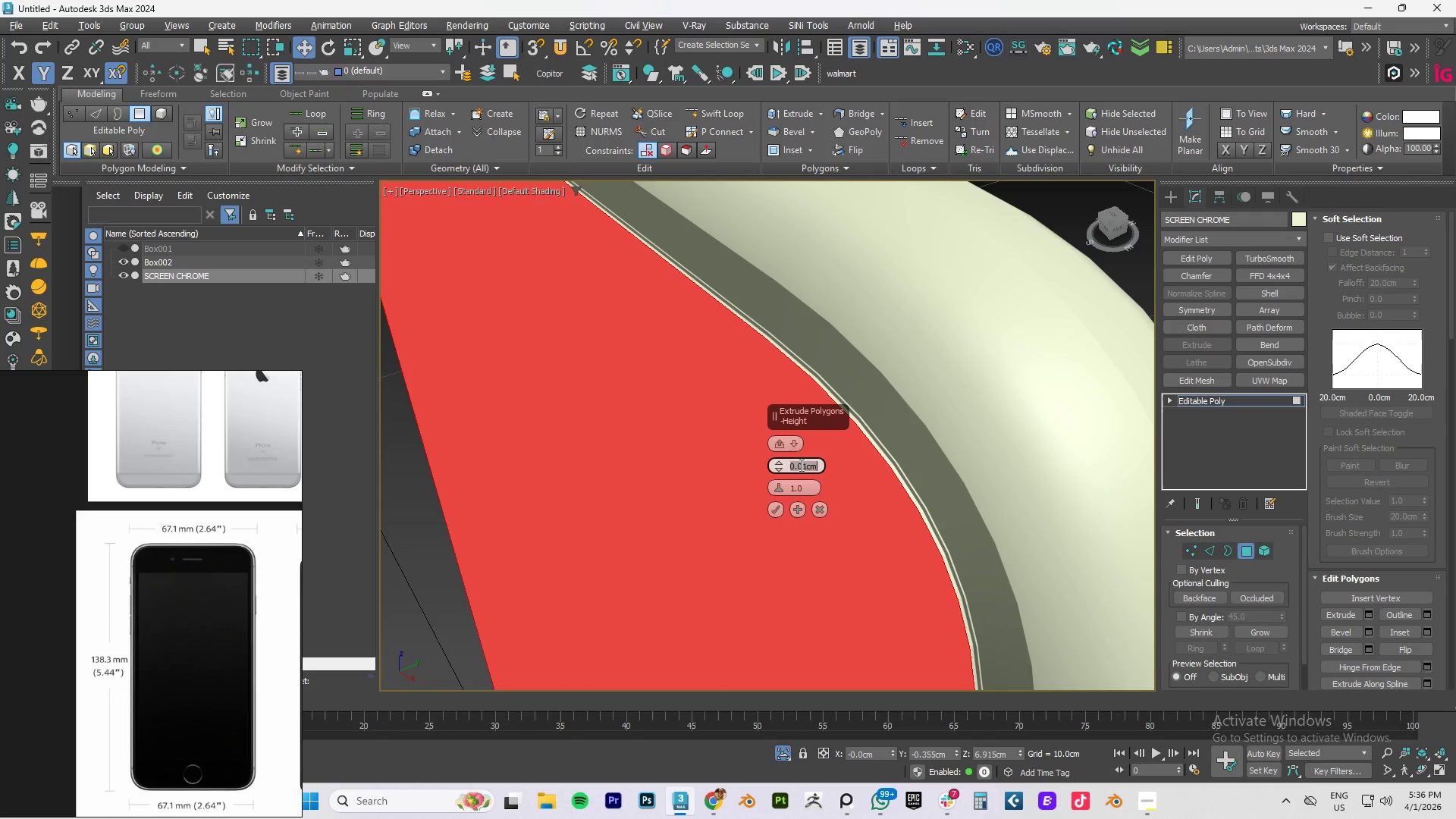 
wait(29.59)
 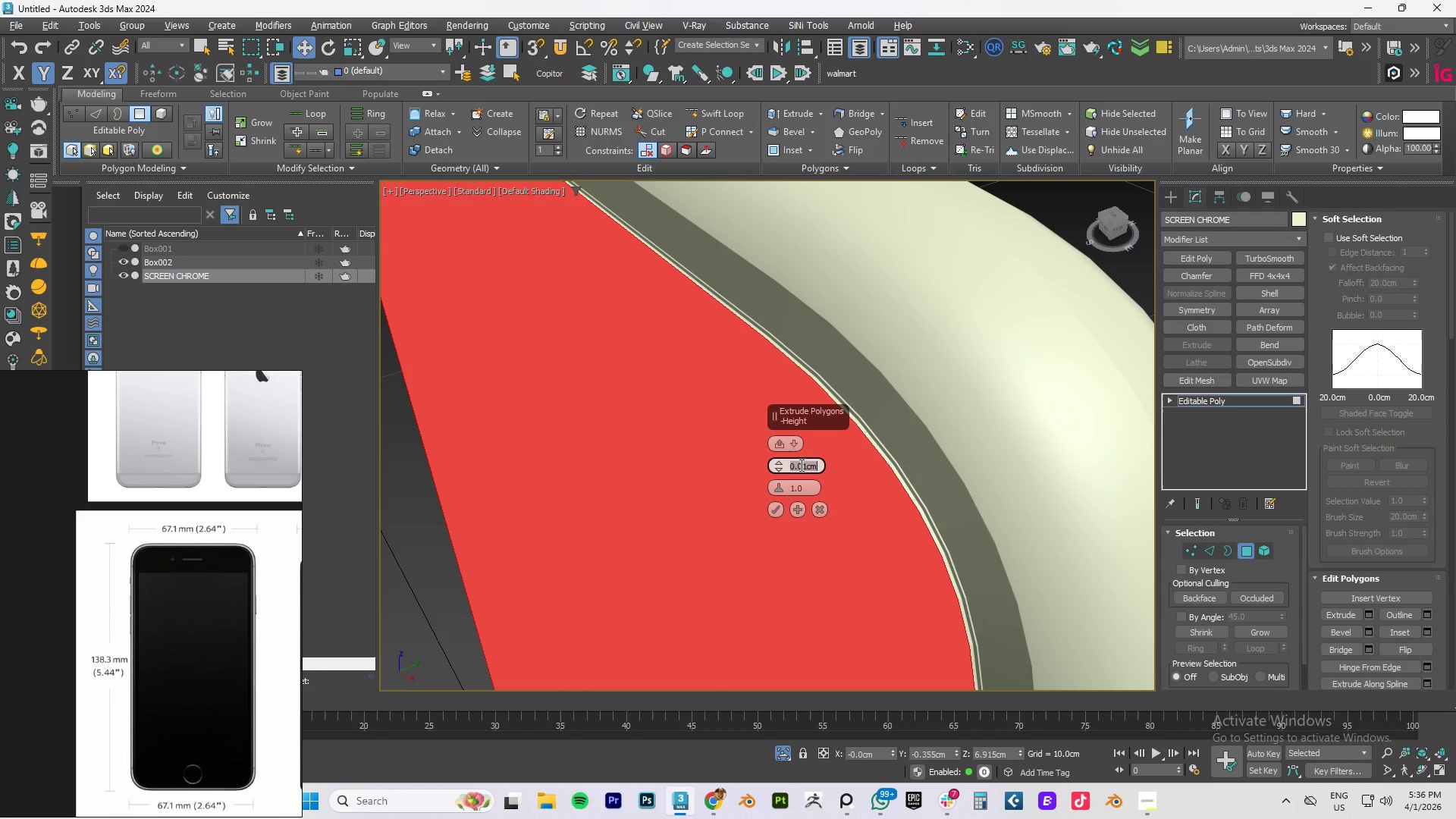 
scroll: coordinate [212, 564], scroll_direction: up, amount: 10.0
 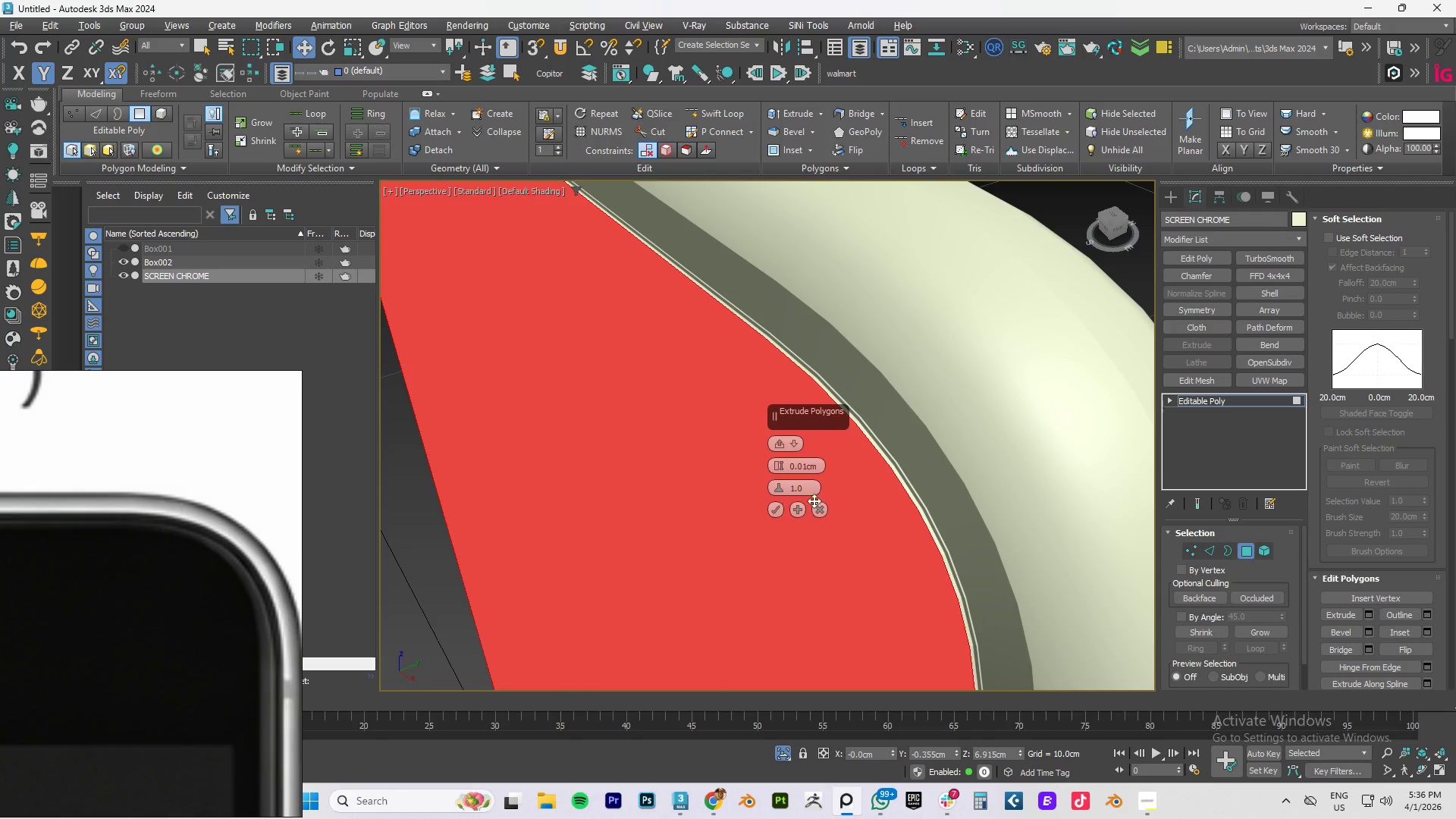 
left_click([773, 510])
 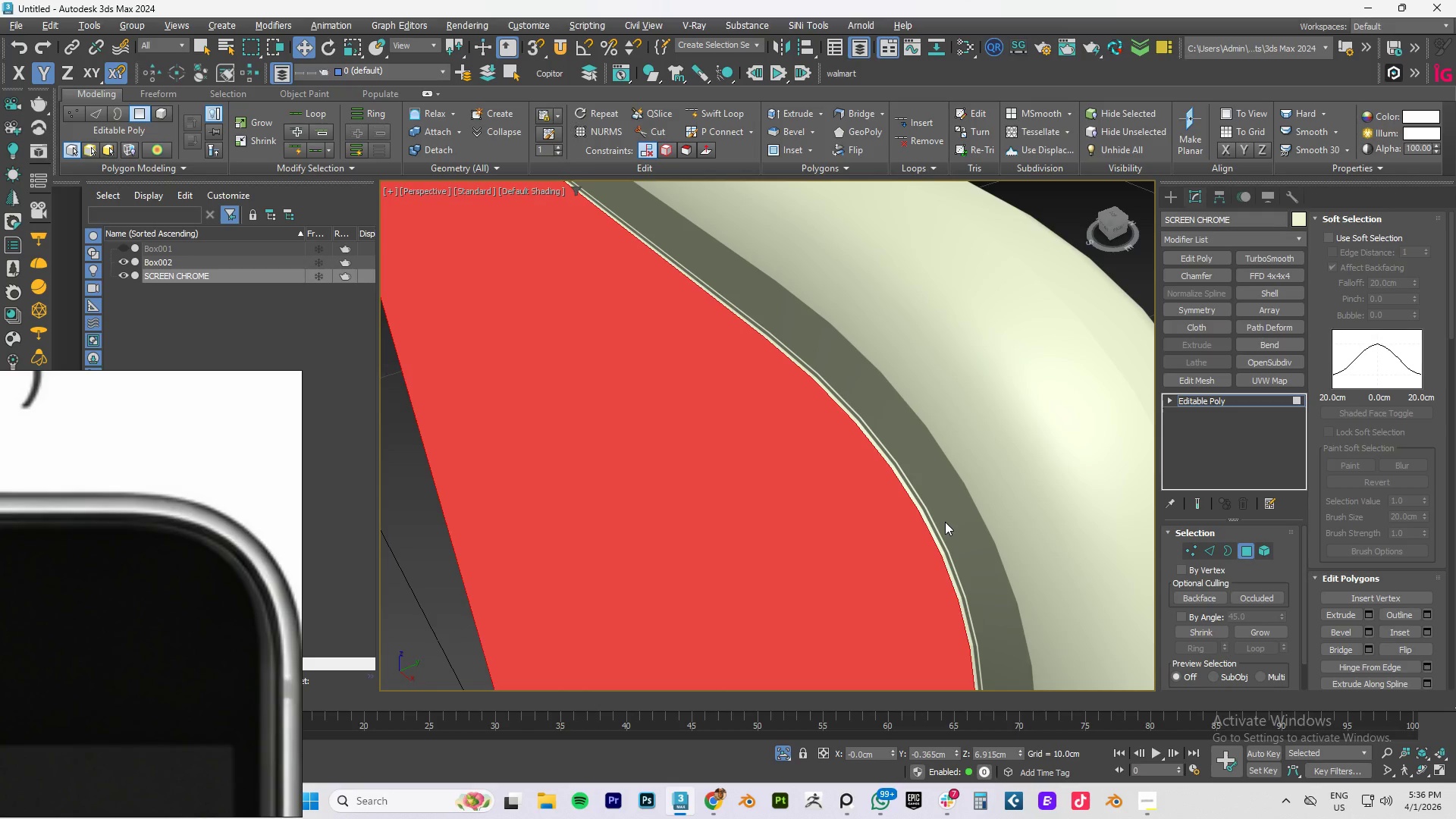 
key(Alt+1)
 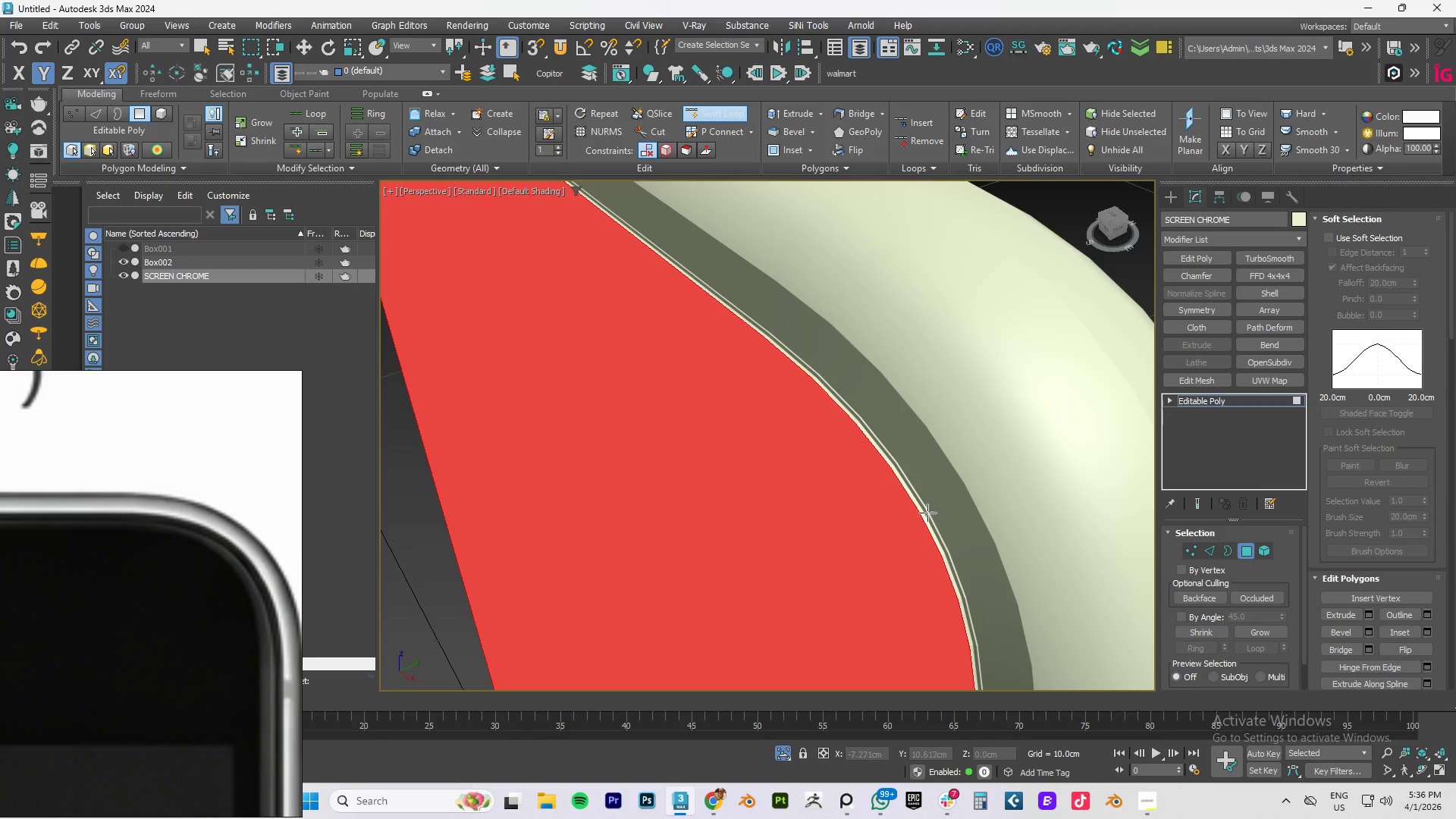 
scroll: coordinate [927, 513], scroll_direction: up, amount: 3.0
 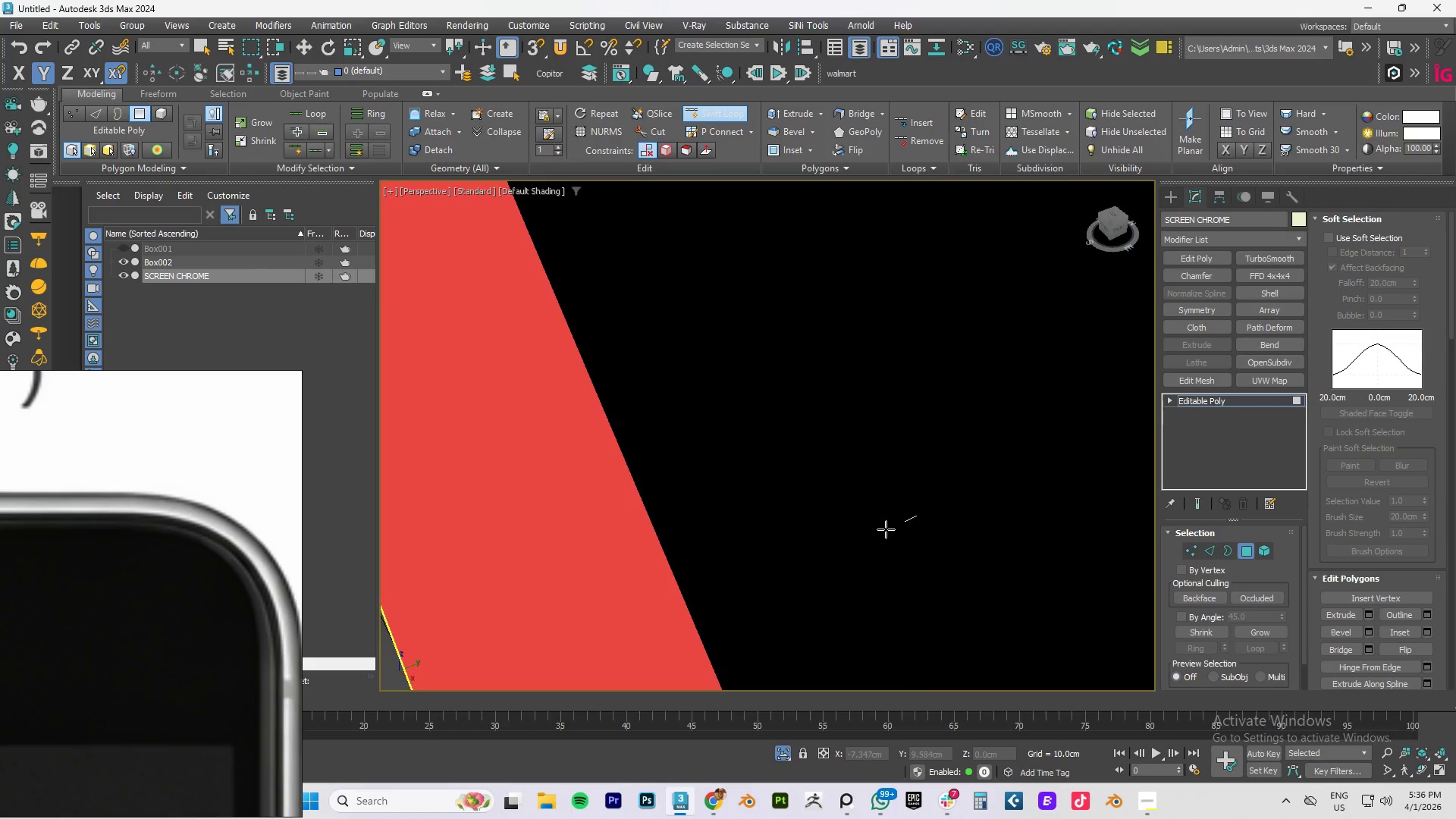 
scroll: coordinate [866, 535], scroll_direction: down, amount: 3.0
 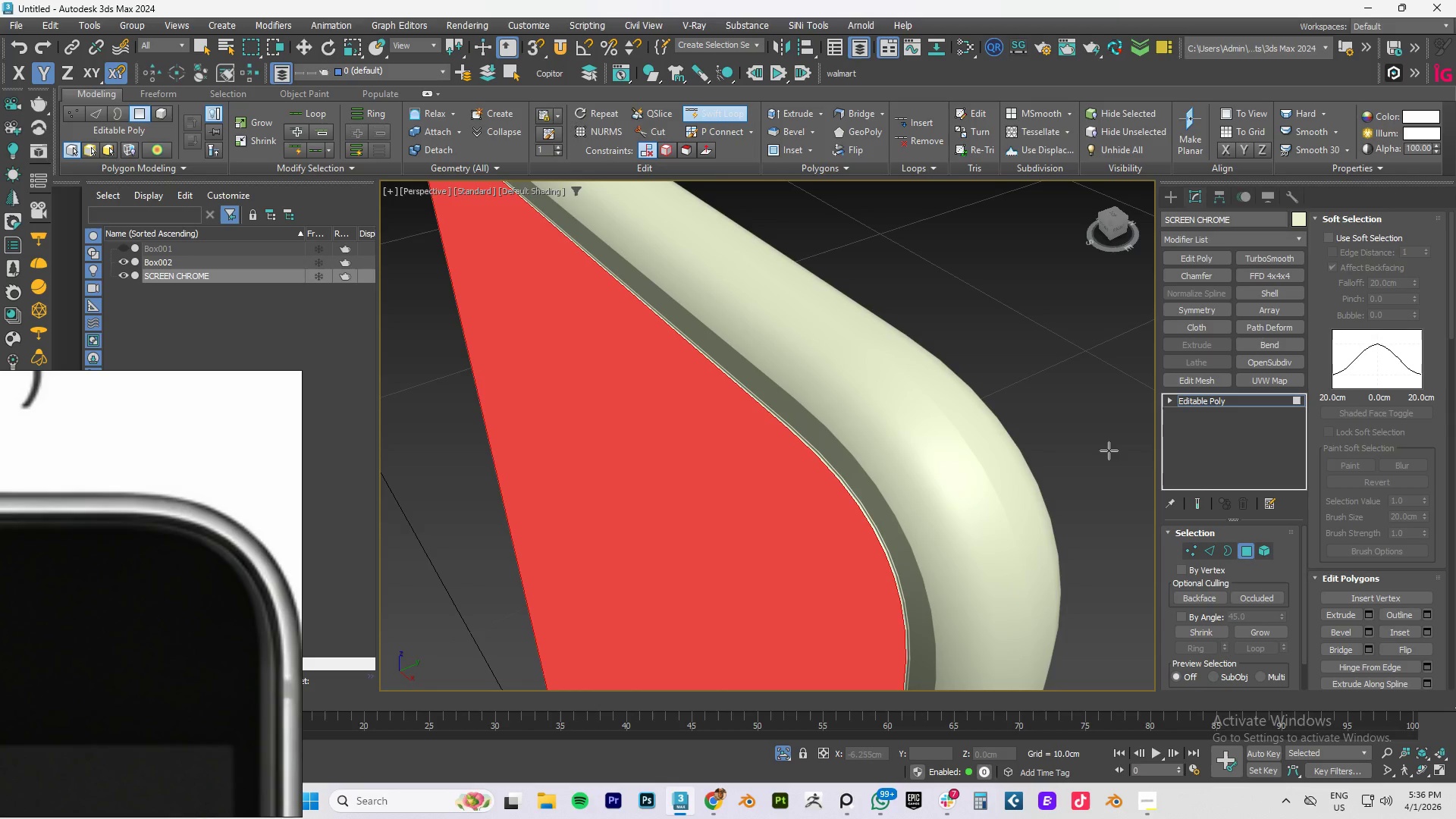 
left_click([1196, 398])
 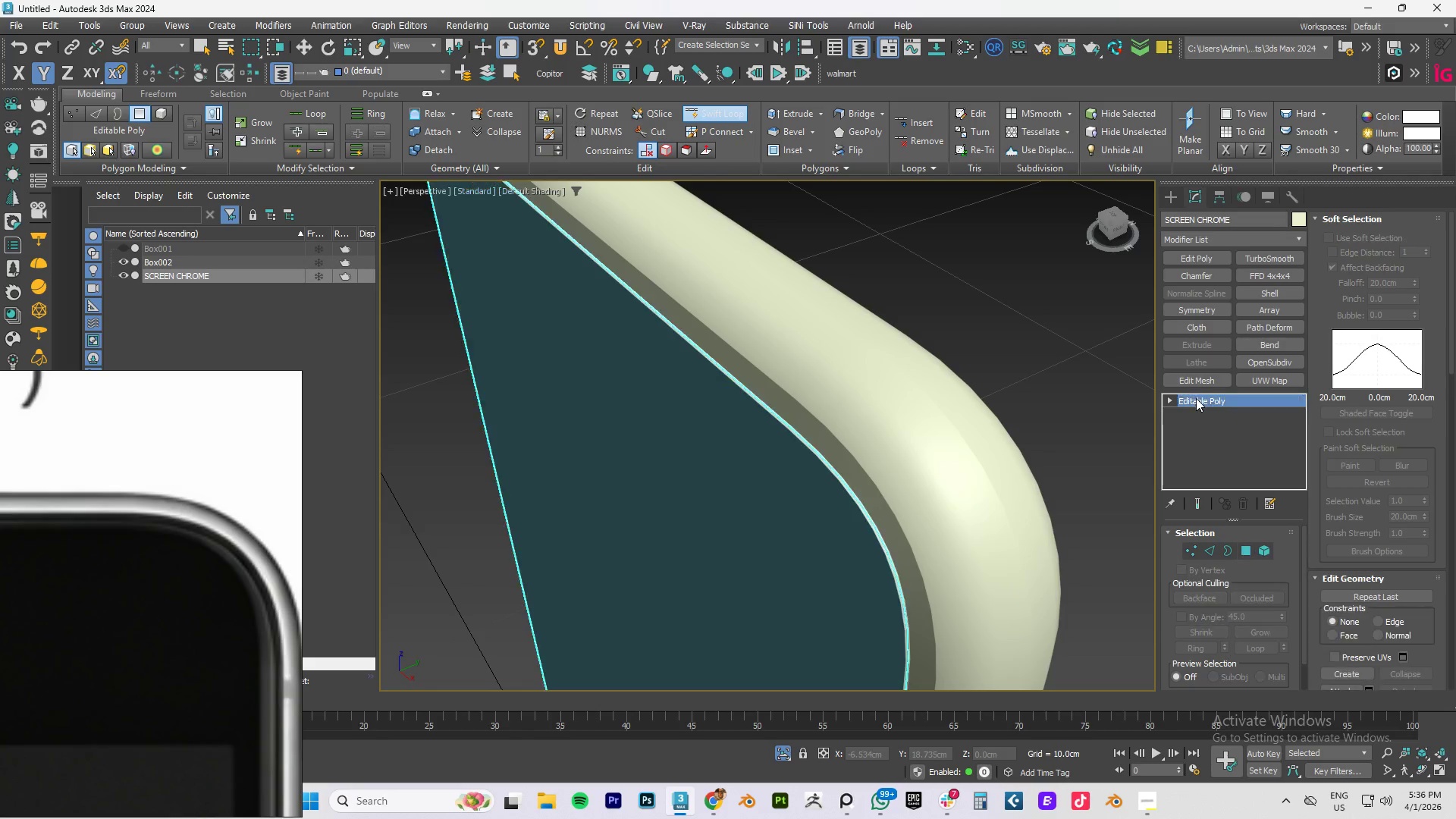 
key(Alt+AltLeft)
 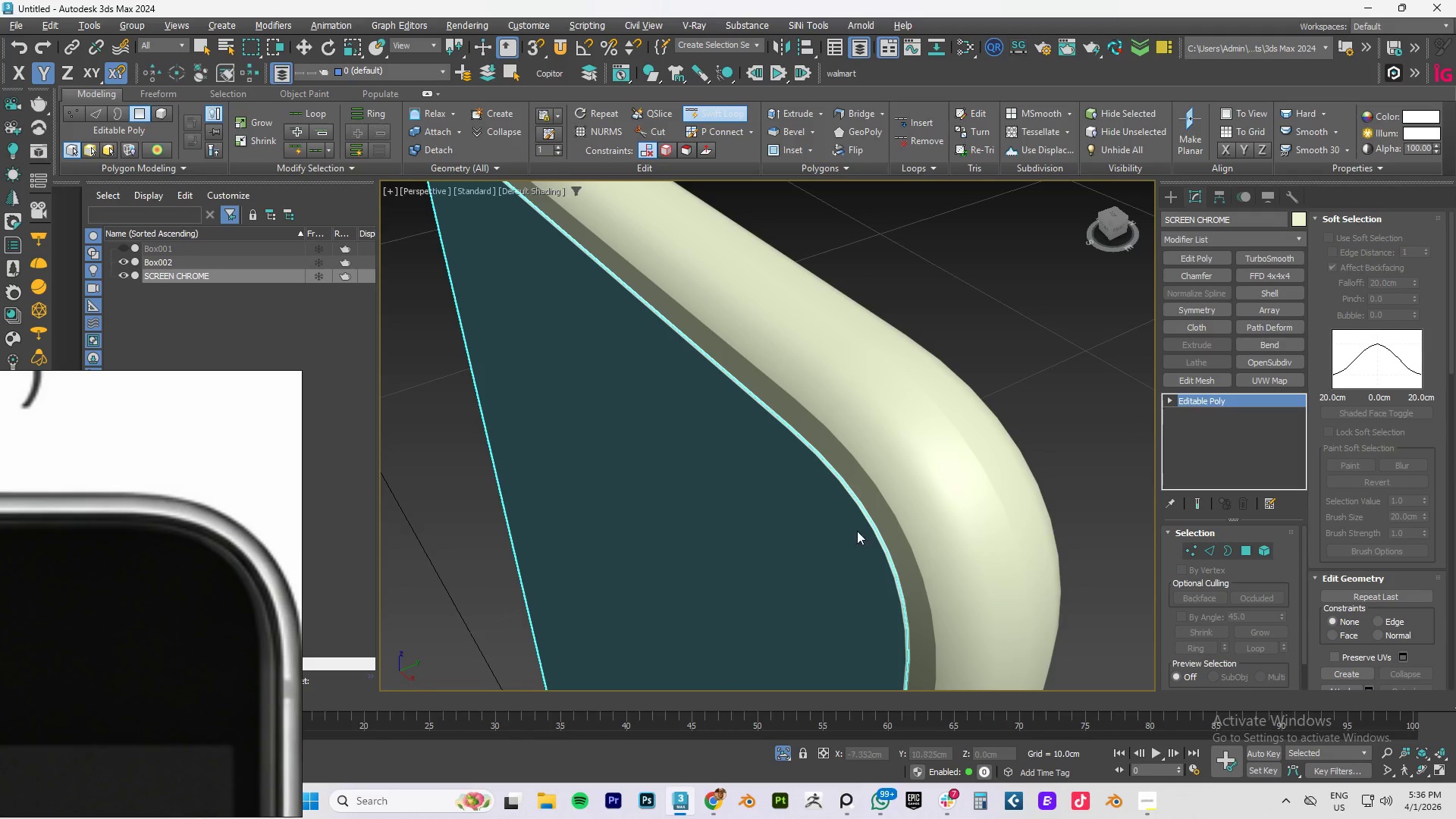 
key(Alt+1)
 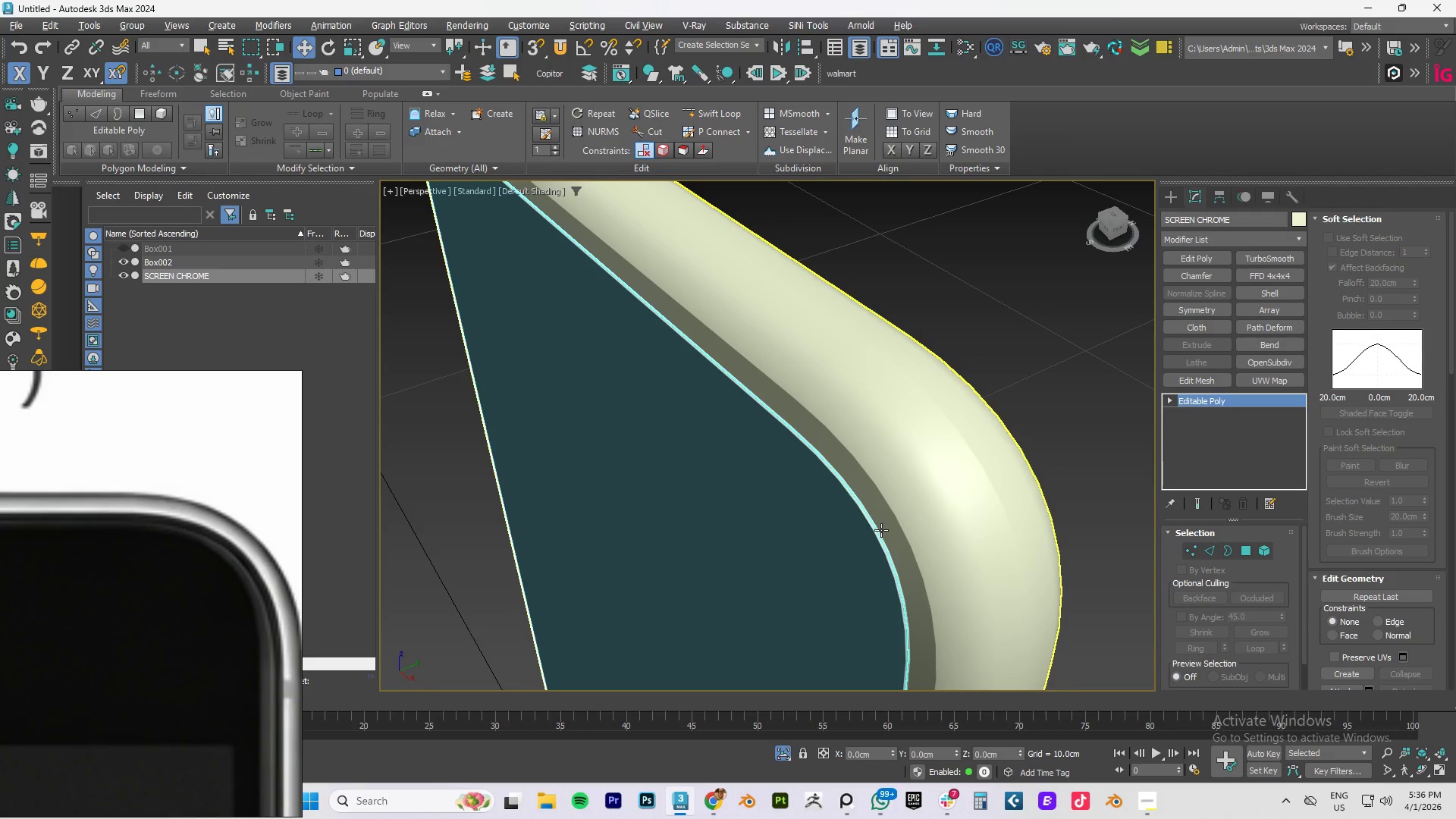 
scroll: coordinate [873, 529], scroll_direction: up, amount: 2.0
 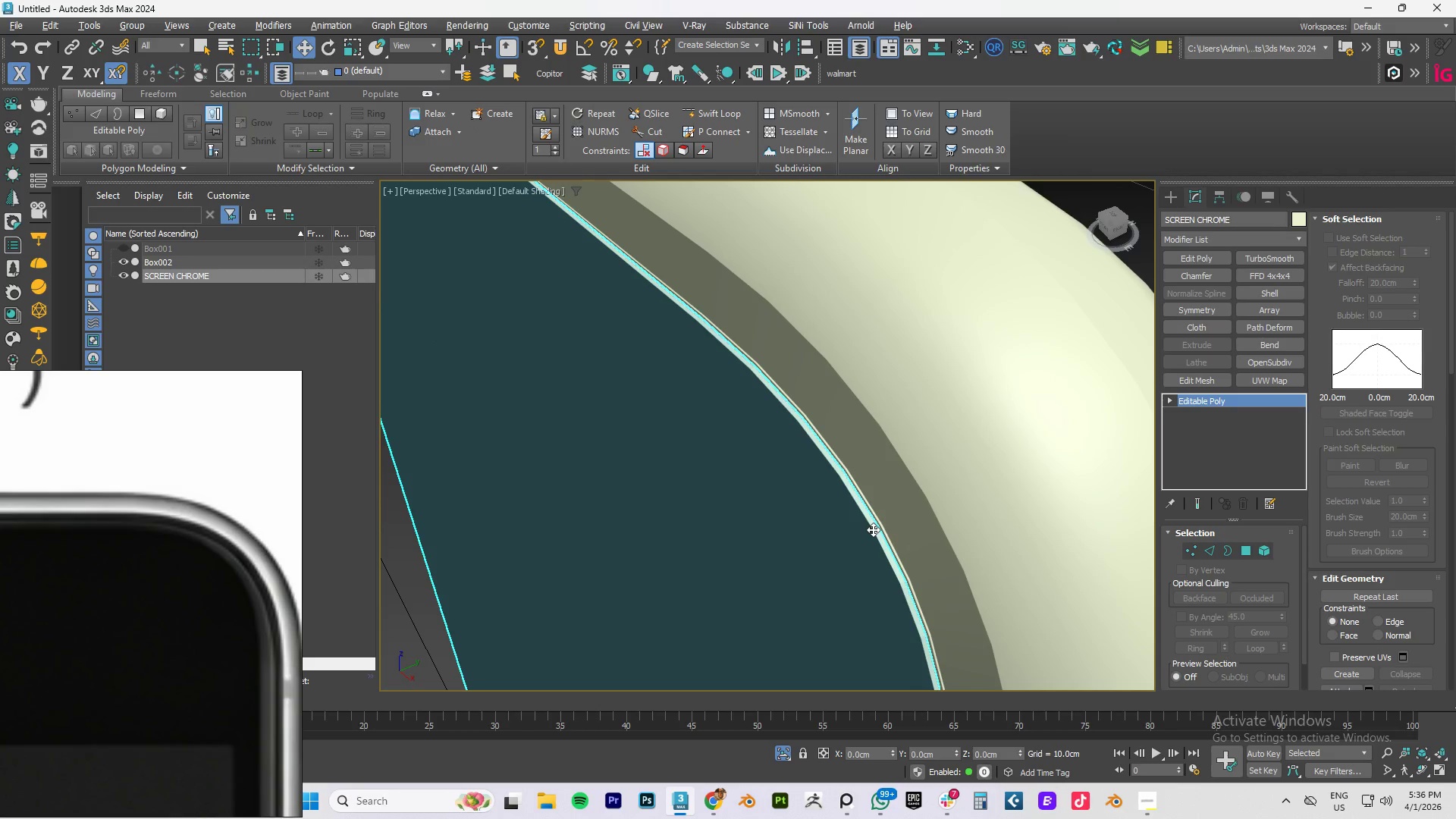 
key(Alt+Q)
 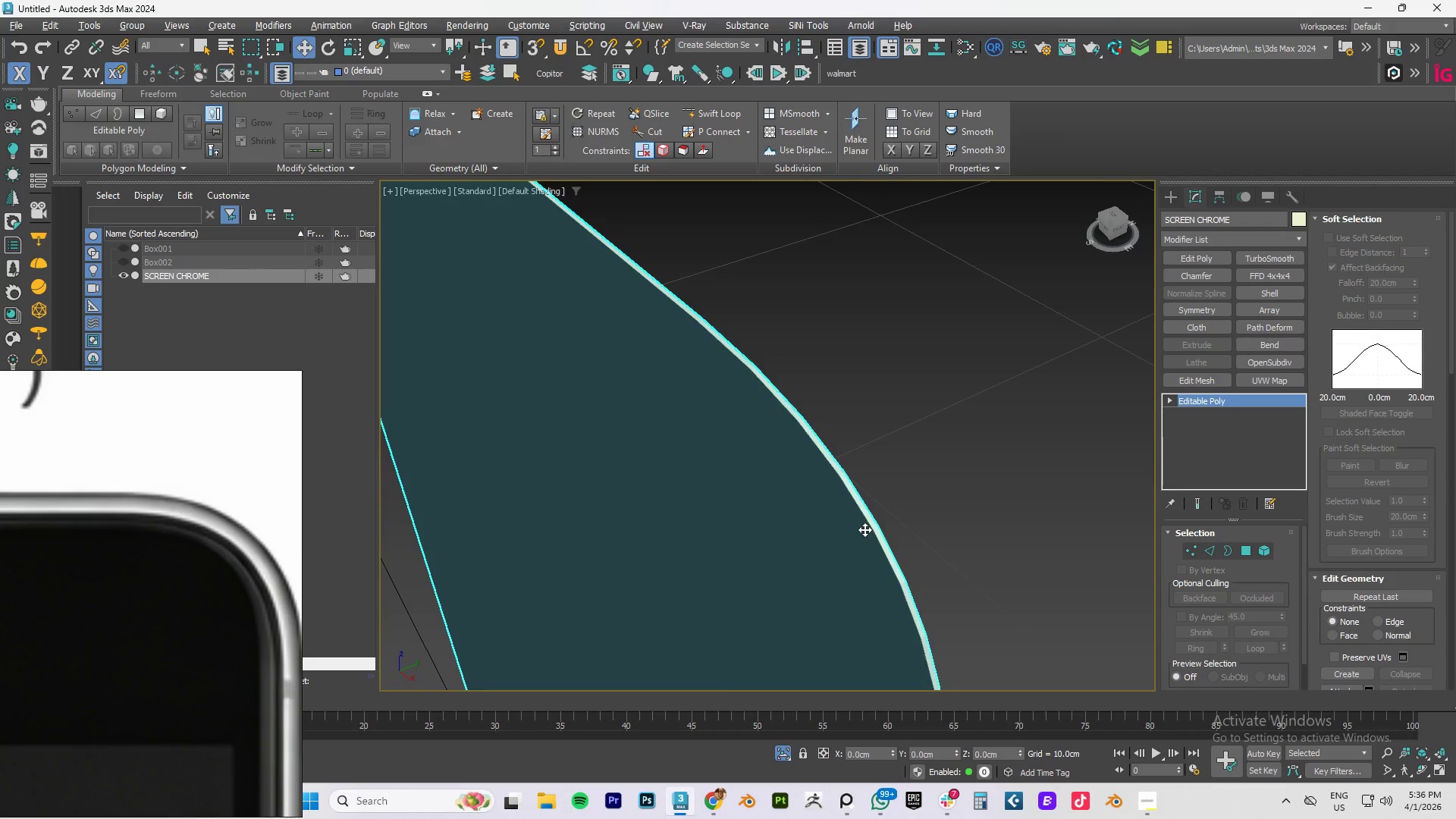 
scroll: coordinate [864, 529], scroll_direction: up, amount: 2.0
 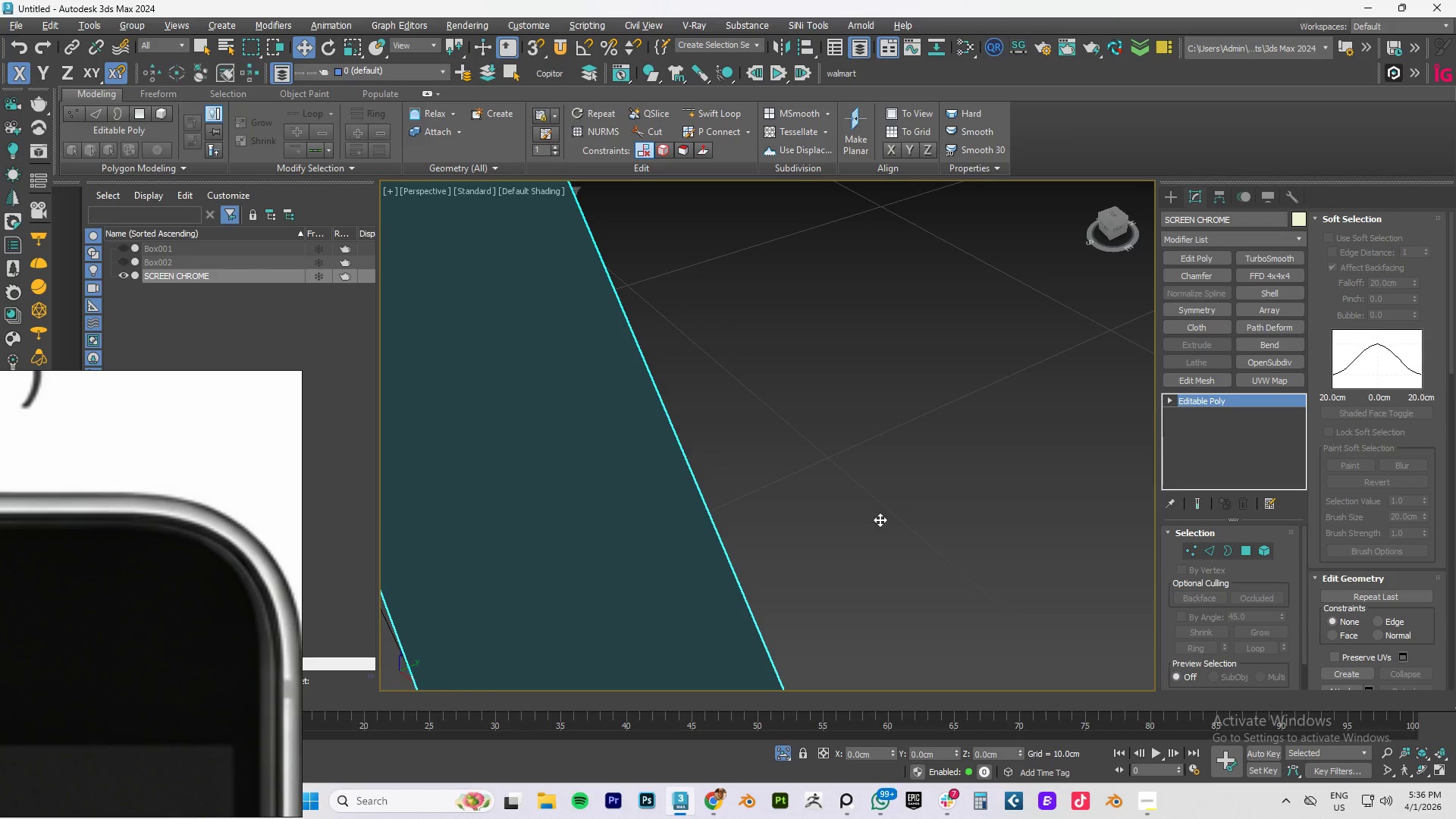 
scroll: coordinate [880, 519], scroll_direction: down, amount: 2.0
 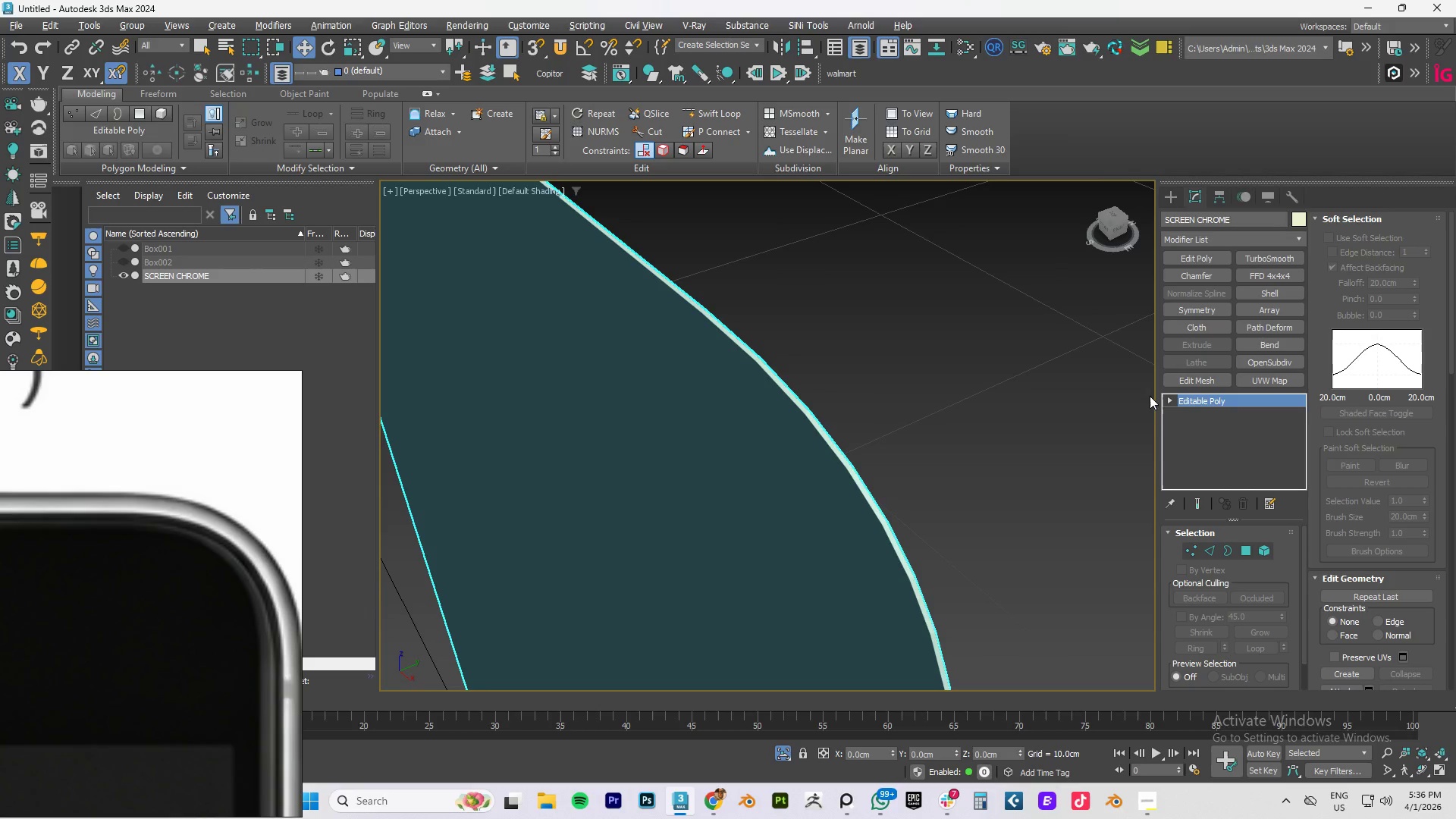 
key(Alt+AltLeft)
 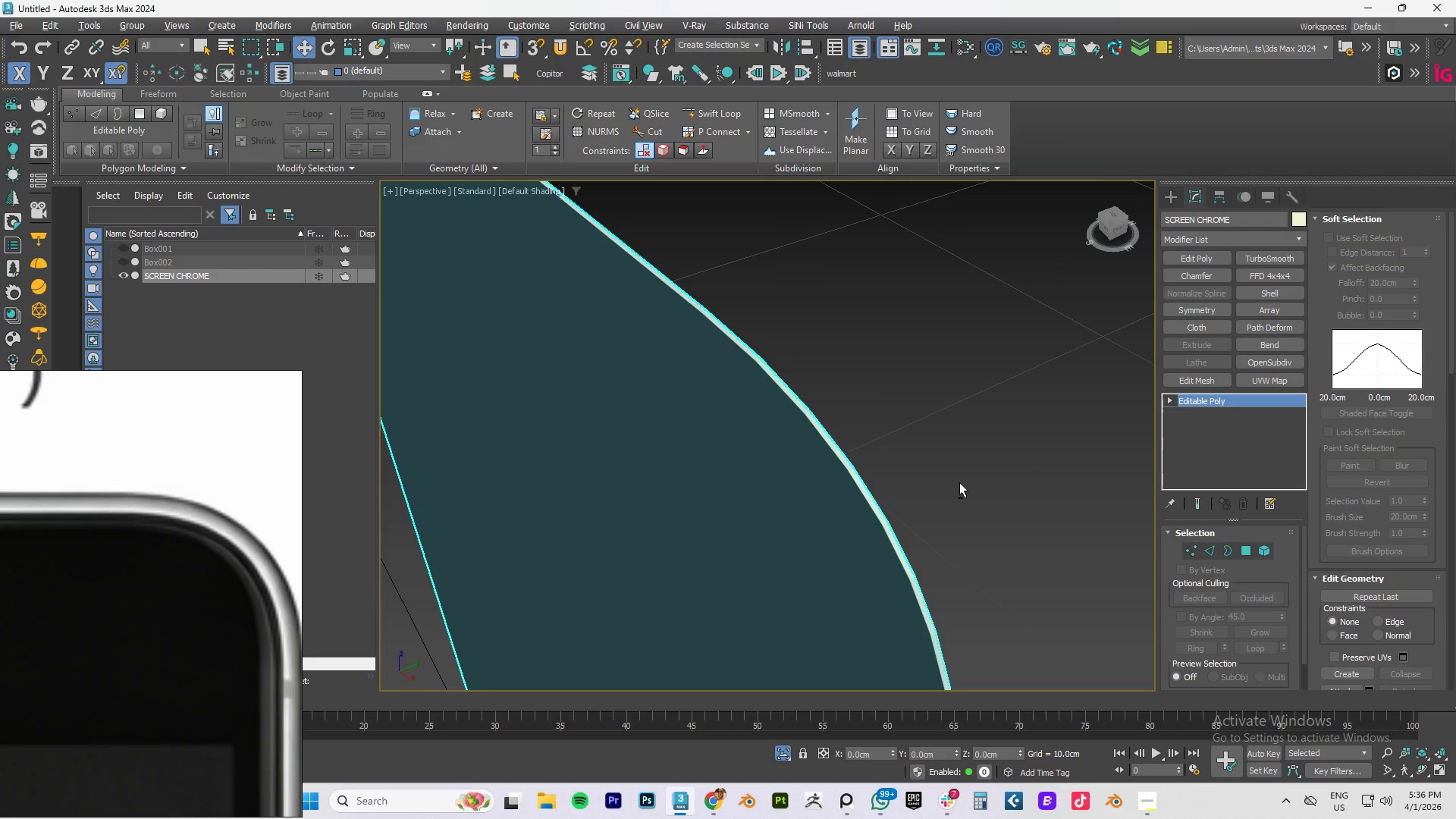 
key(Alt+1)
 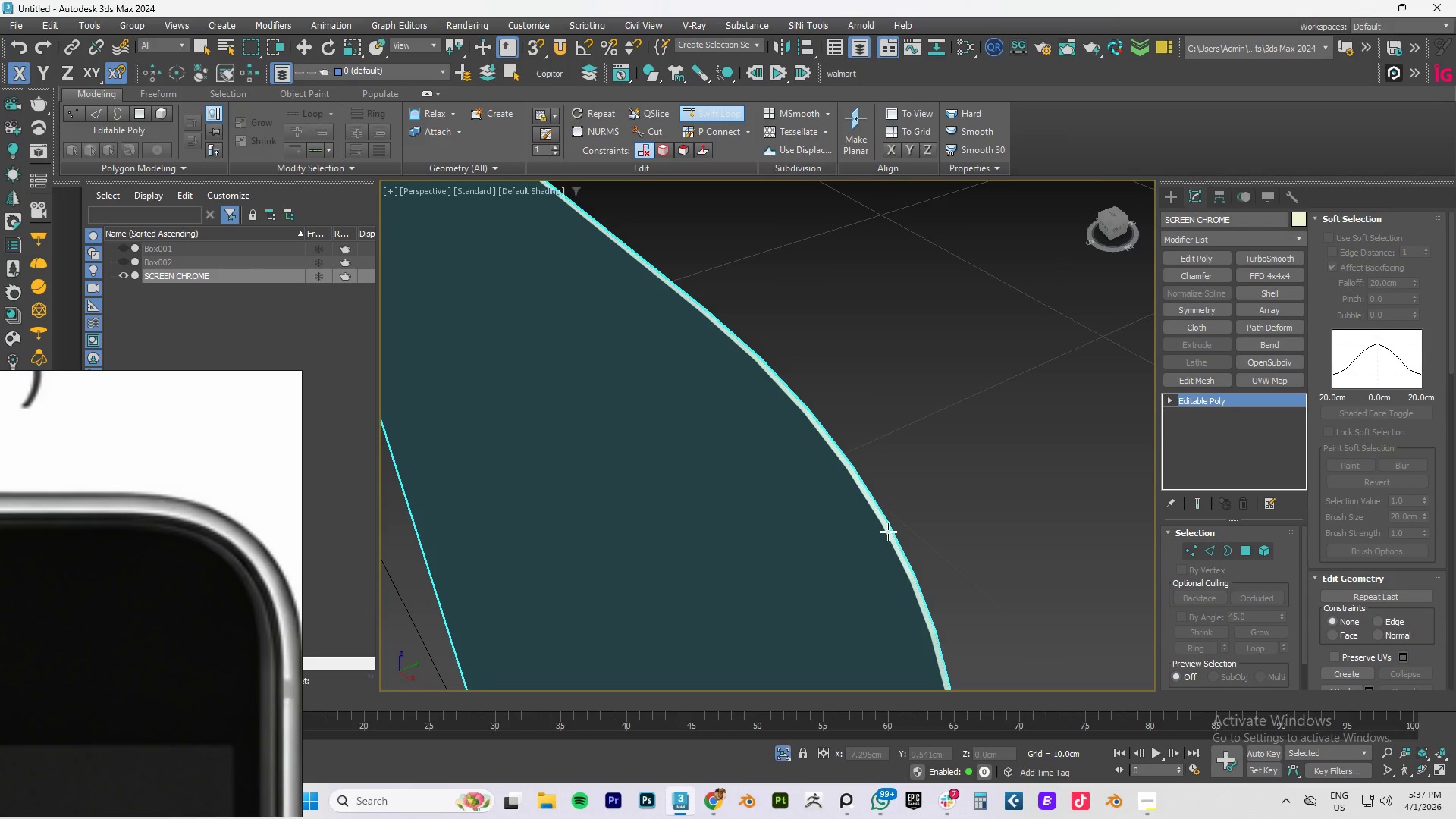 
scroll: coordinate [887, 532], scroll_direction: up, amount: 2.0
 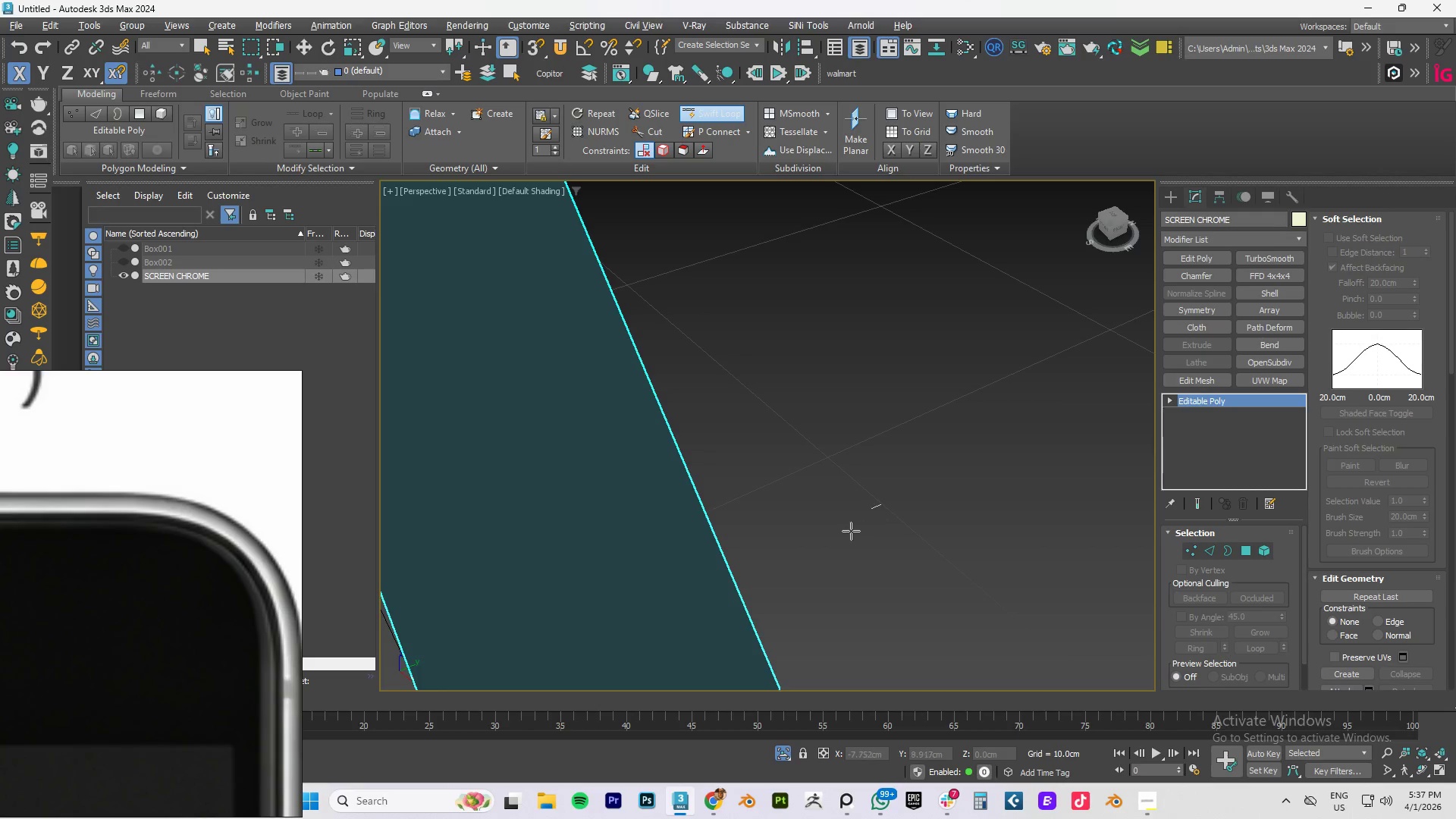 
type(TZ)
 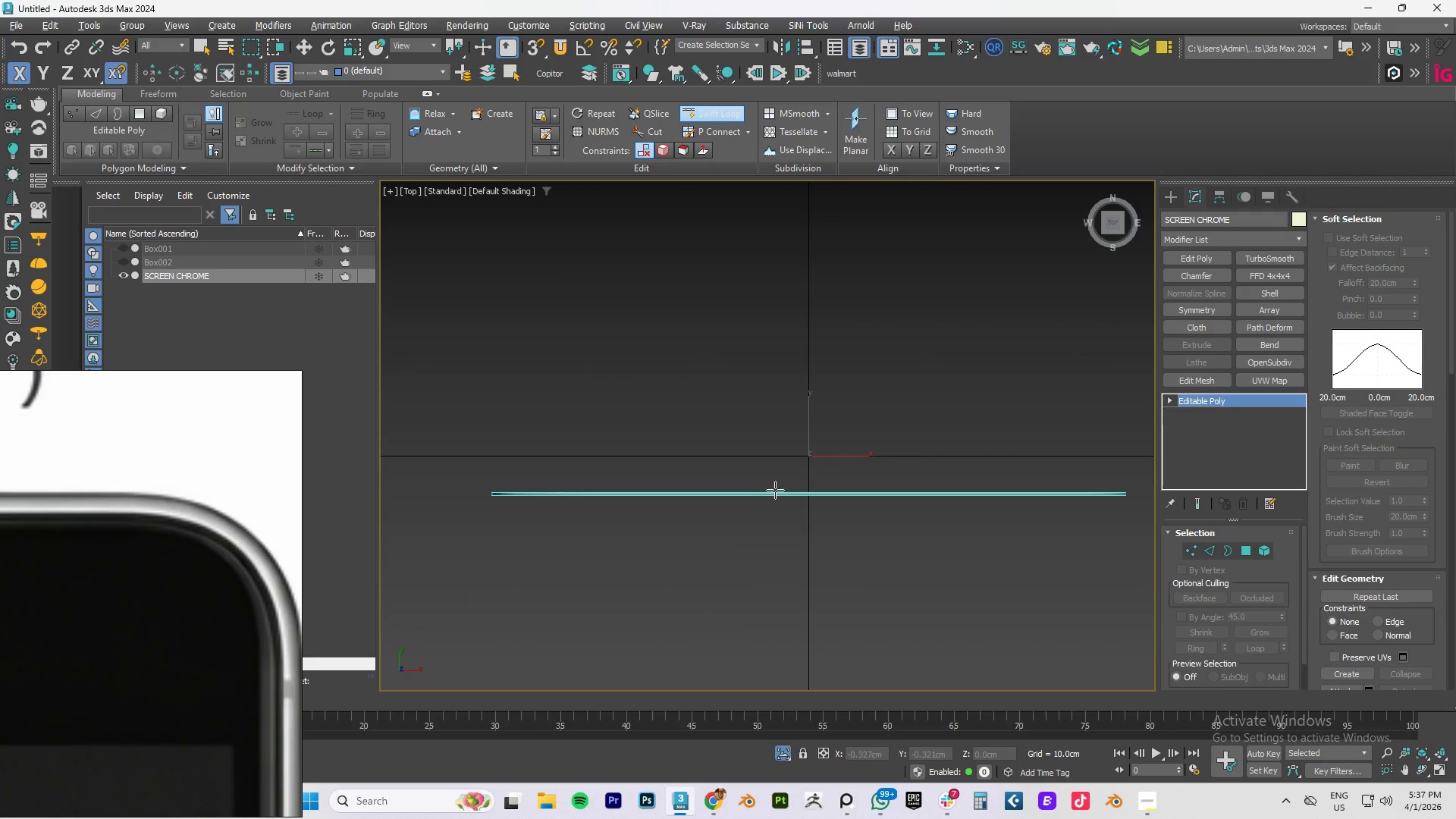 
scroll: coordinate [786, 505], scroll_direction: up, amount: 10.0
 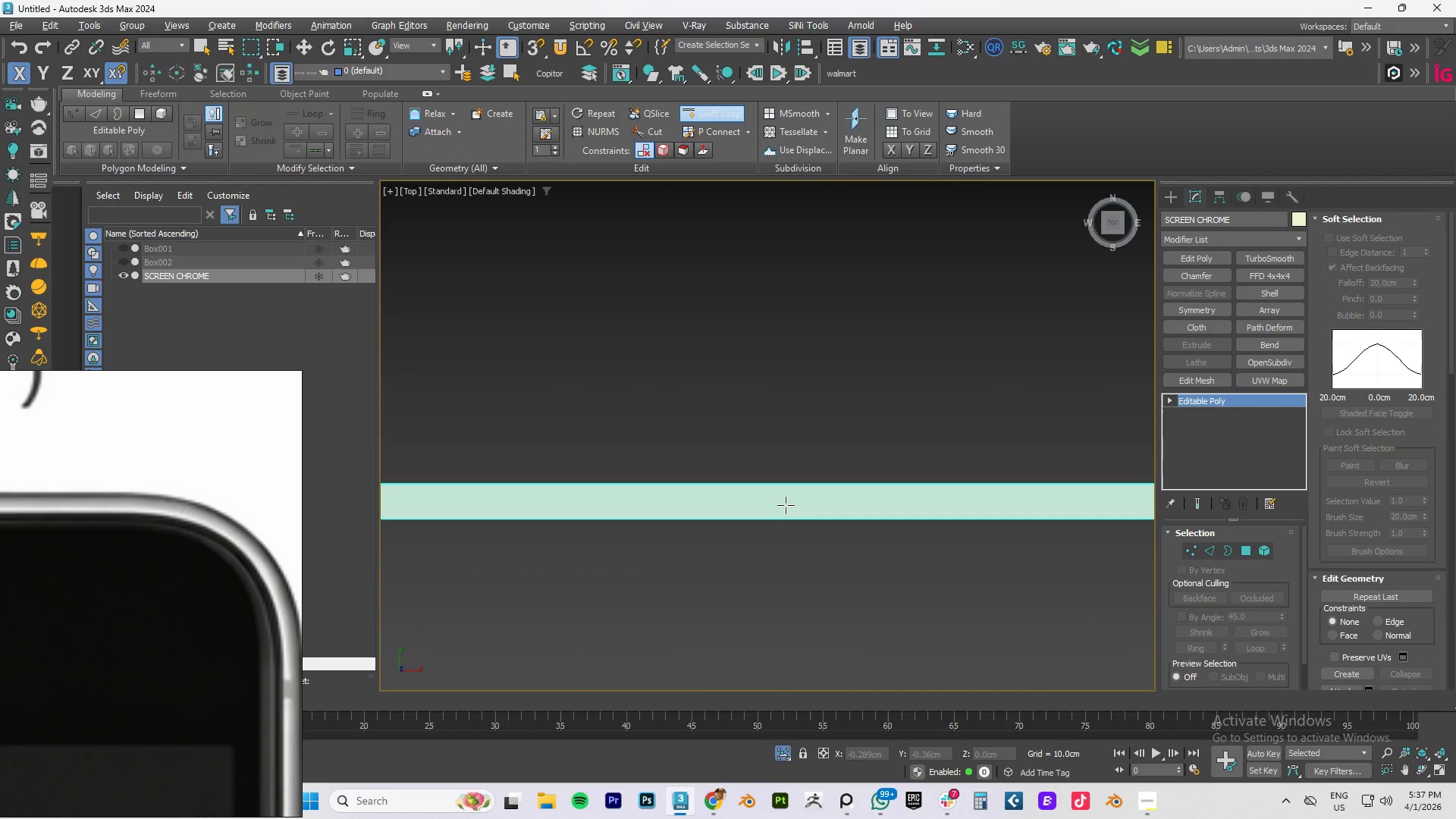 
key(Alt+1)
 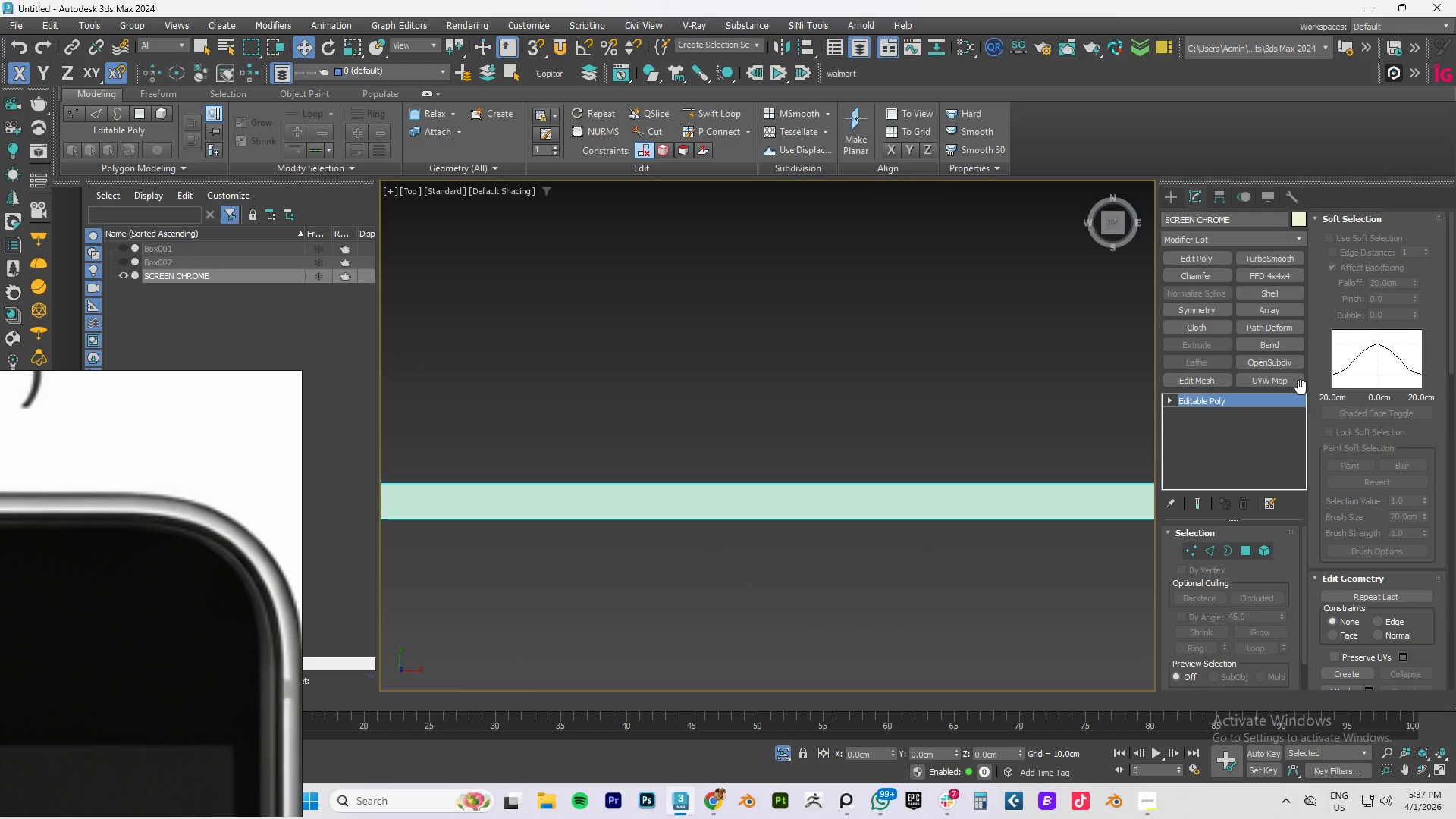 
key(Alt+1)
 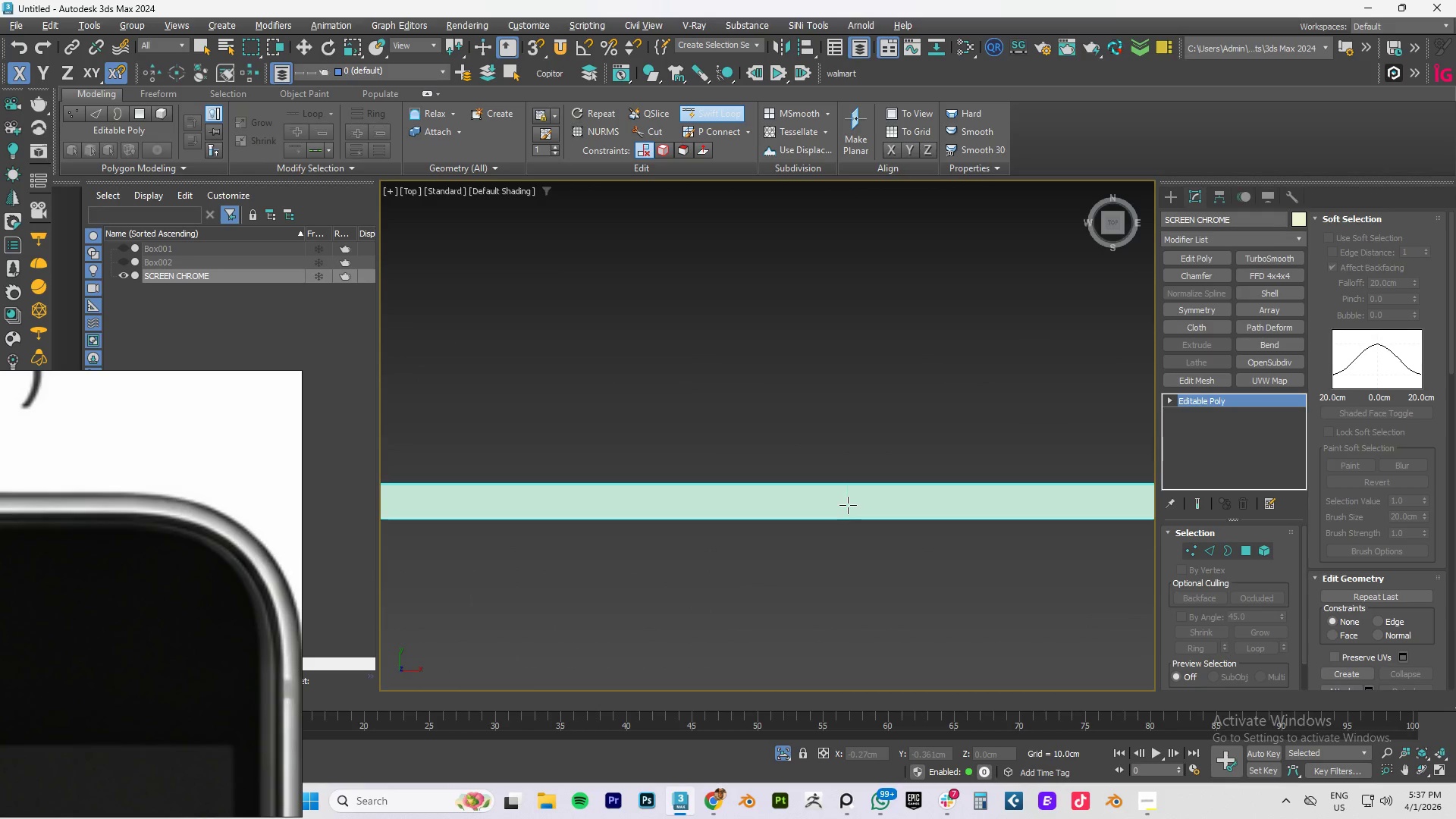 
scroll: coordinate [572, 494], scroll_direction: down, amount: 10.0
 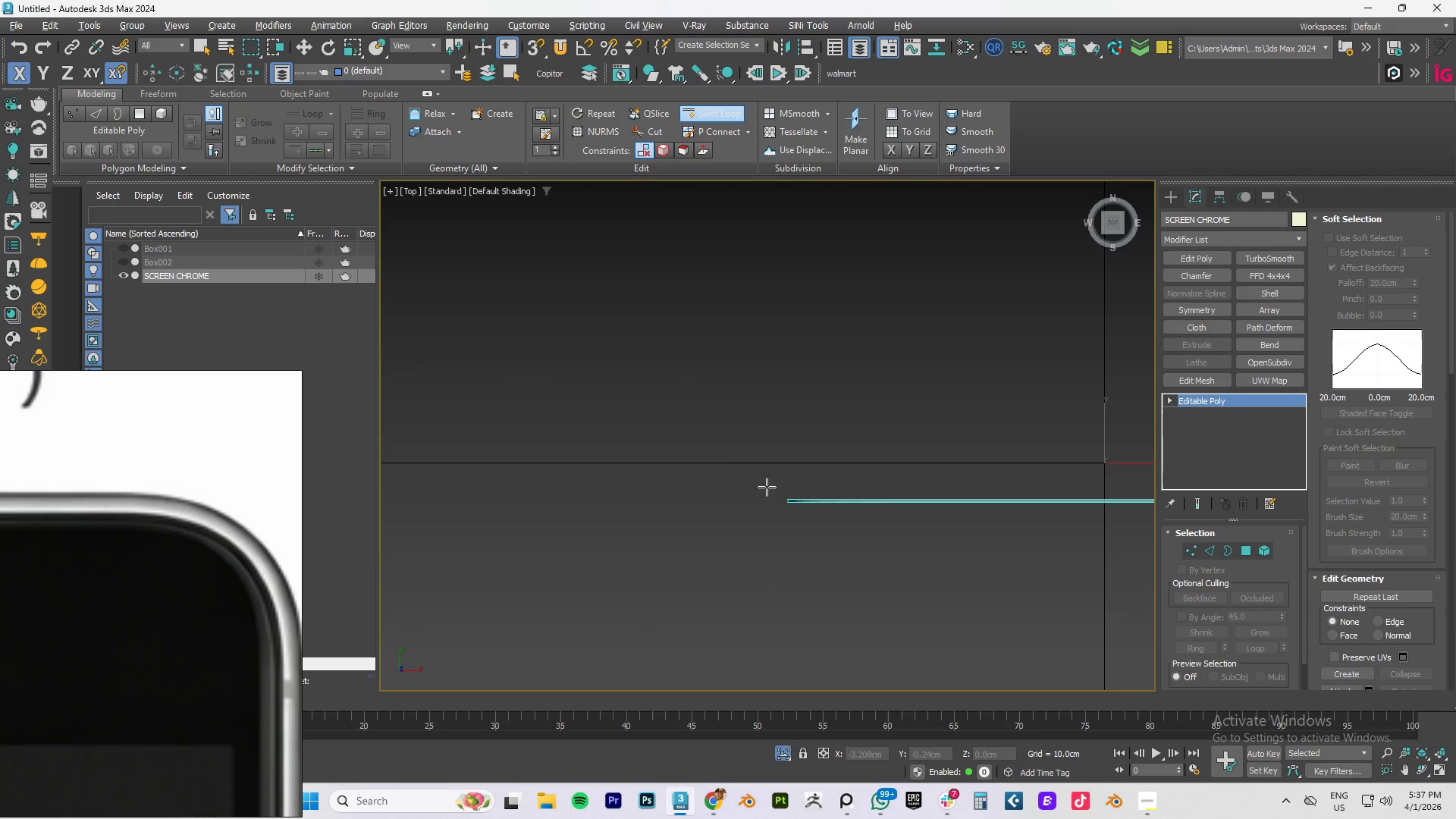 
key(F4)
 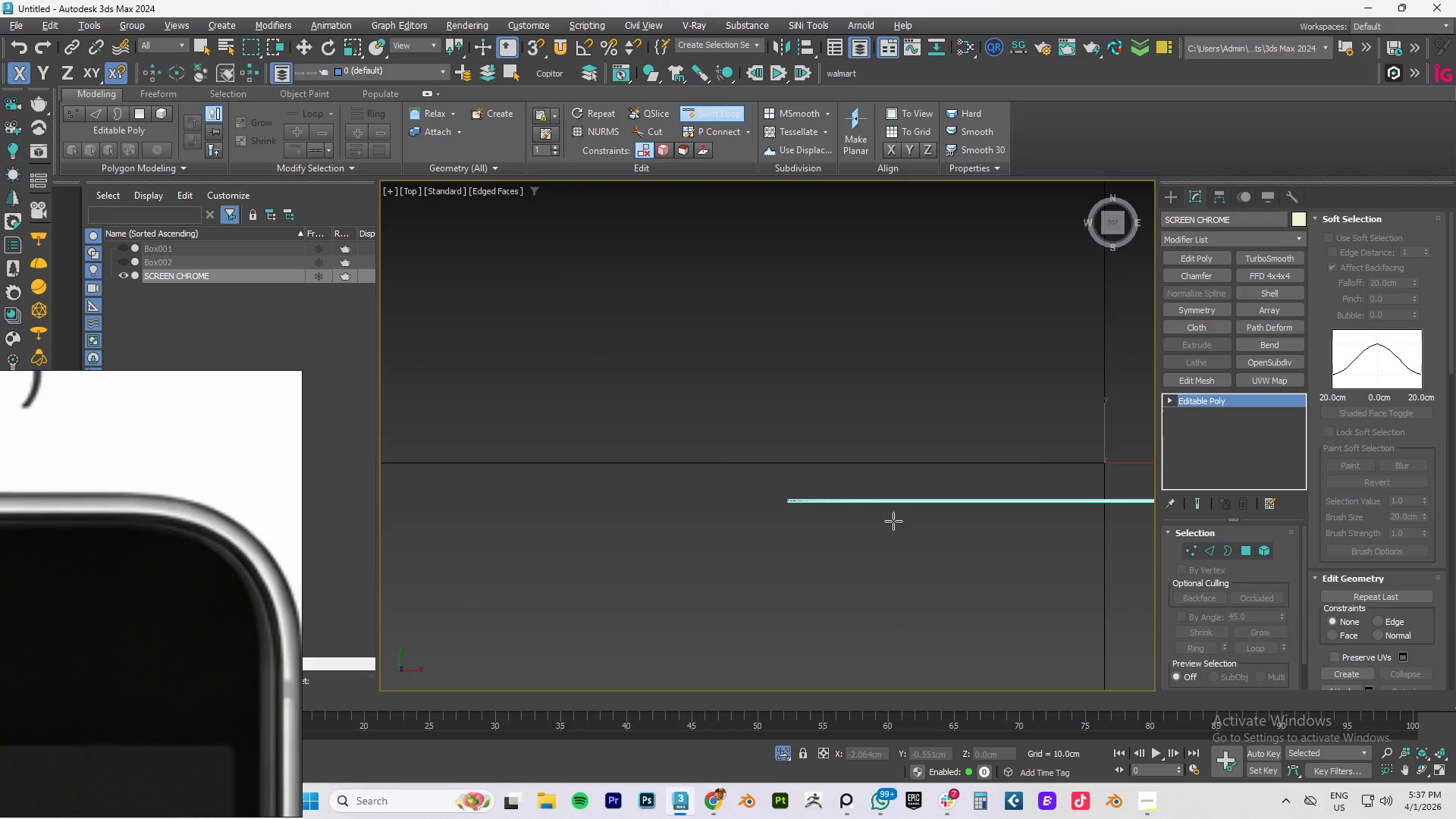 
scroll: coordinate [581, 452], scroll_direction: up, amount: 8.0
 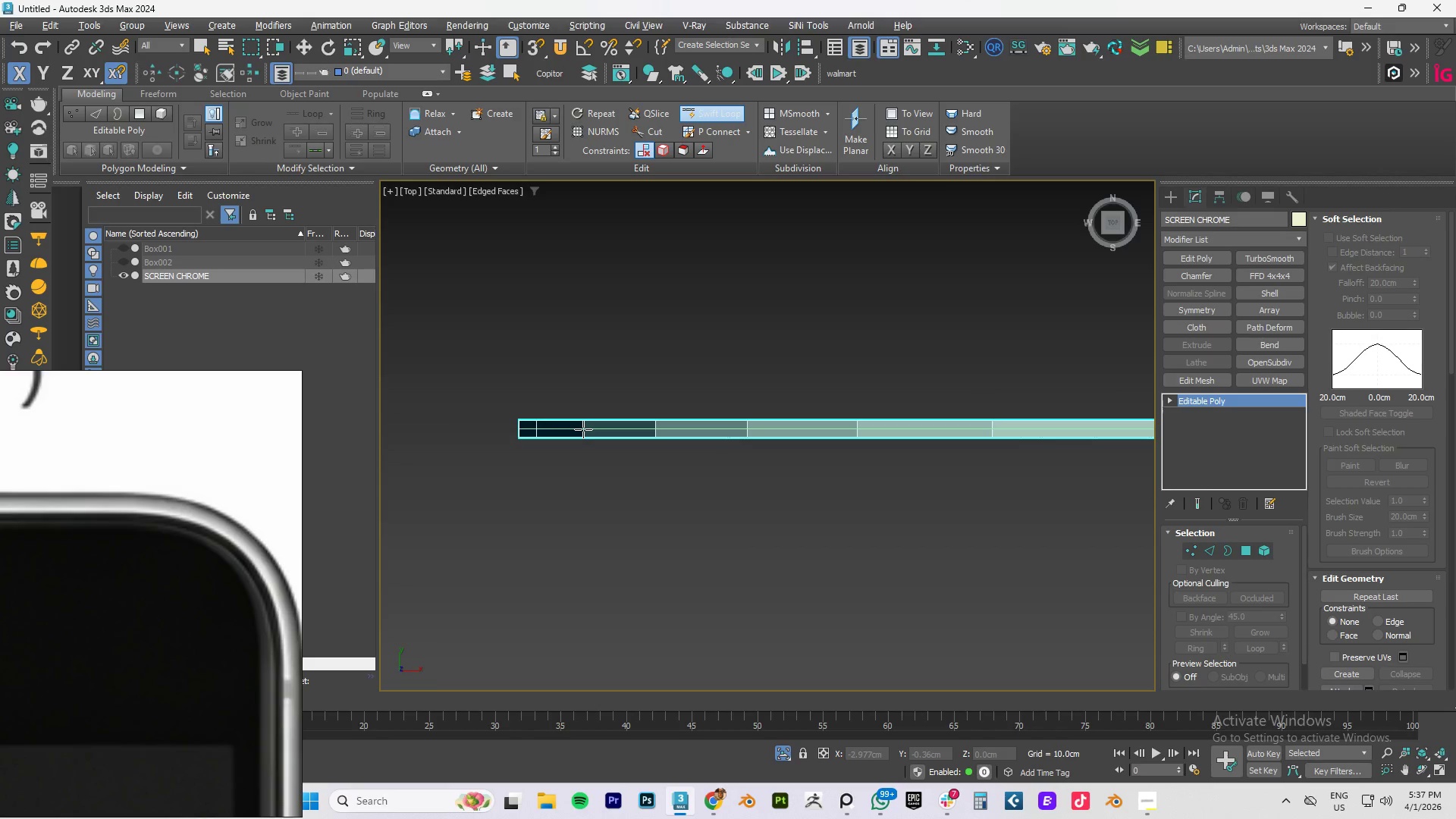 
right_click([583, 429])
 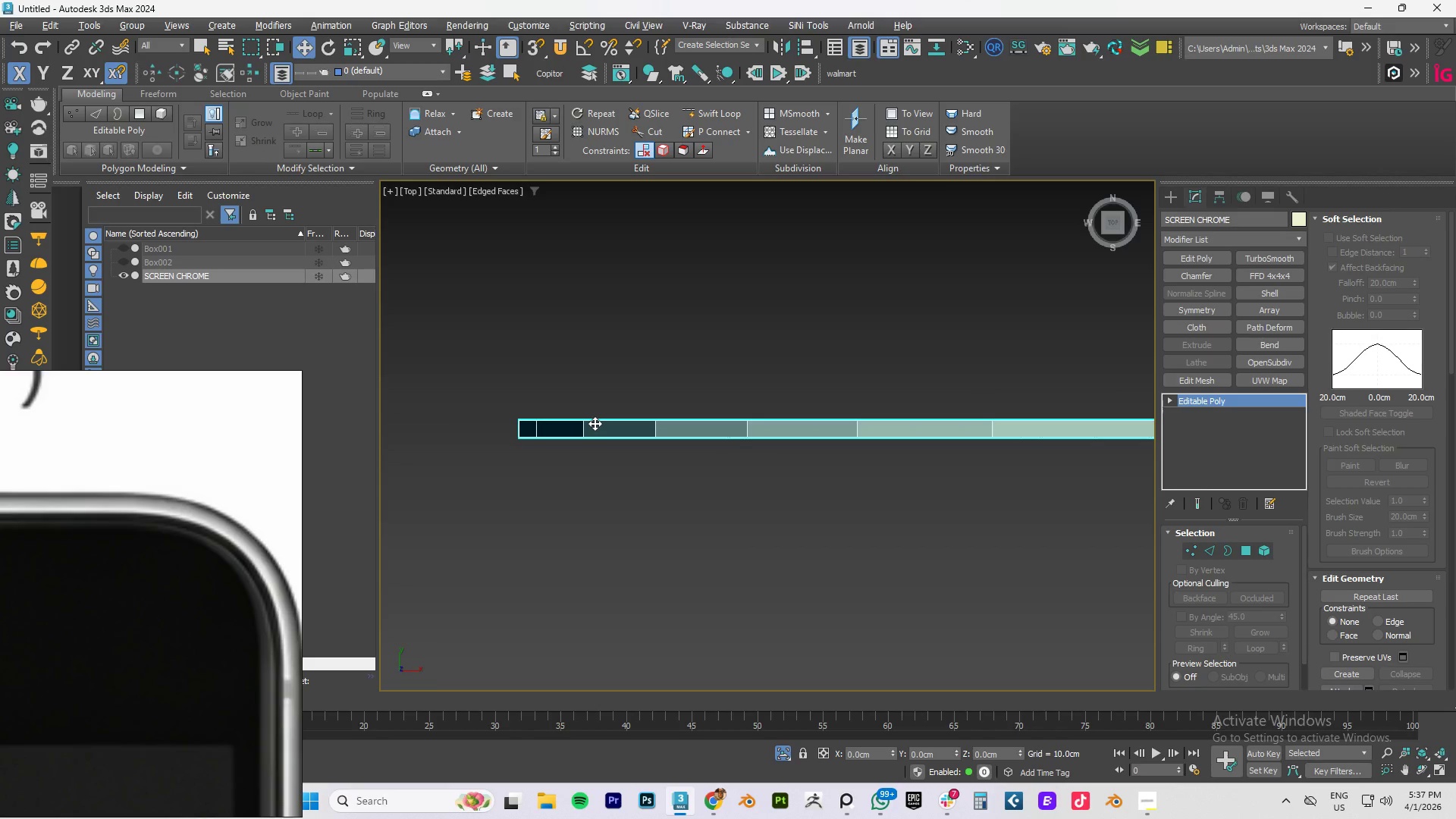 
key(2)
 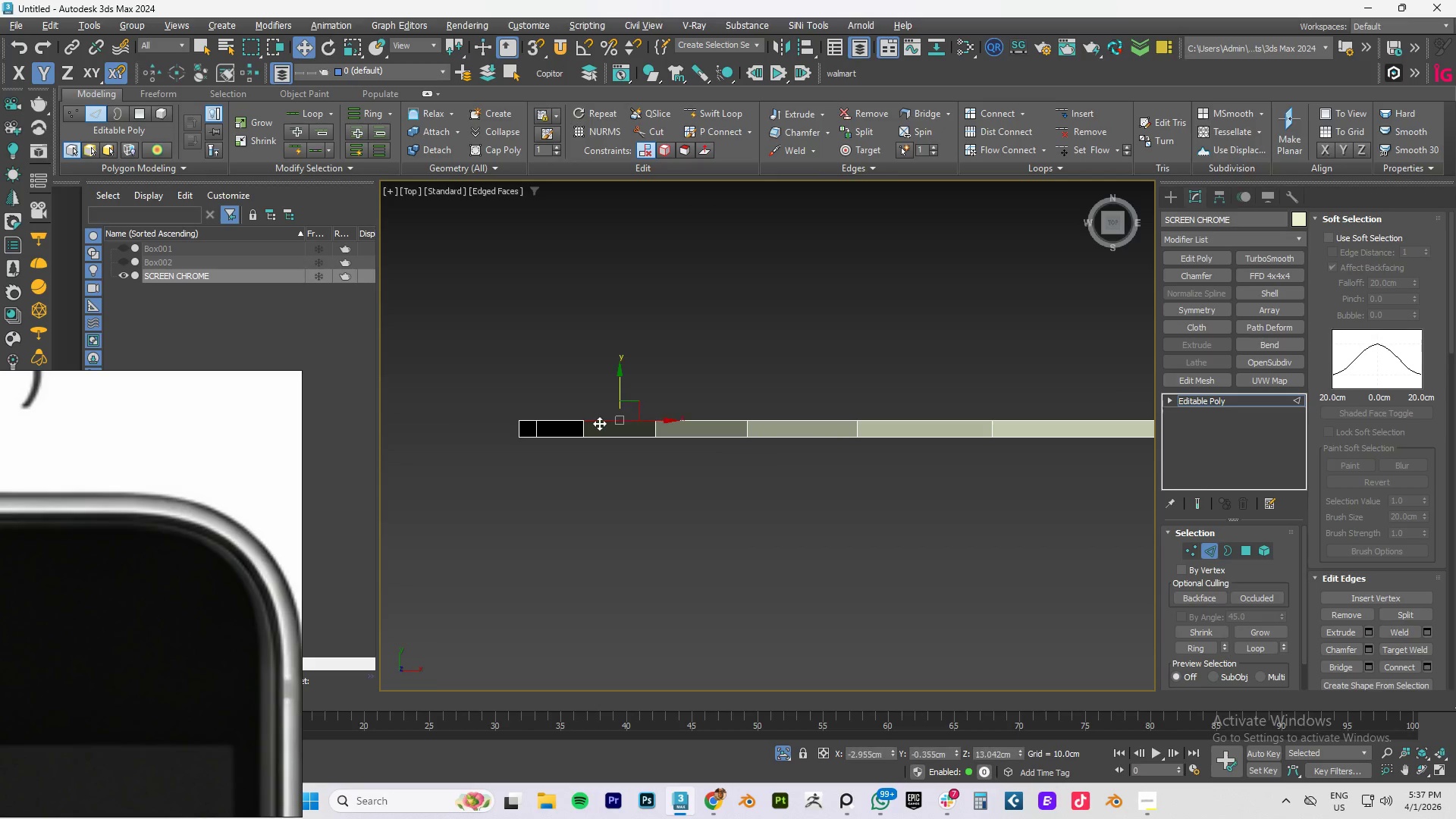 
double_click([599, 423])
 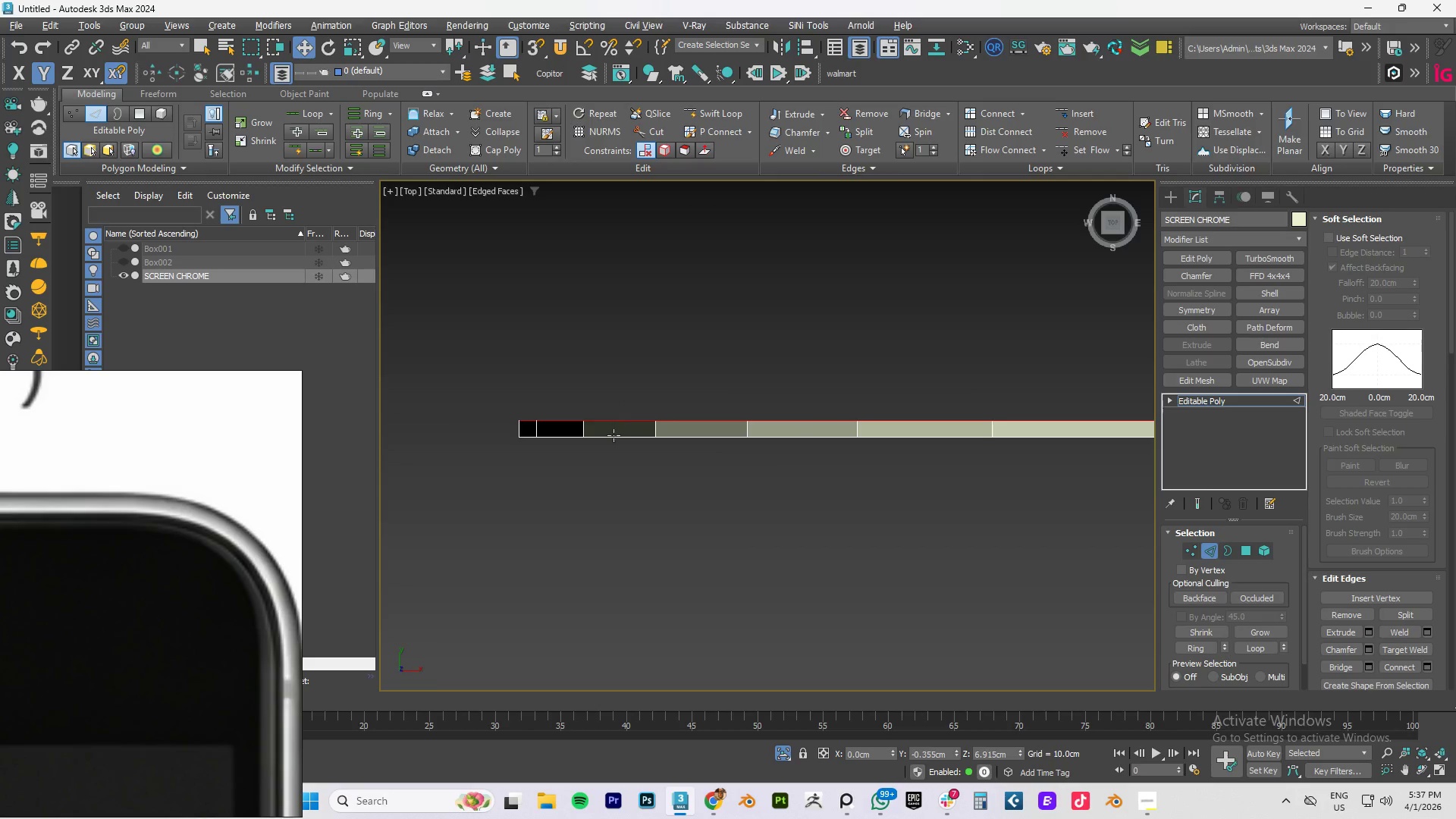 
hold_key(key=ControlLeft, duration=0.8)
double_click([606, 440])
 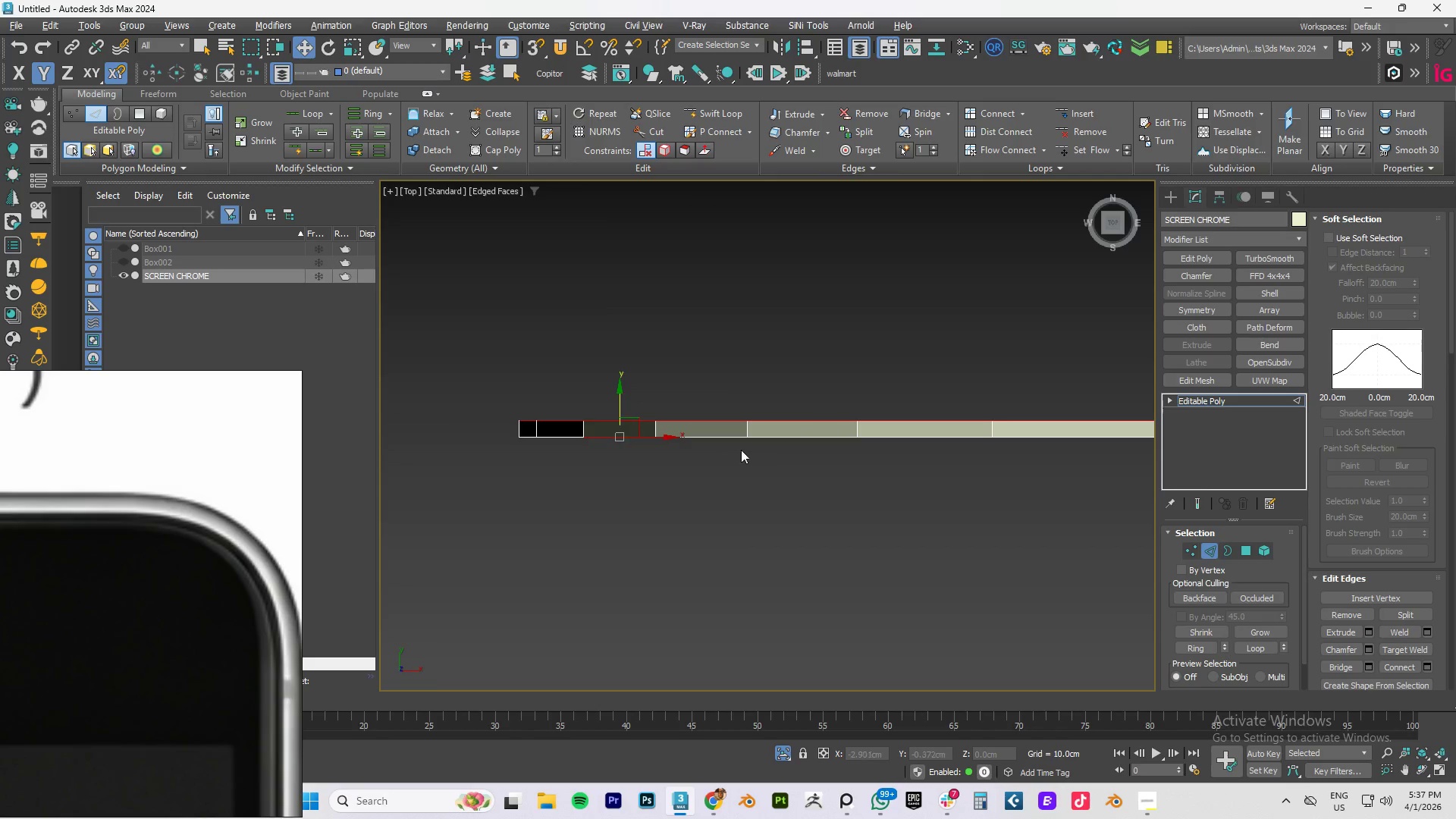 
hold_key(key=AltLeft, duration=0.55)
 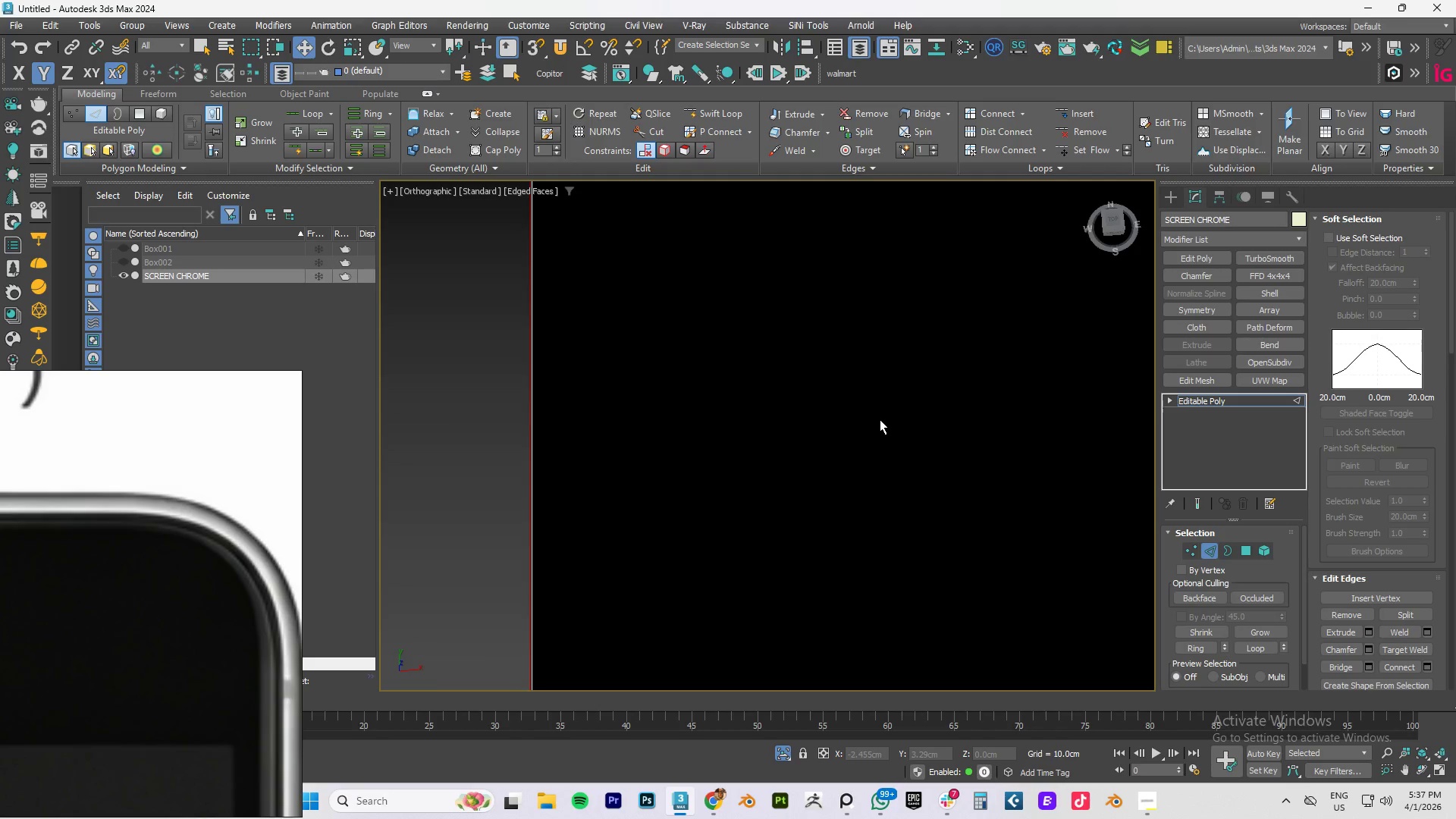 
hold_key(key=AltLeft, duration=0.56)
 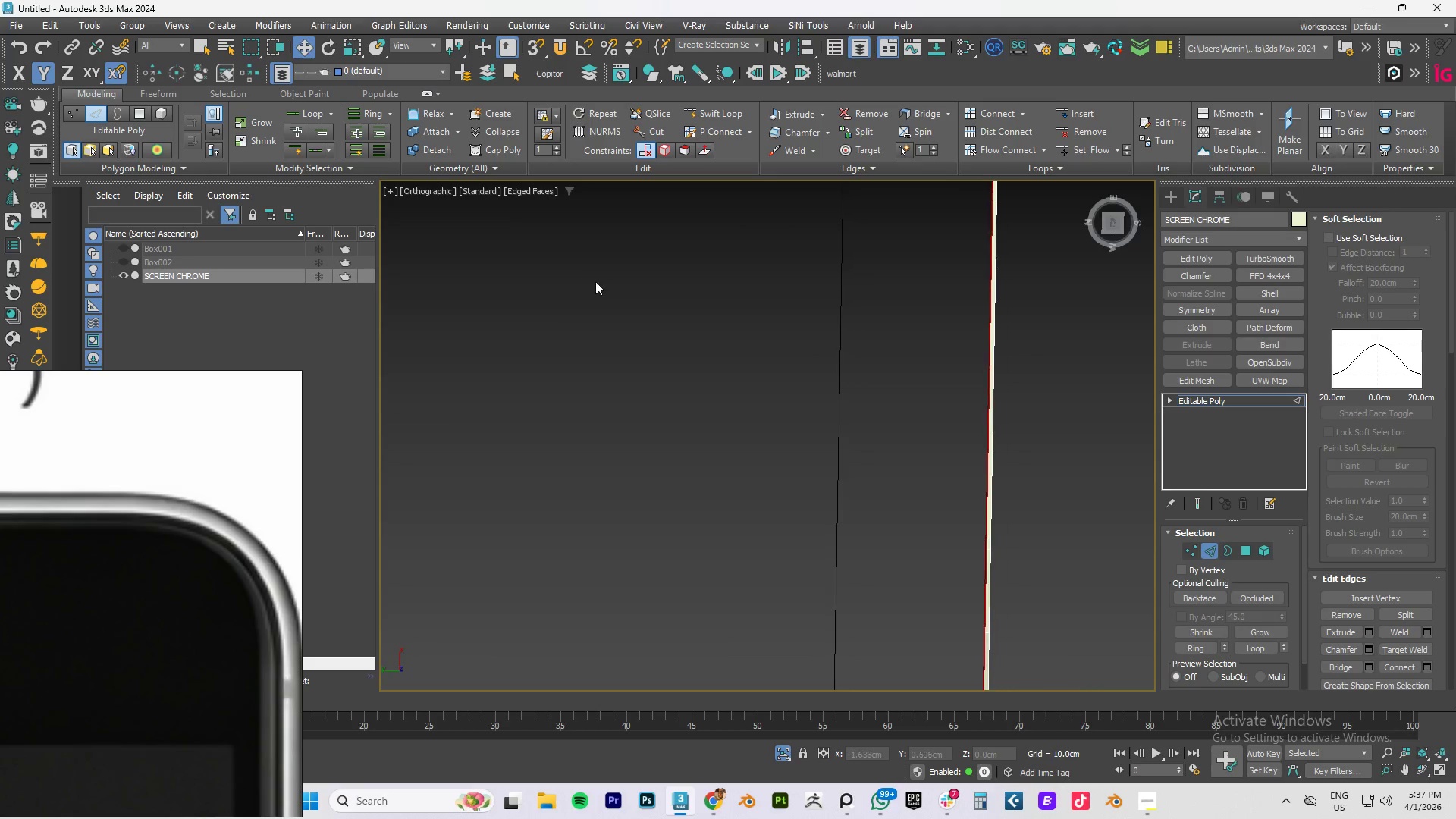 
scroll: coordinate [880, 419], scroll_direction: down, amount: 4.0
 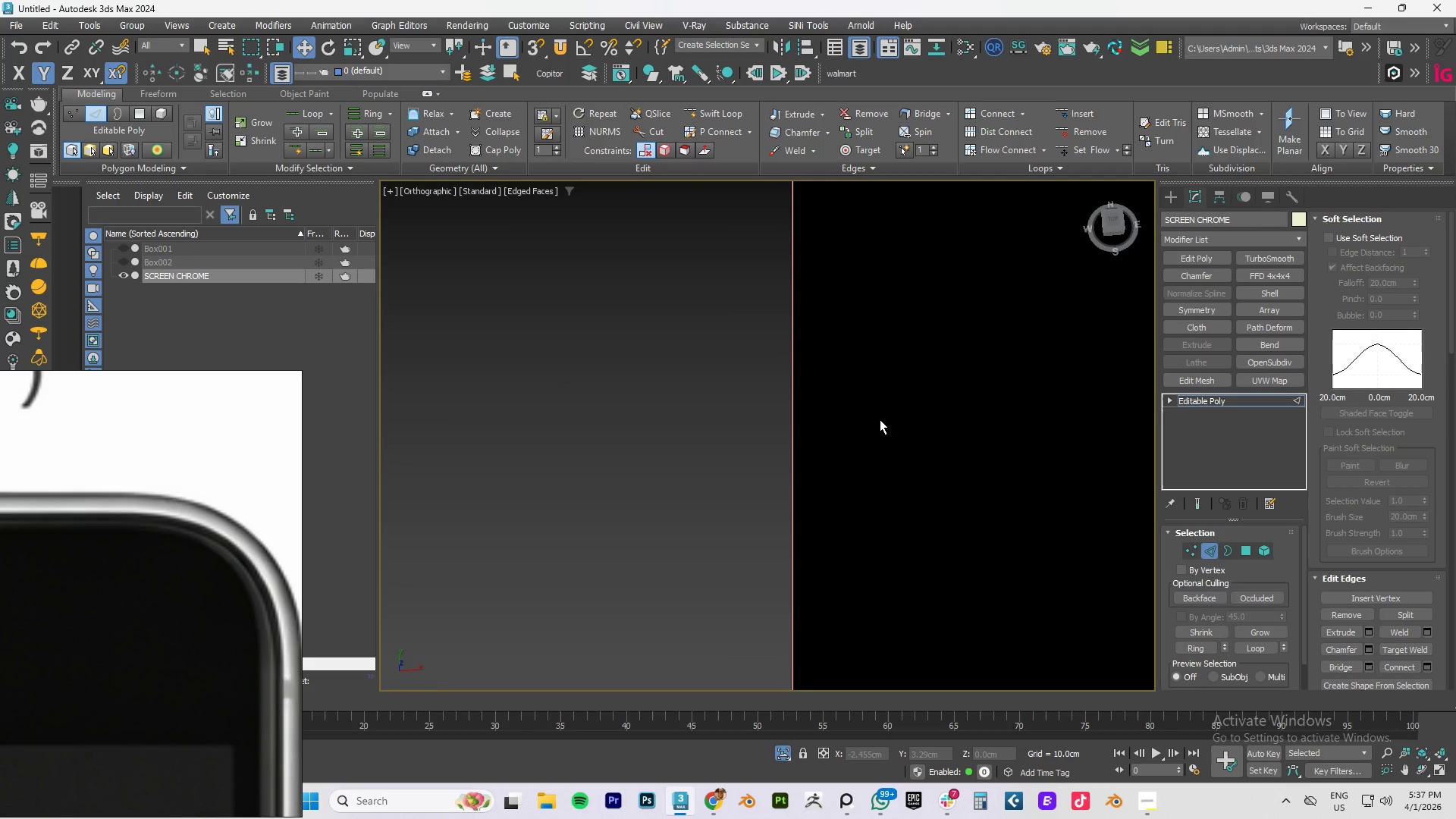 
hold_key(key=AltLeft, duration=1.7)
 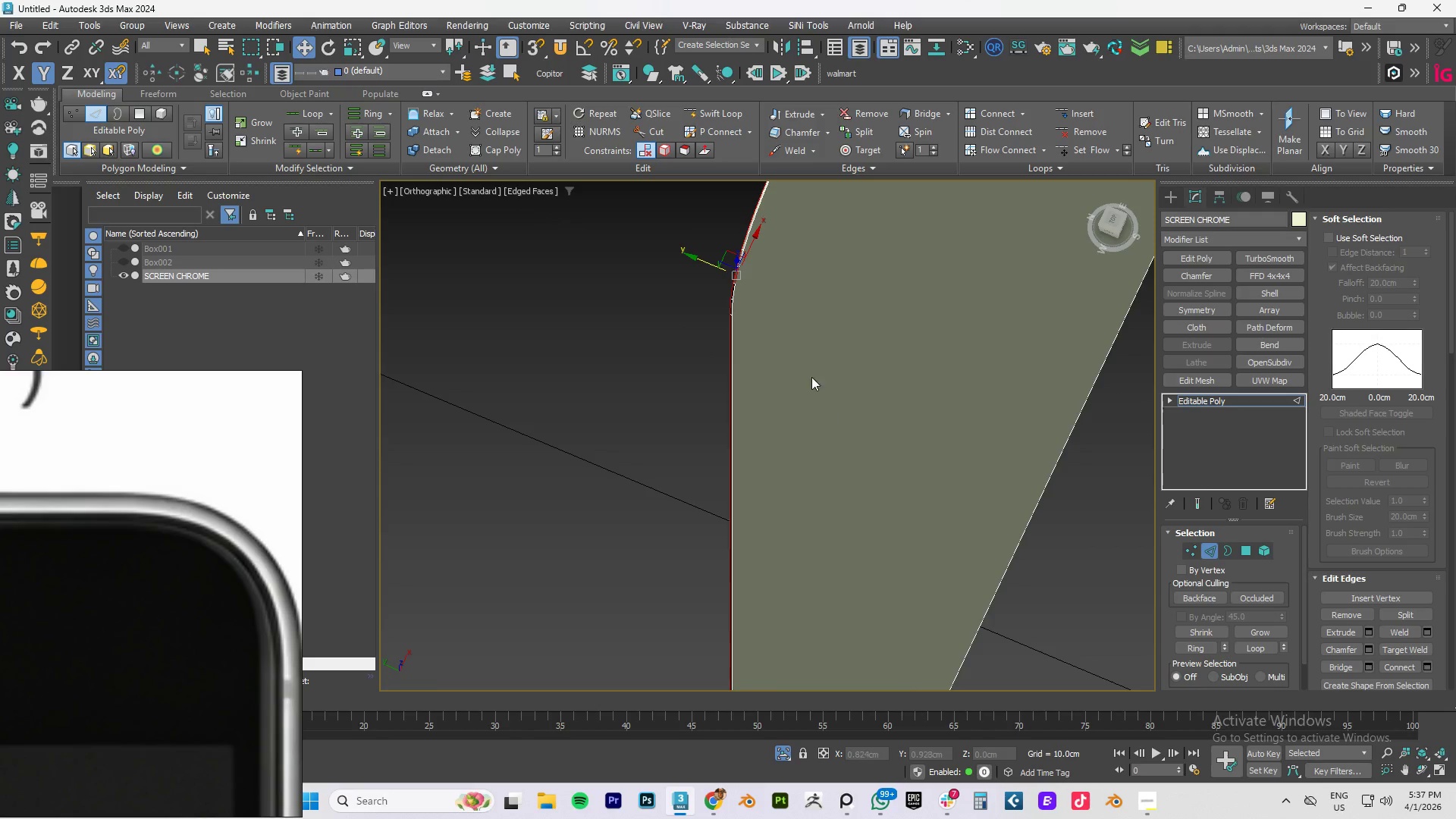 
hold_key(key=AltLeft, duration=0.47)
 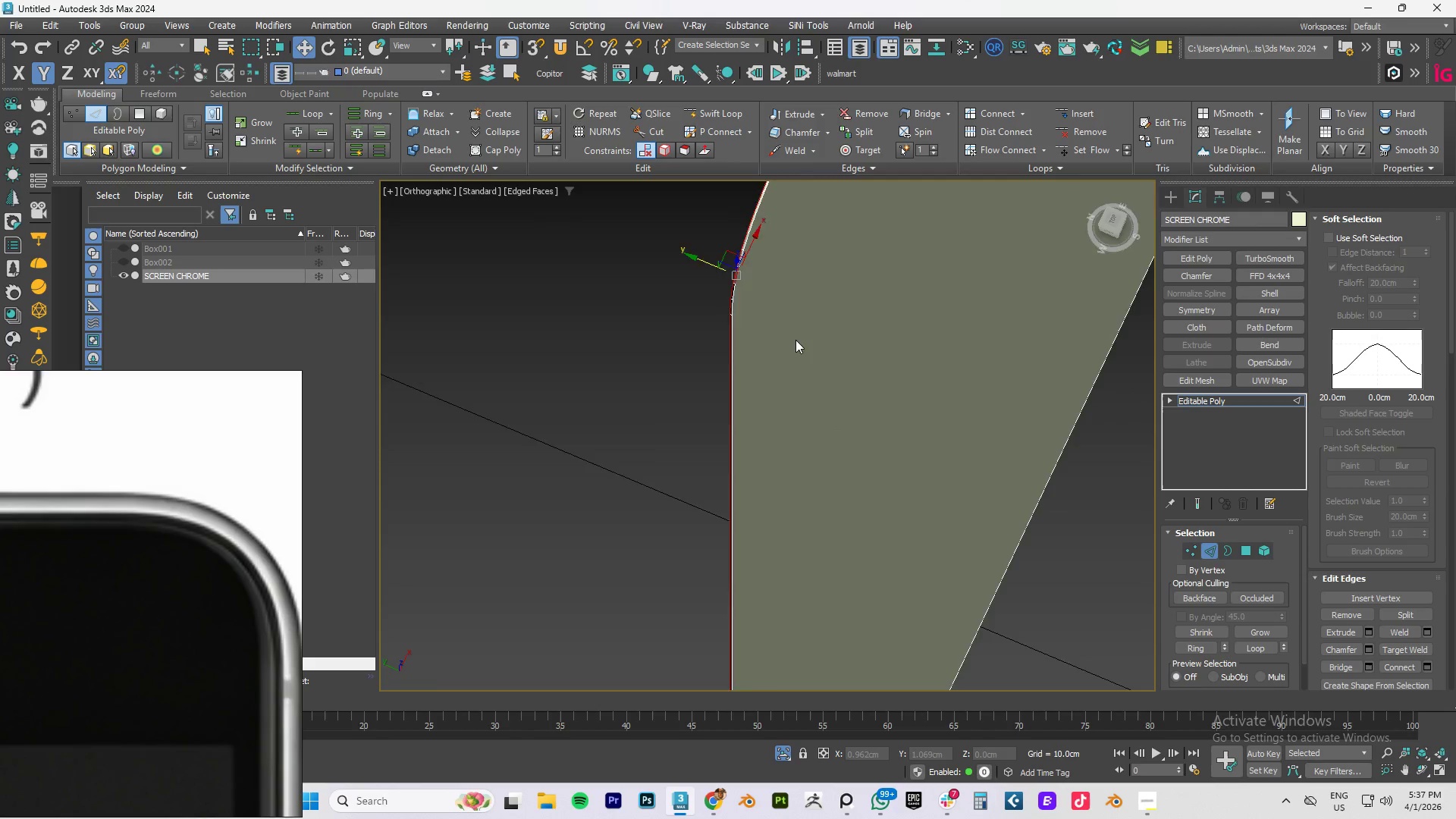 
scroll: coordinate [795, 340], scroll_direction: down, amount: 3.0
 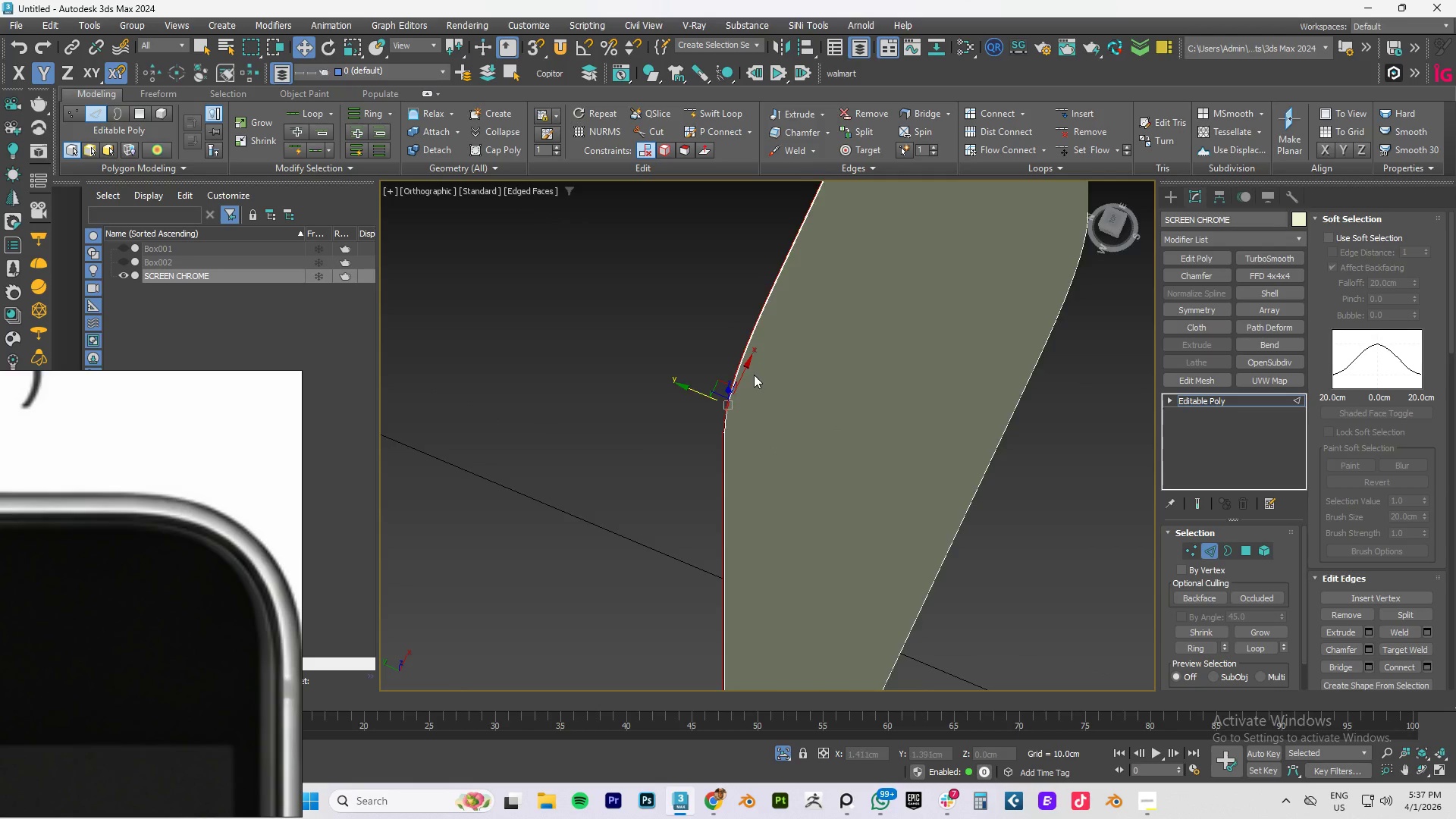 
hold_key(key=ControlLeft, duration=1.16)
 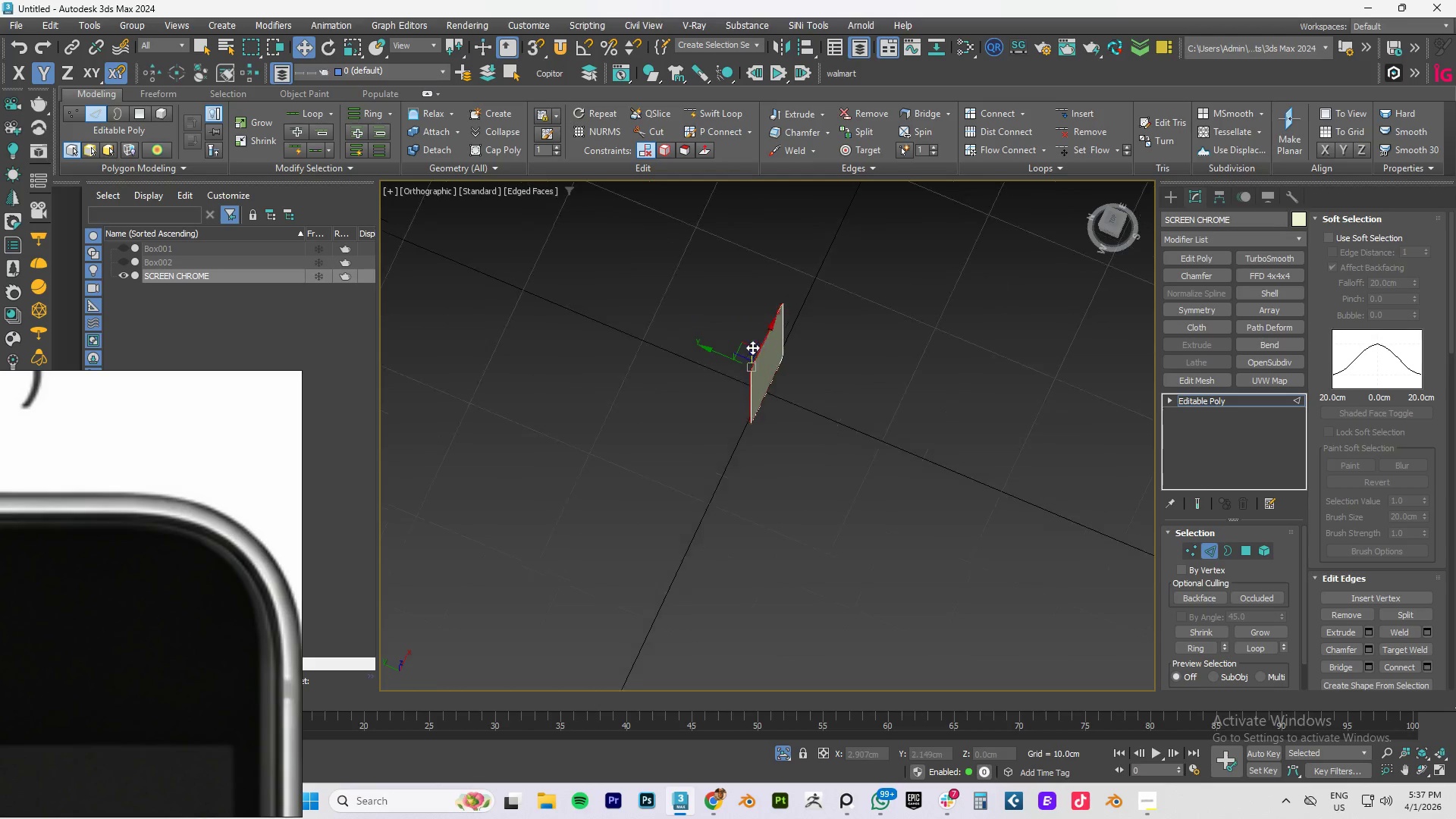 
scroll: coordinate [752, 360], scroll_direction: up, amount: 4.0
 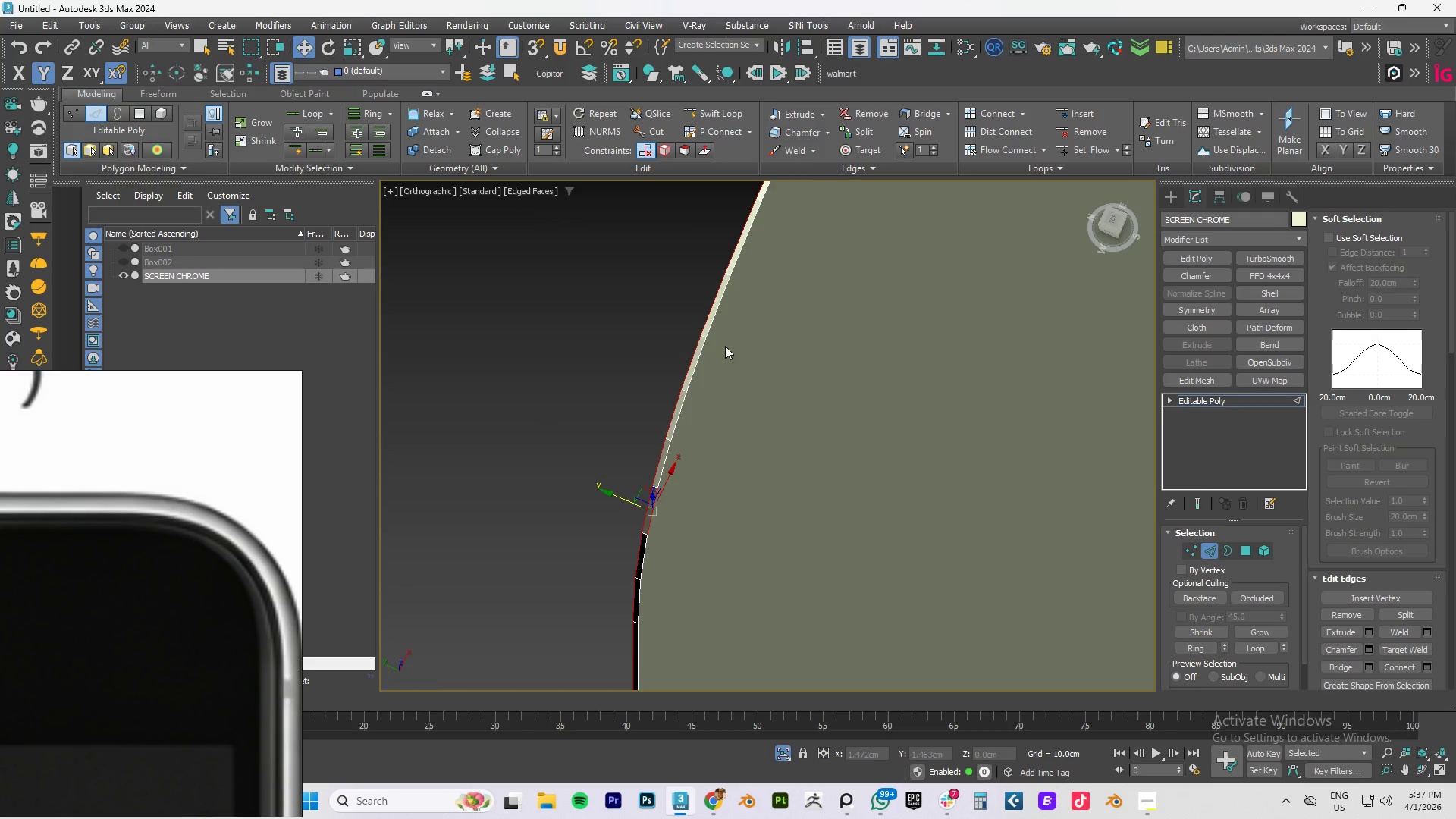 
left_click([702, 356])
 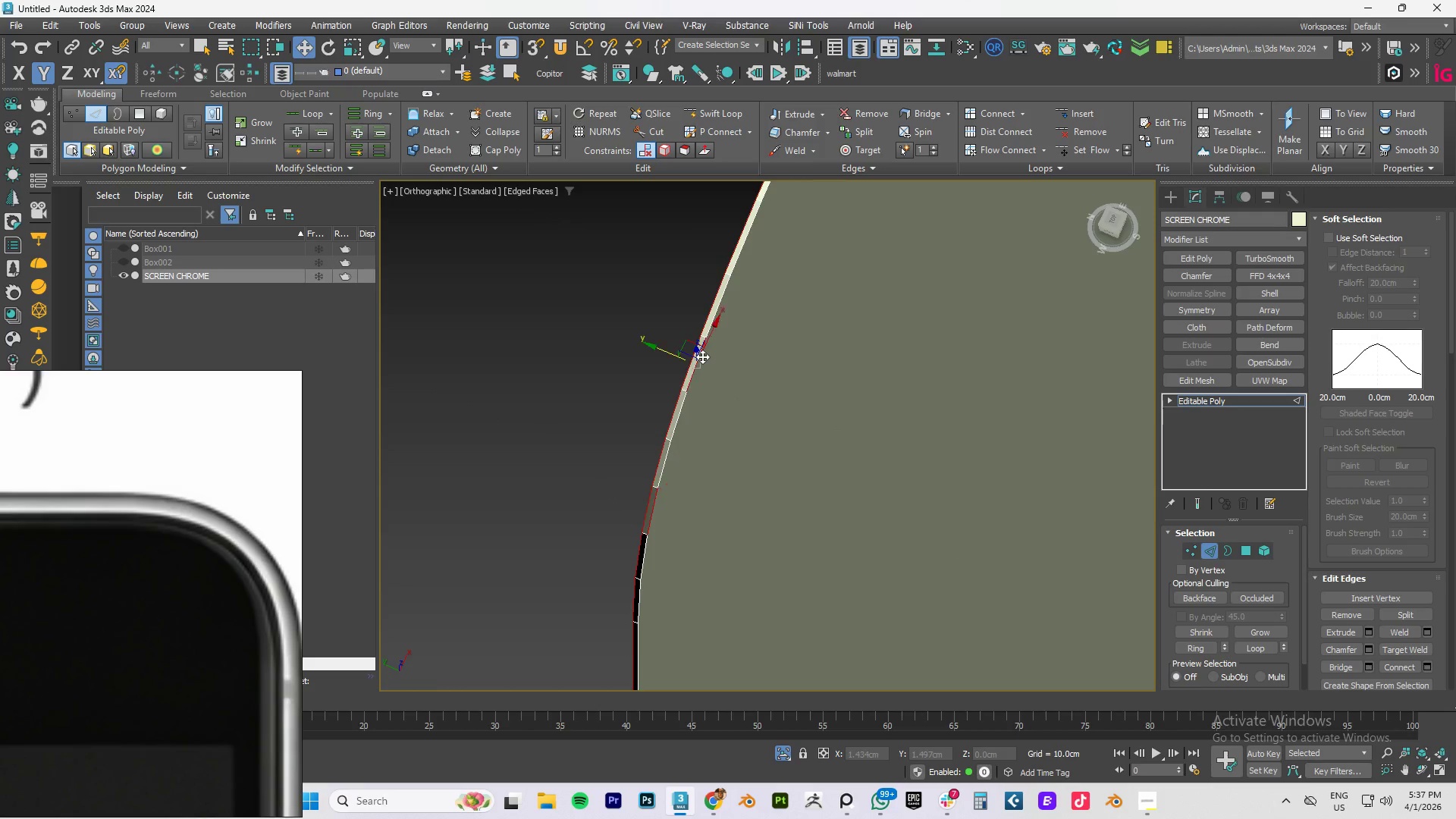 
double_click([702, 356])
 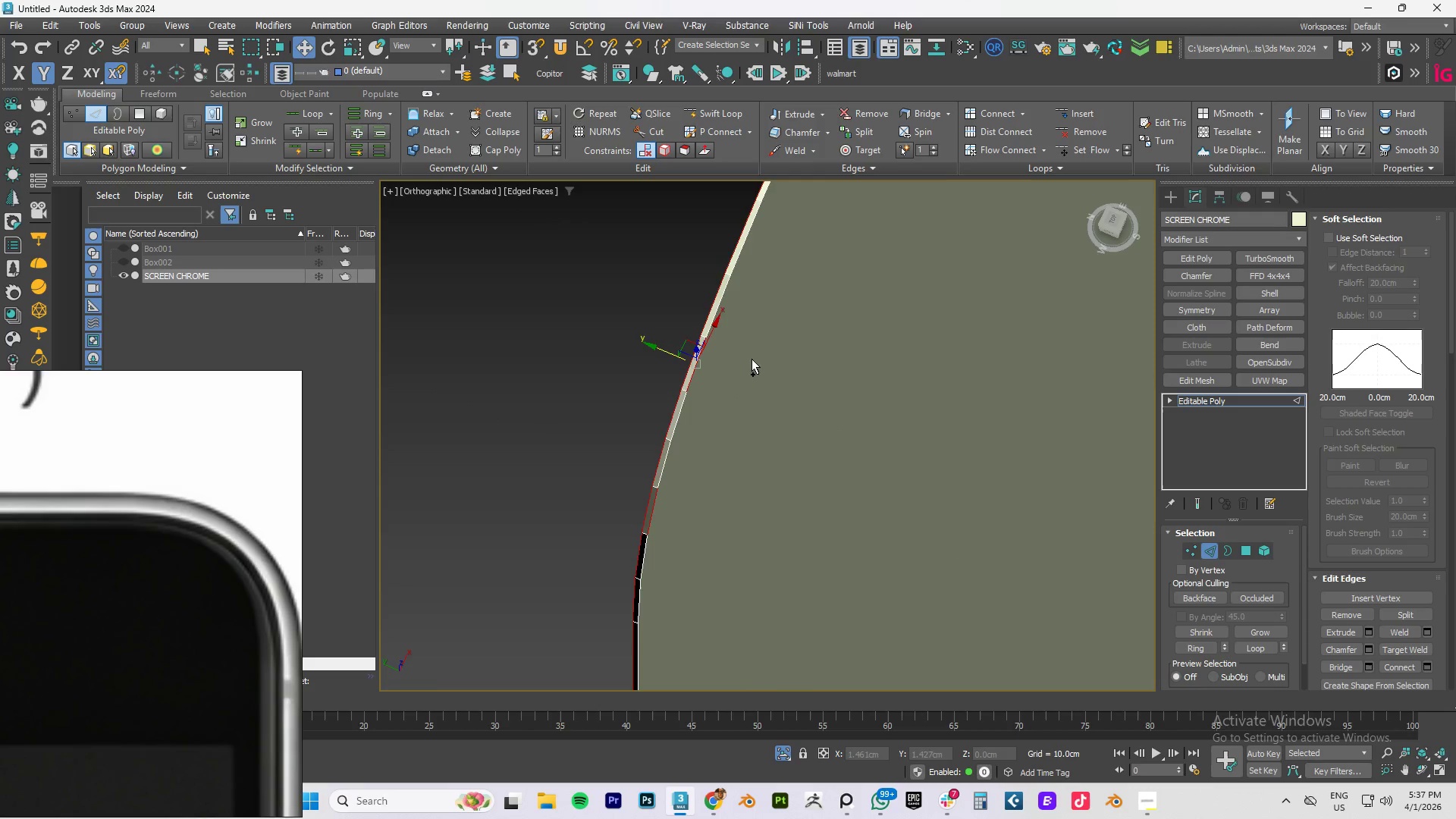 
scroll: coordinate [753, 362], scroll_direction: down, amount: 4.0
 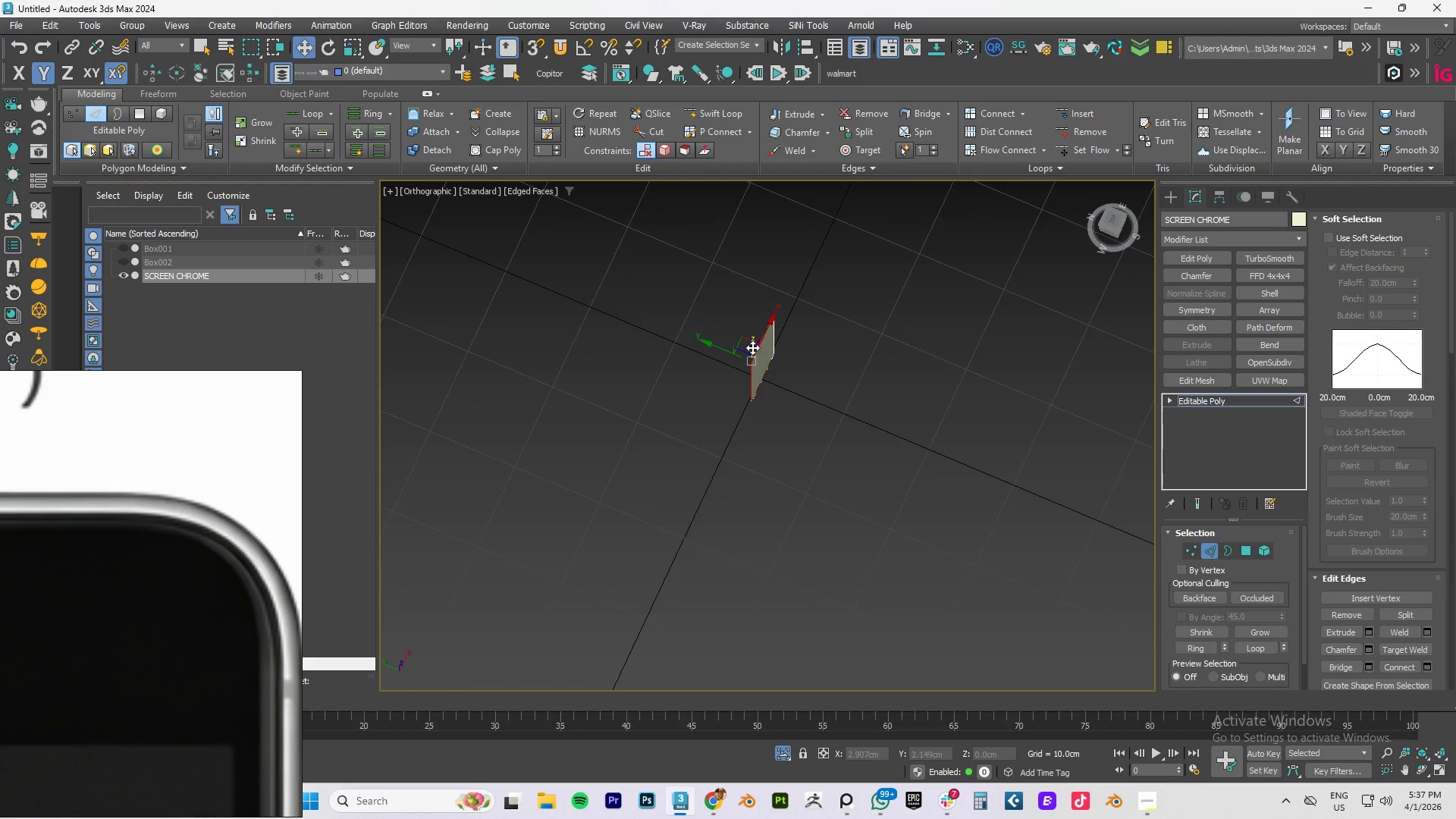 
scroll: coordinate [764, 350], scroll_direction: up, amount: 10.0
 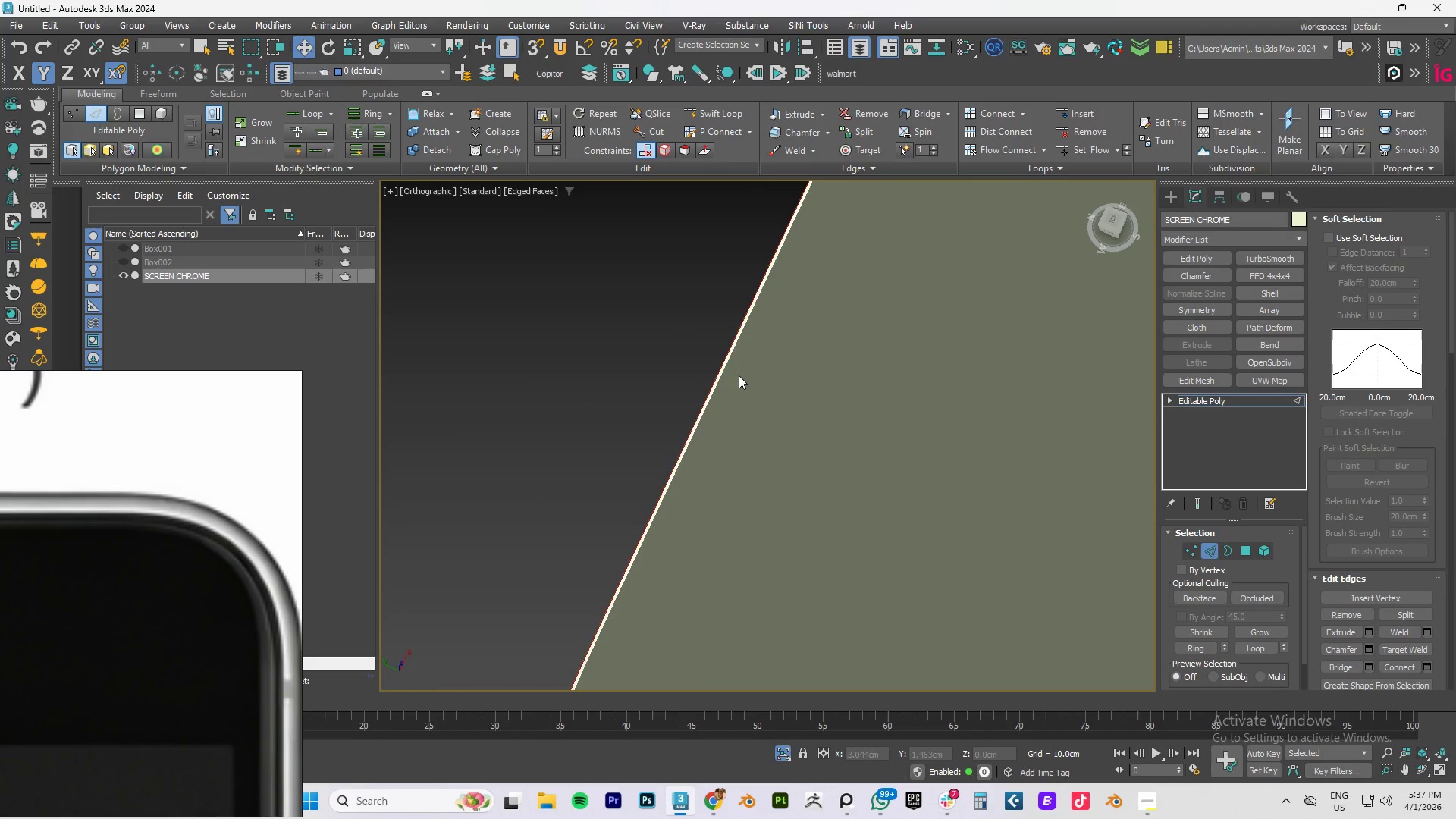 
hold_key(key=ControlLeft, duration=1.16)
left_click([718, 385])
 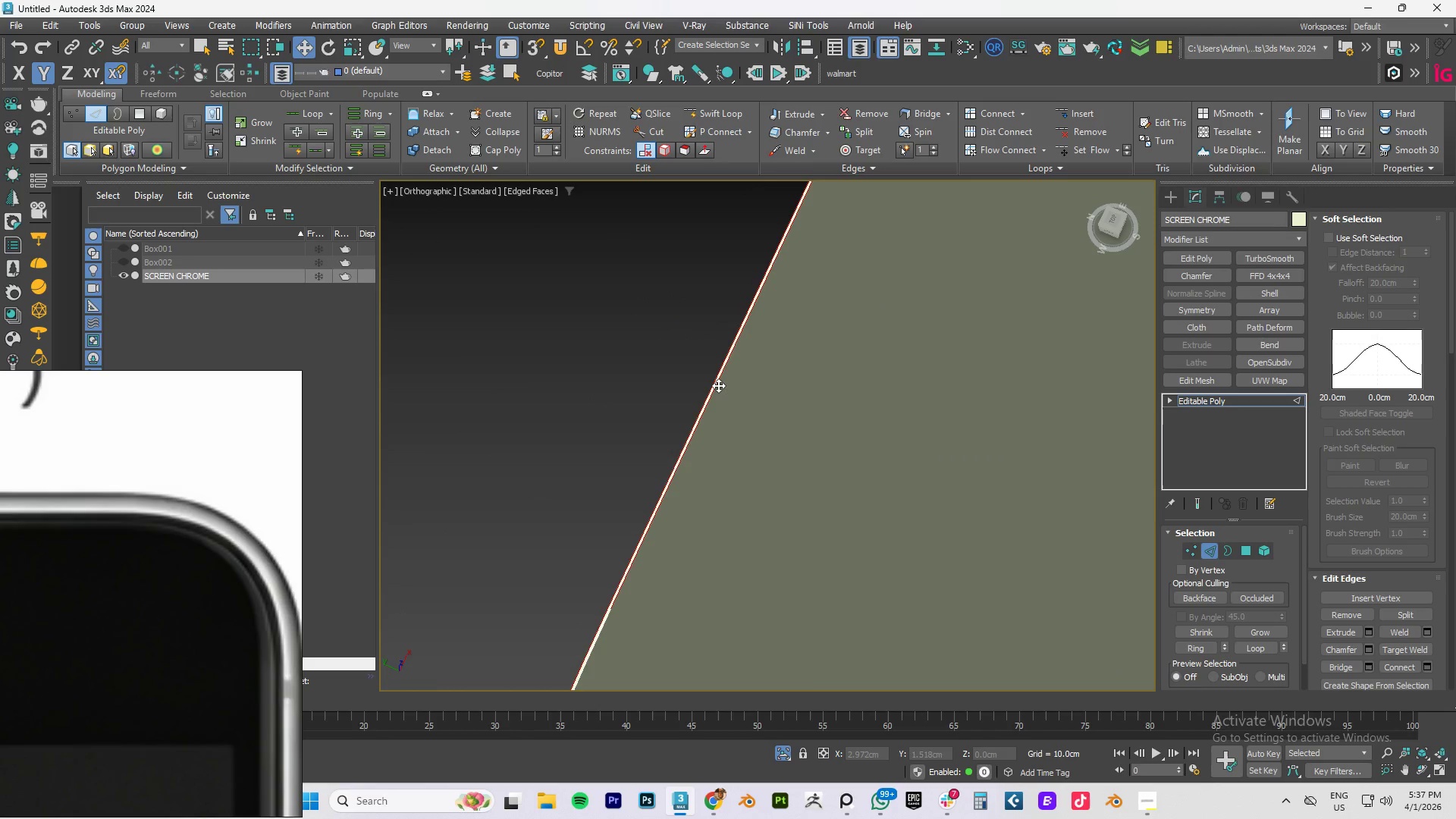 
double_click([718, 385])
 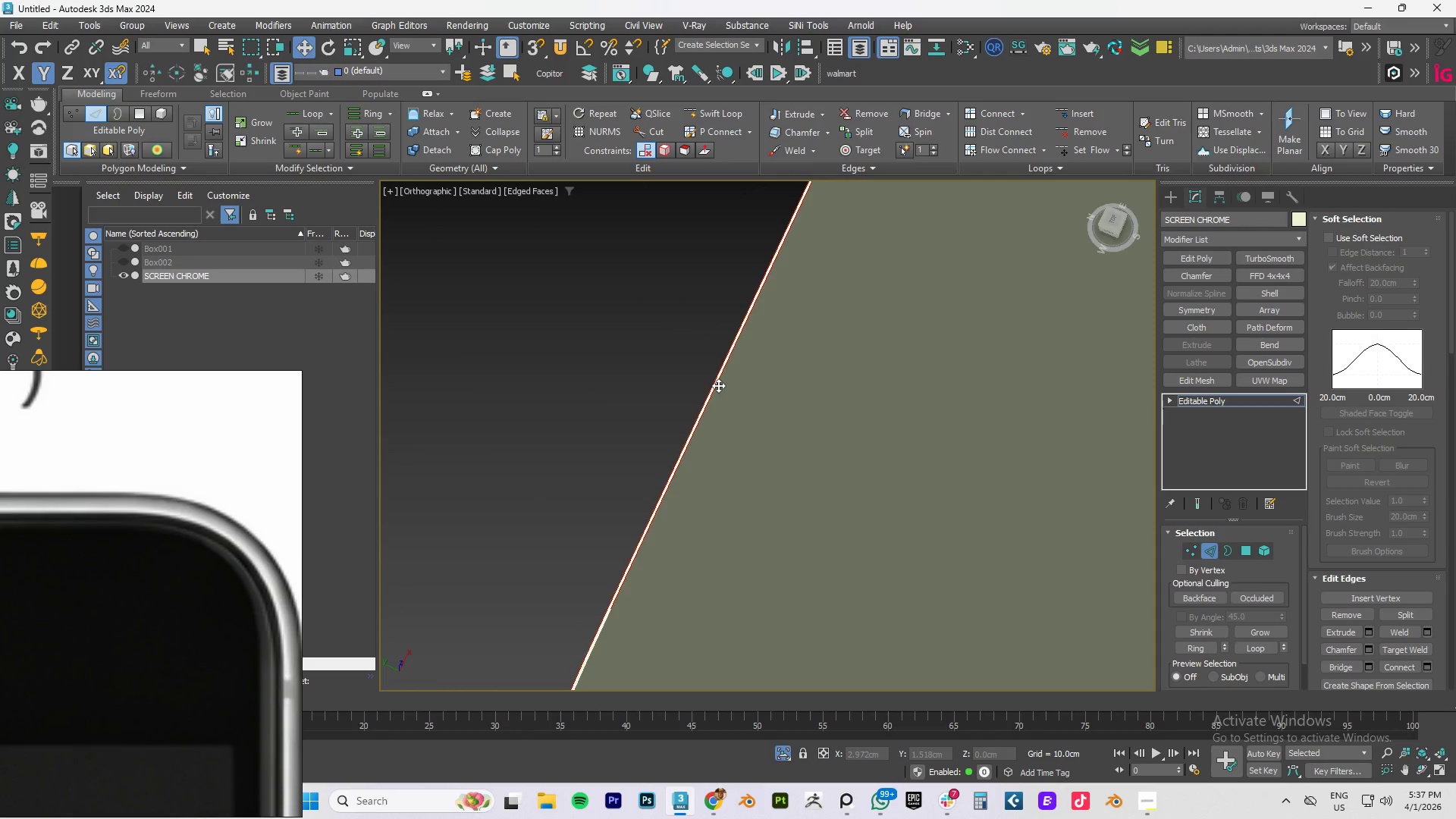 
scroll: coordinate [718, 385], scroll_direction: down, amount: 4.0
 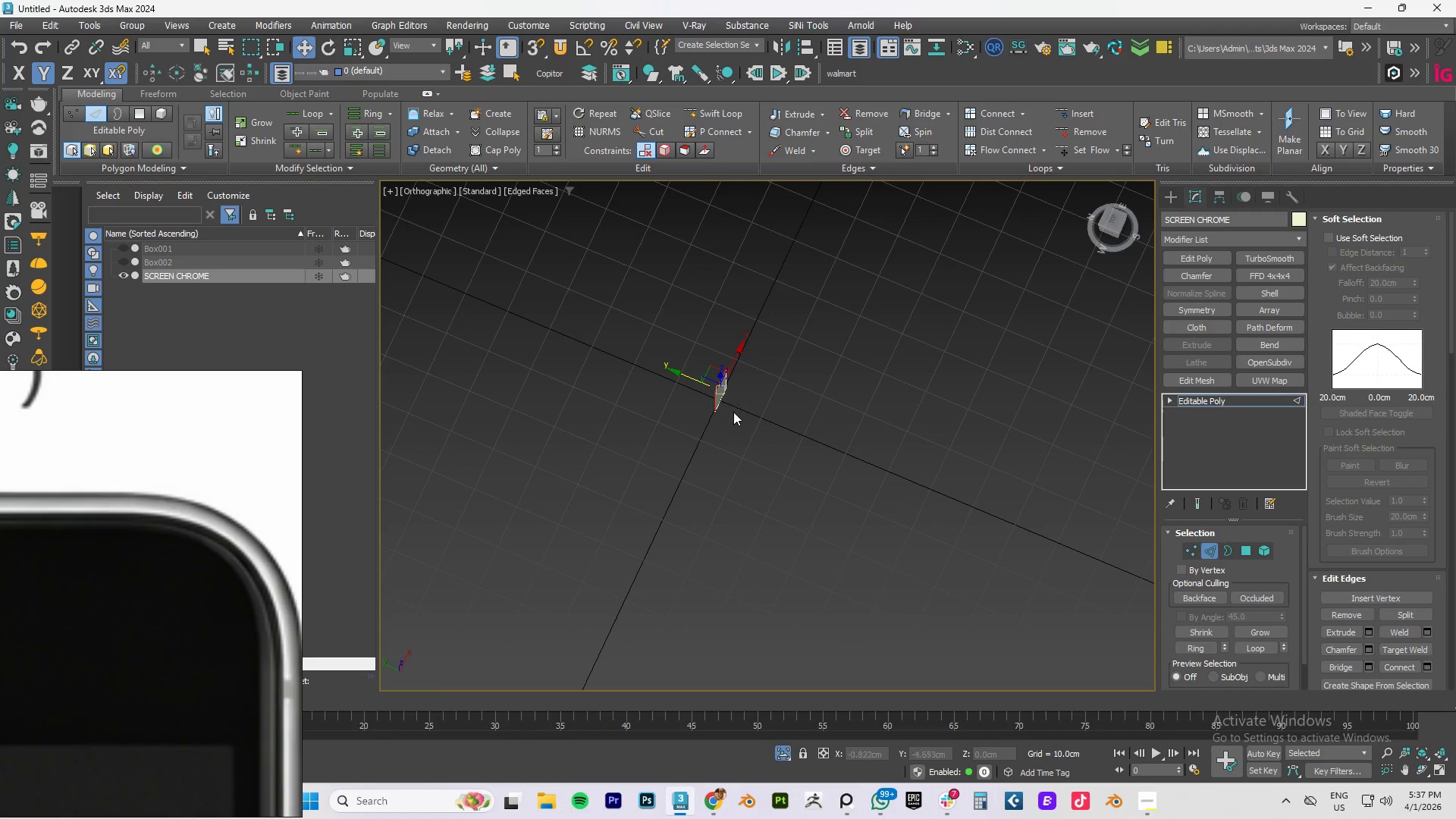 
scroll: coordinate [703, 381], scroll_direction: up, amount: 13.0
 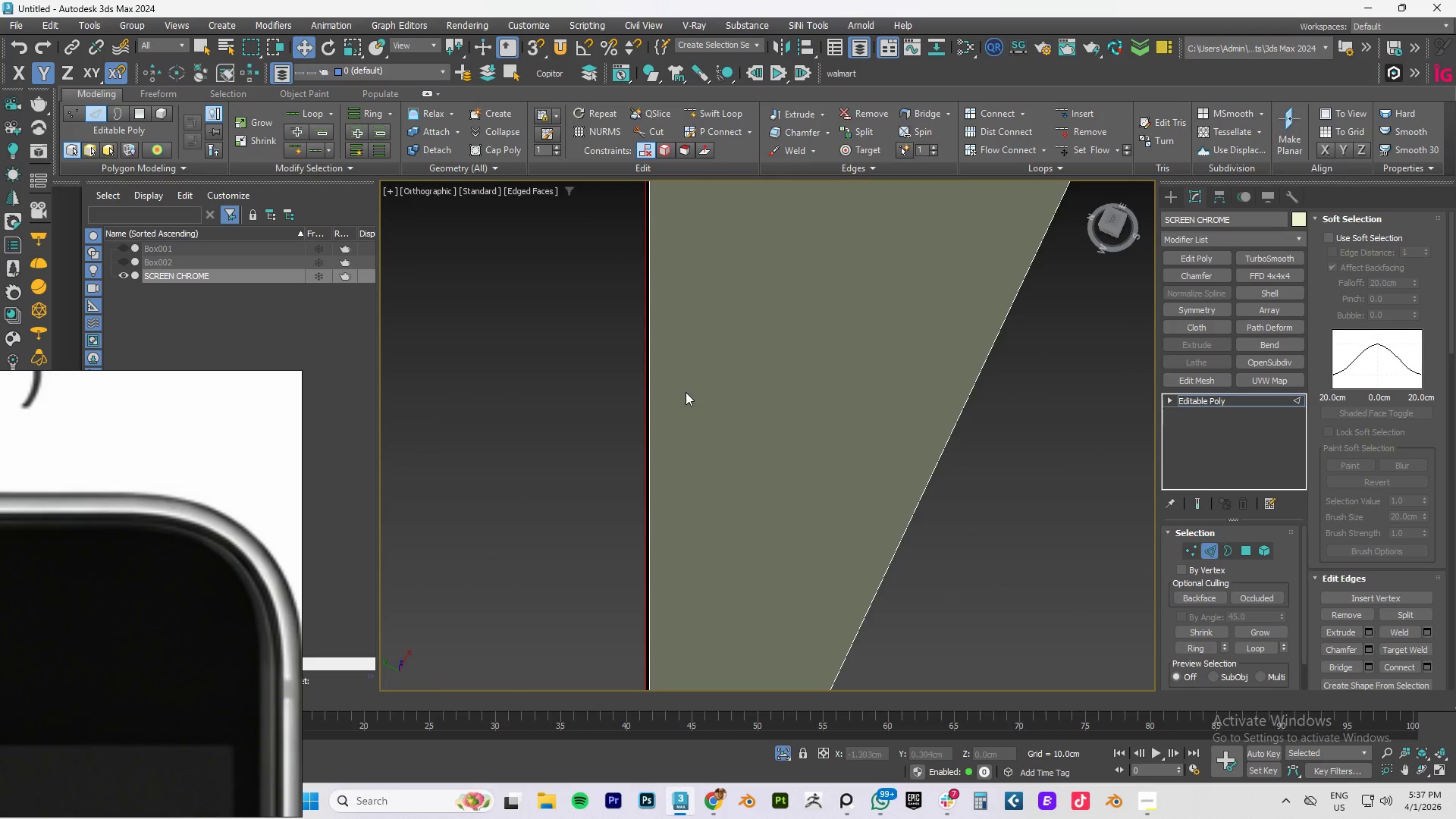 
key(4)
 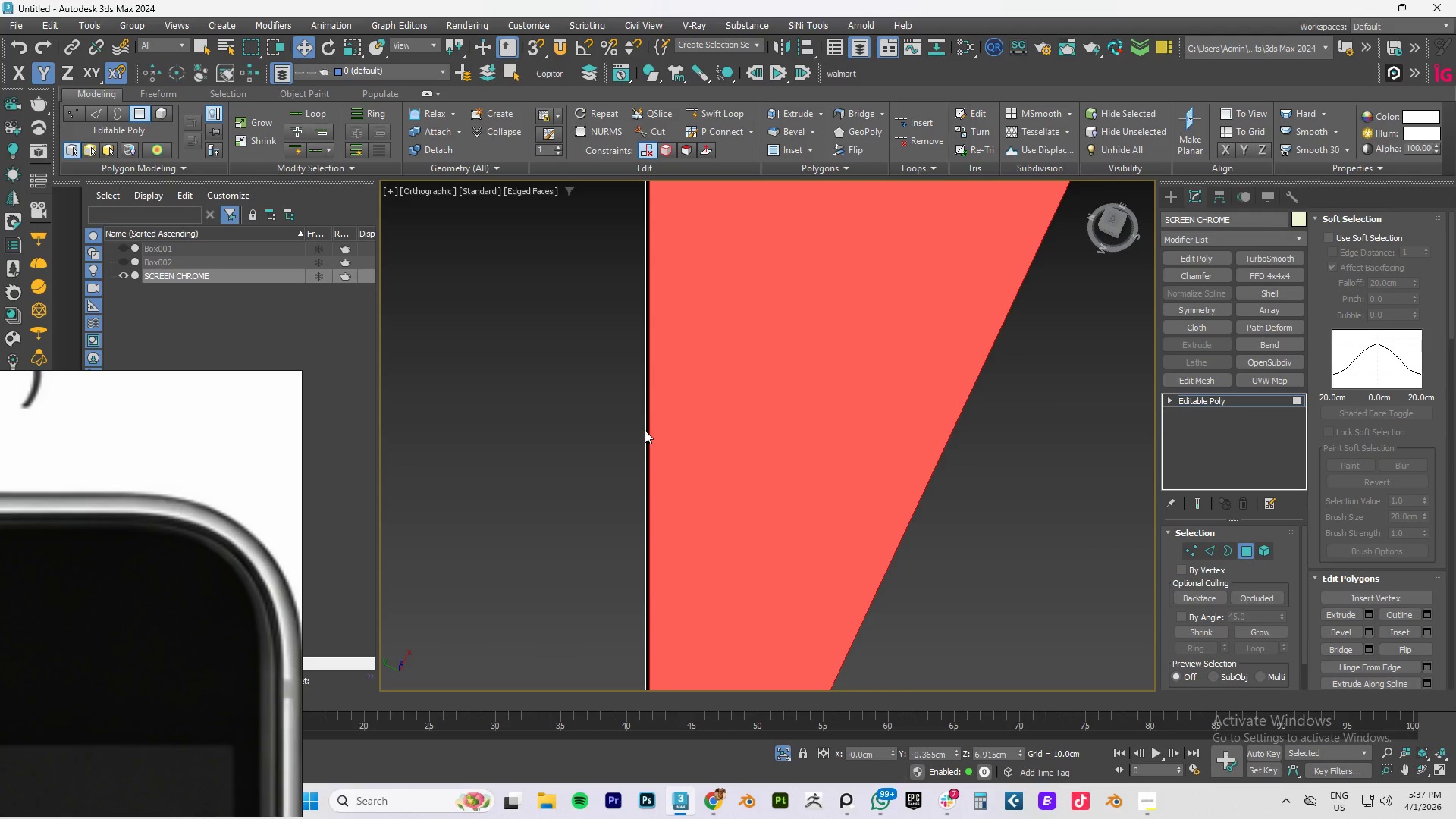 
left_click([647, 428])
 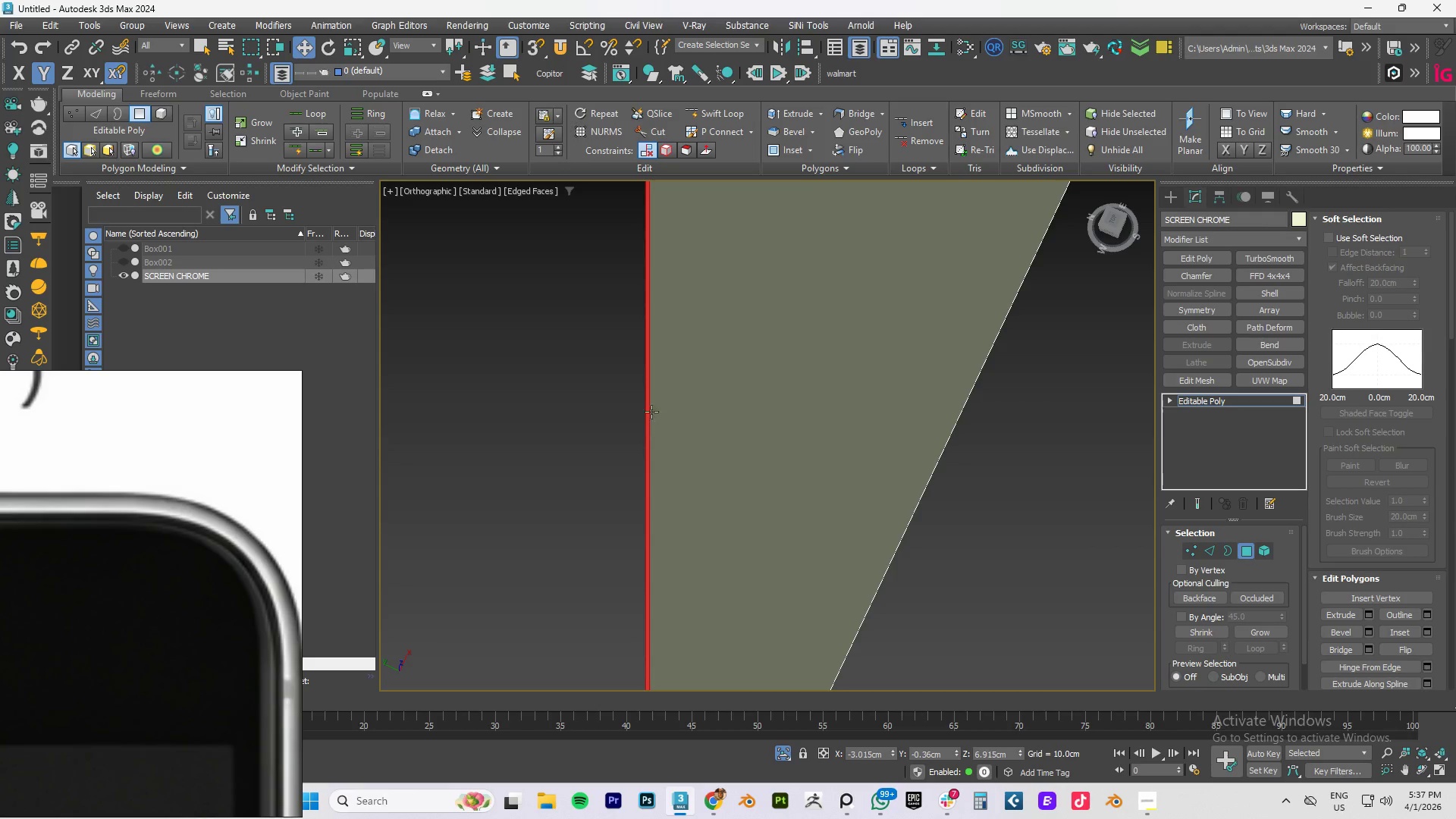 
scroll: coordinate [651, 394], scroll_direction: down, amount: 3.0
 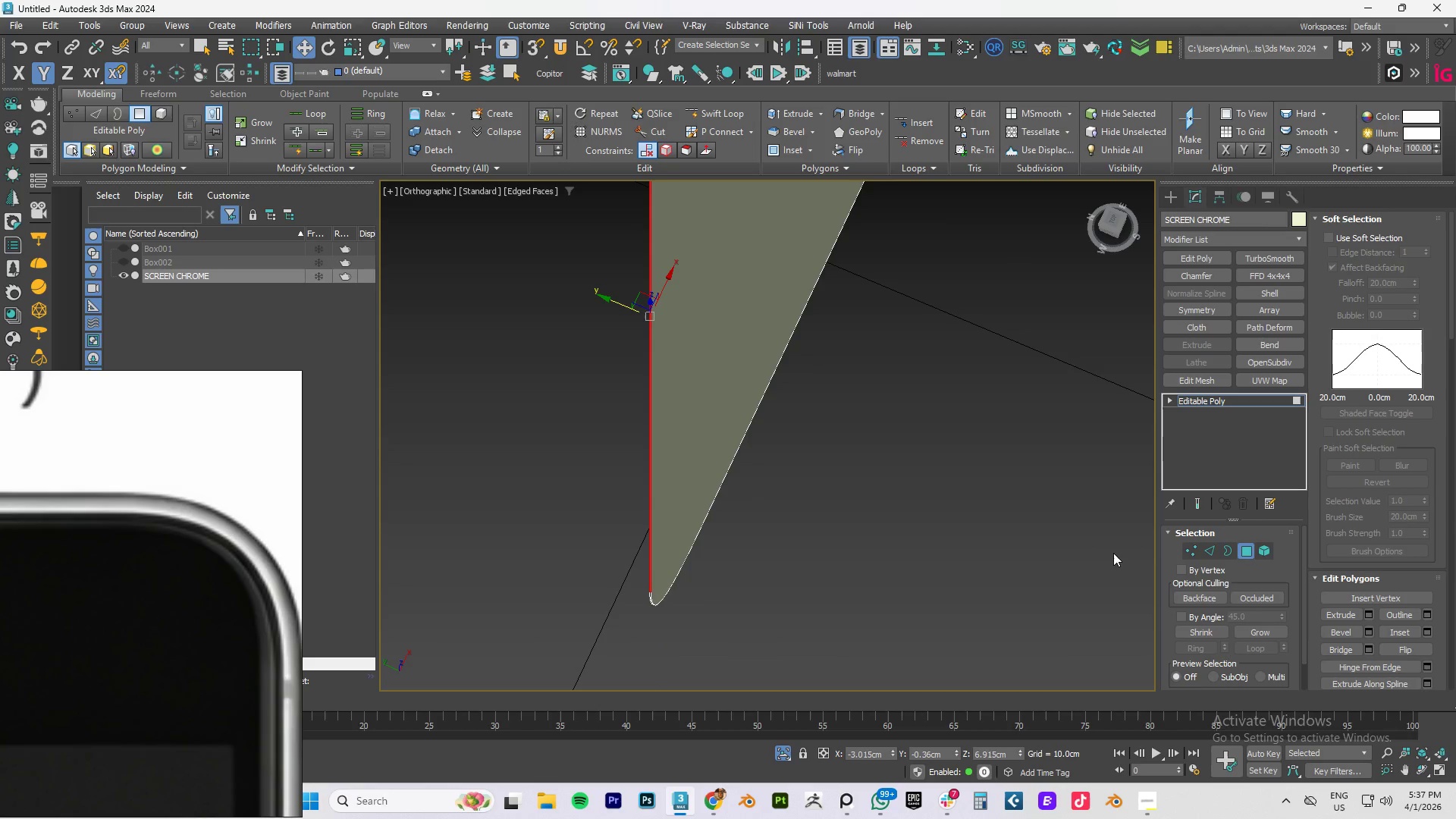 
key(Control+ControlLeft)
 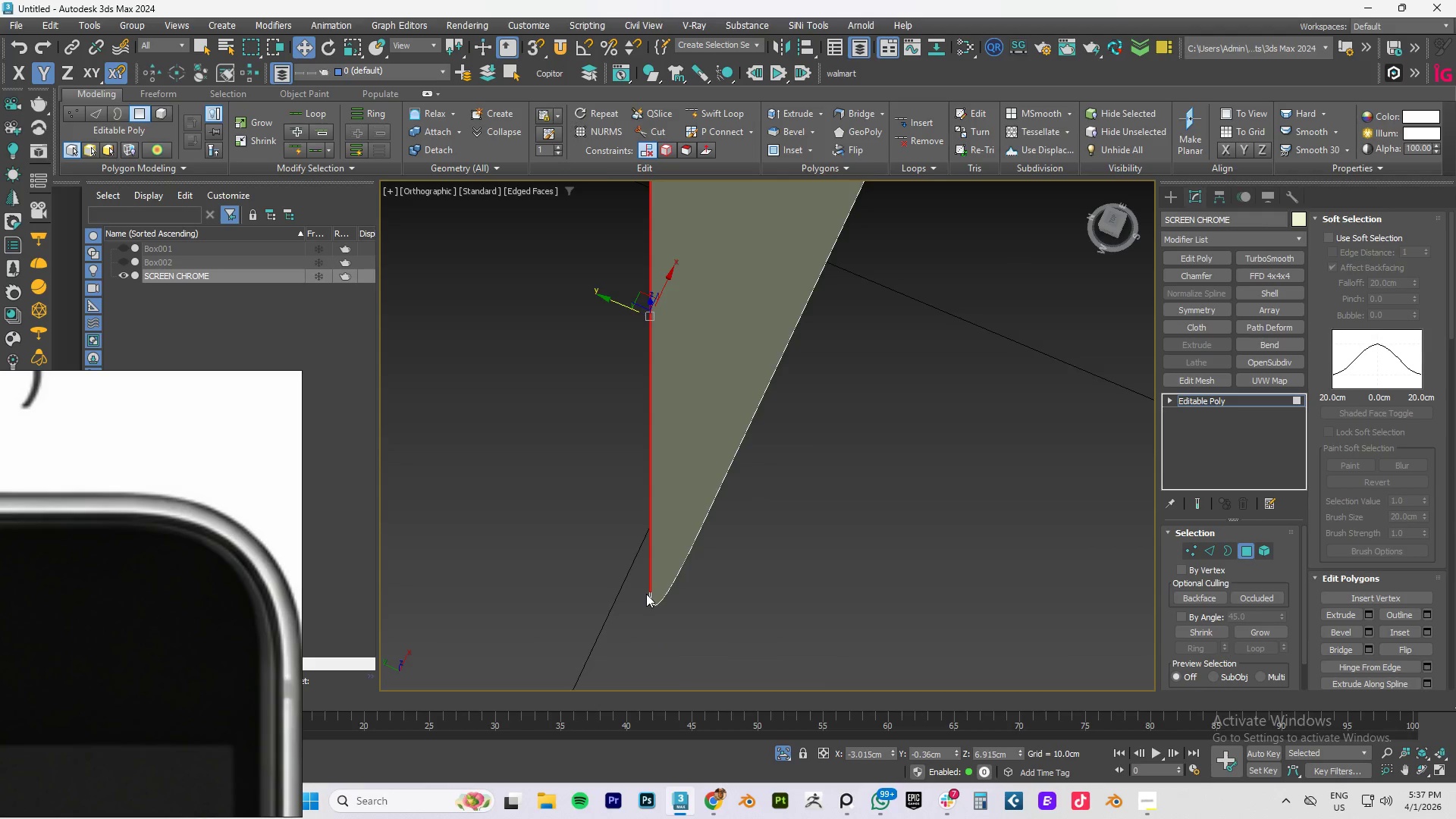 
hold_key(key=ControlLeft, duration=1.33)
 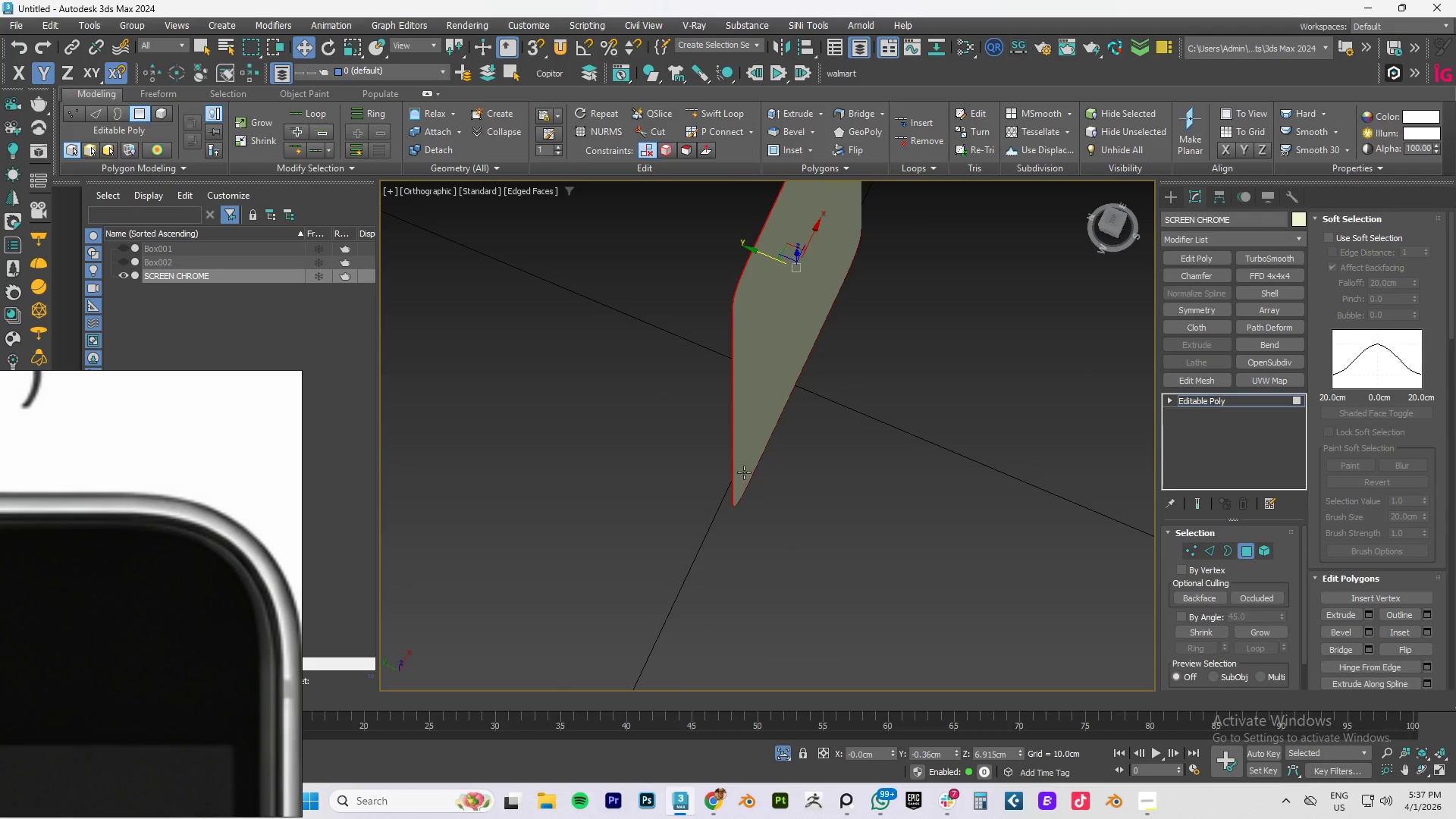 
scroll: coordinate [646, 594], scroll_direction: up, amount: 5.0
 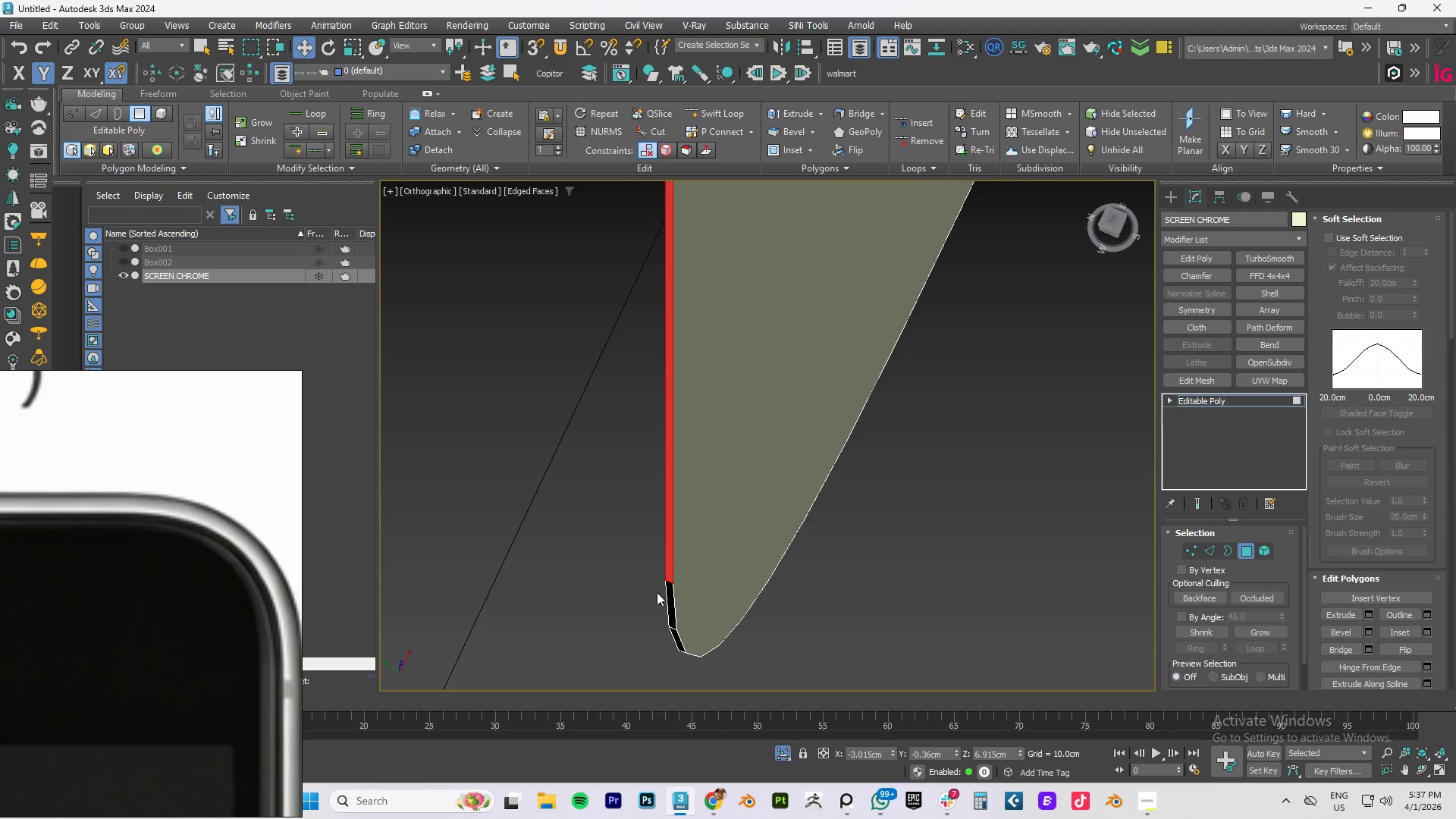 
left_click([668, 592])
 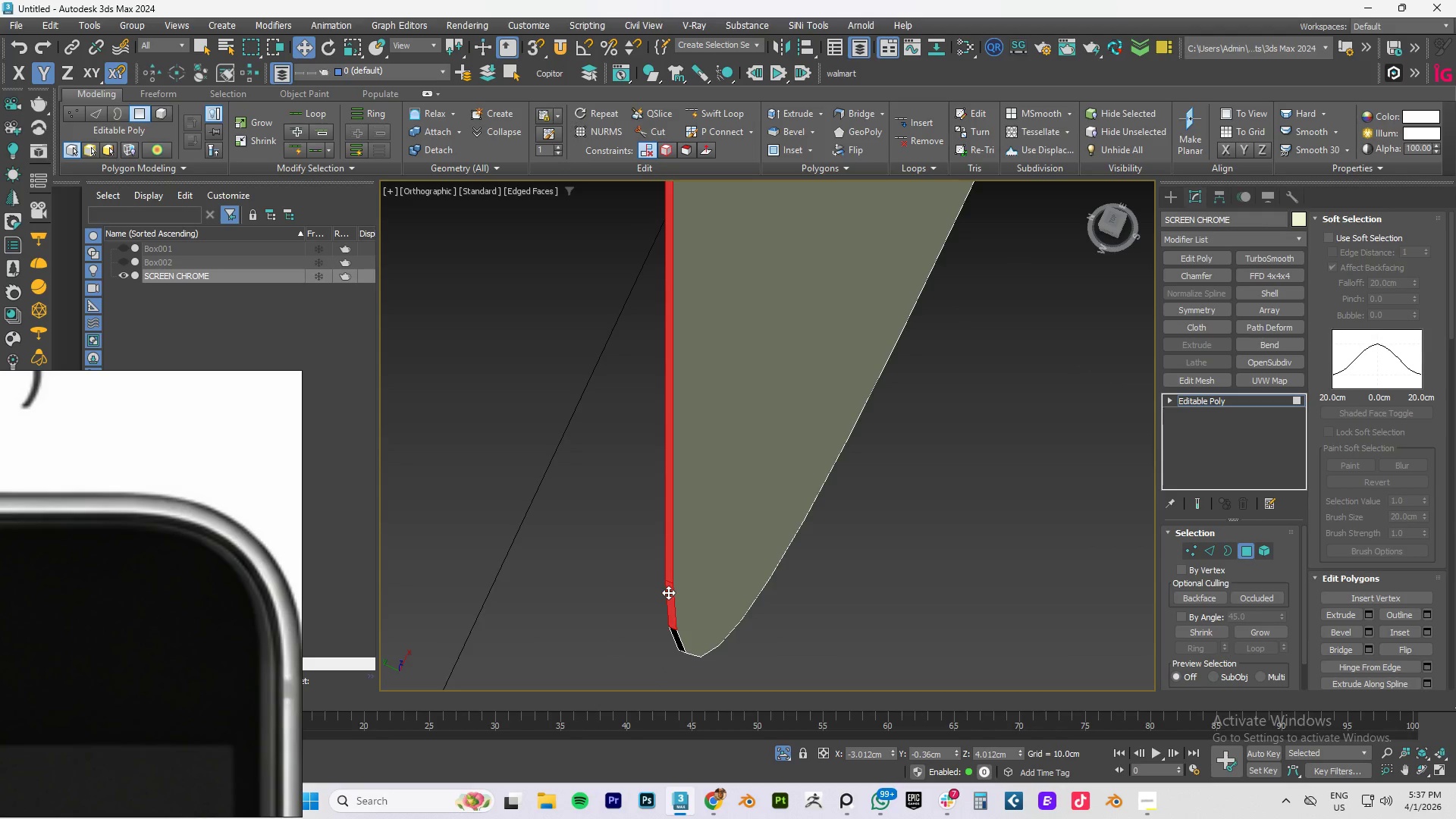 
double_click([668, 592])
 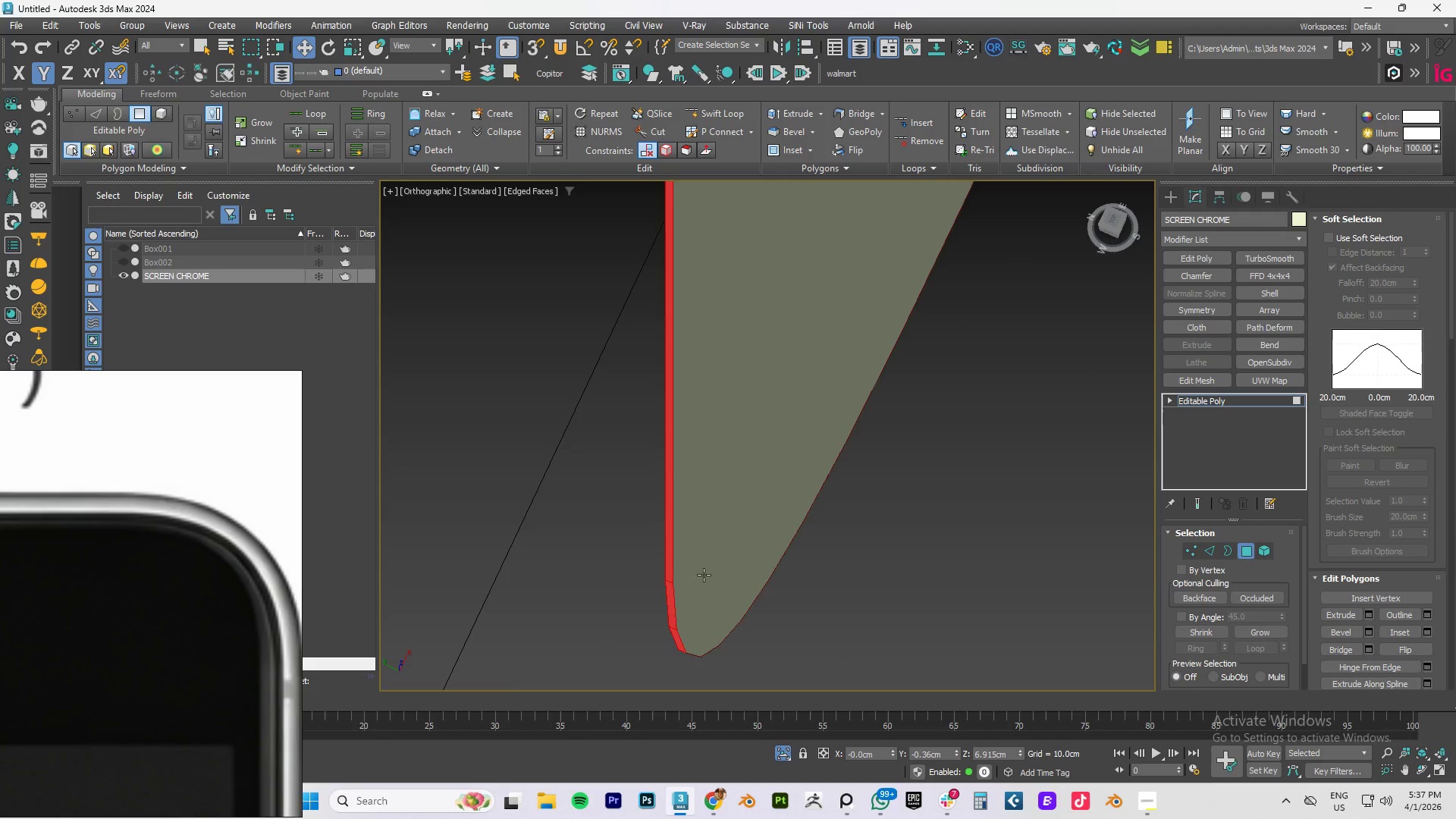 
scroll: coordinate [757, 439], scroll_direction: down, amount: 11.0
 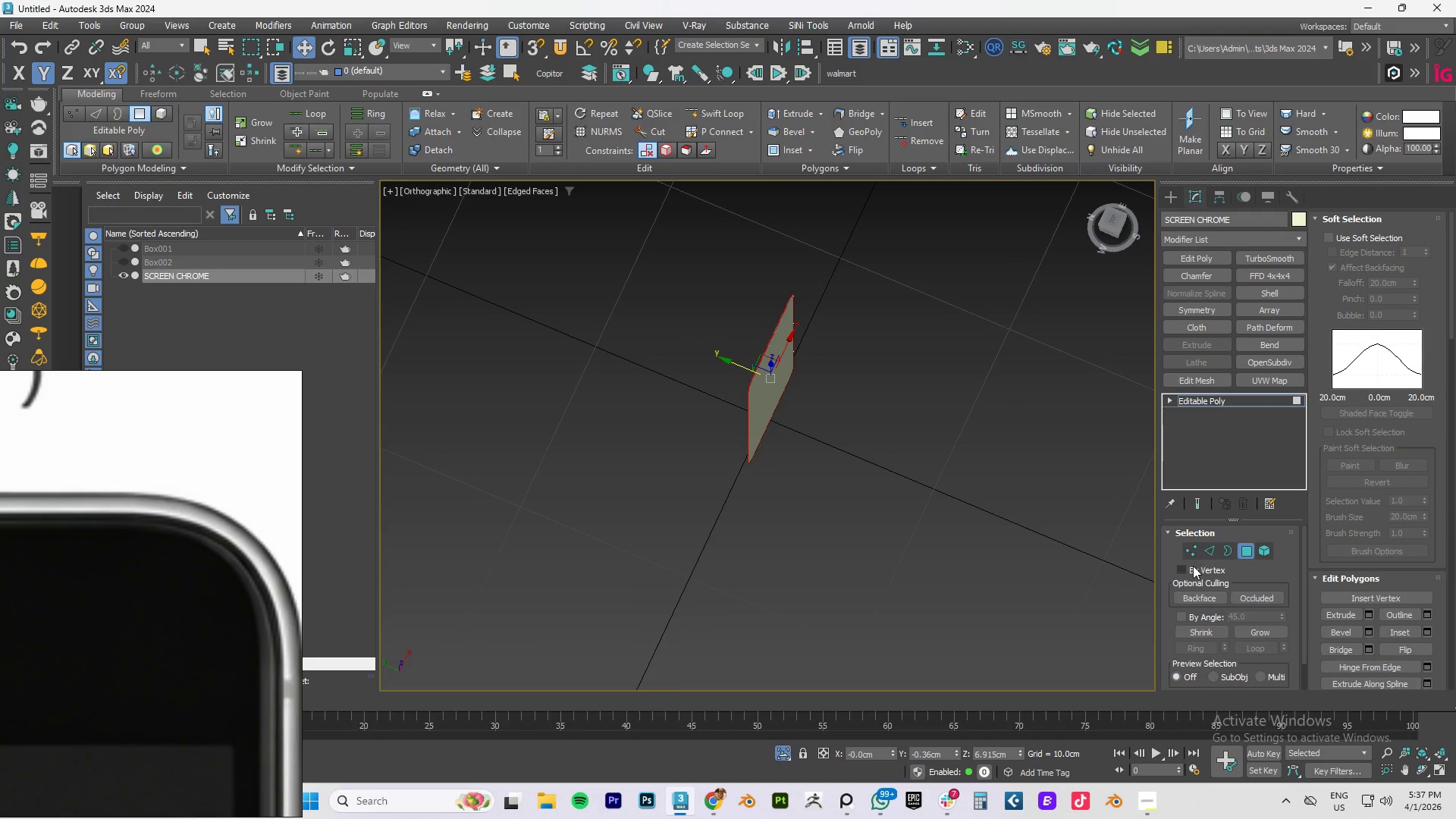 
hold_key(key=ControlLeft, duration=1.5)
left_click([1207, 552])
 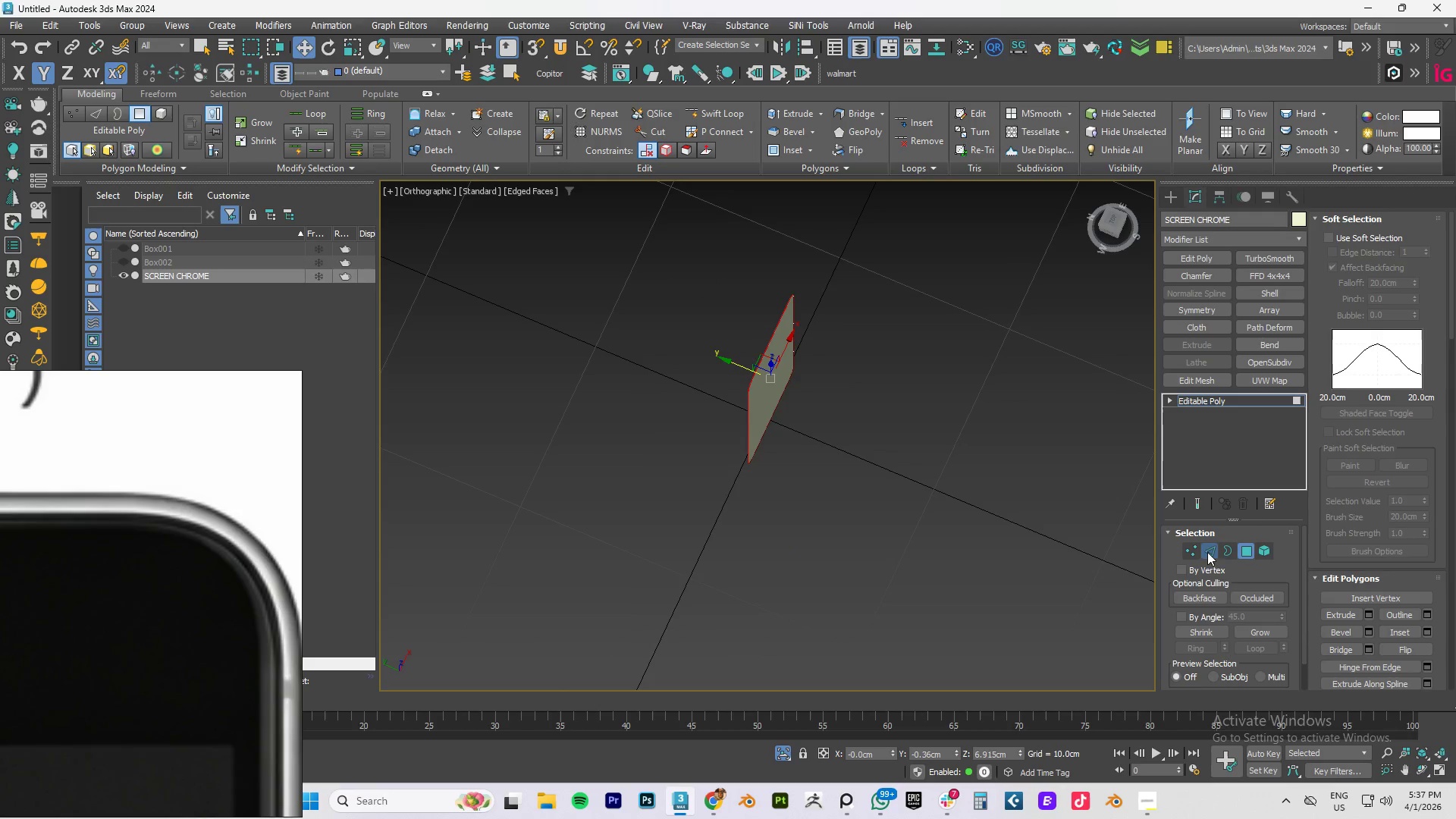 
hold_key(key=ControlLeft, duration=0.34)
 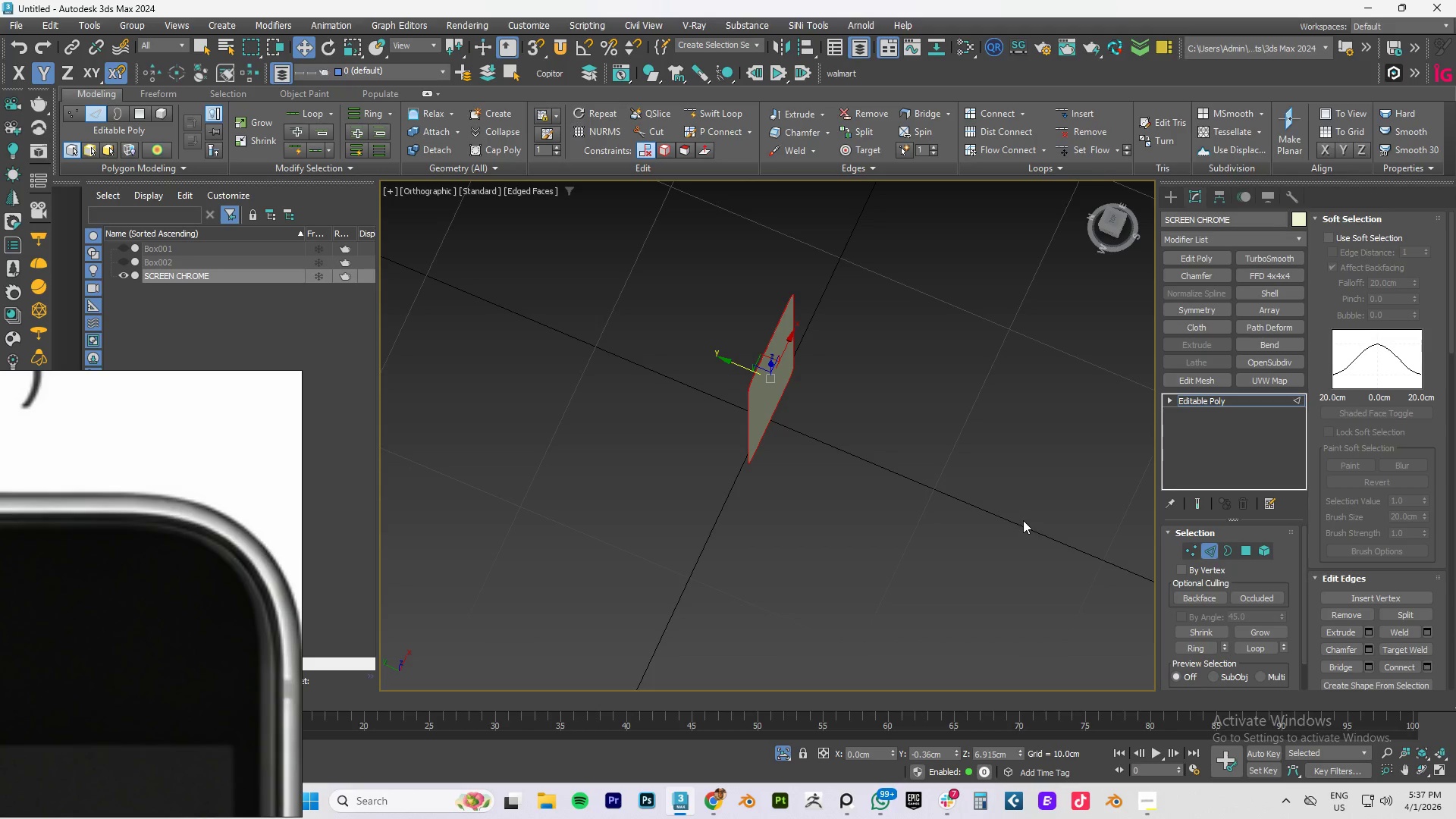 
type(TZ)
 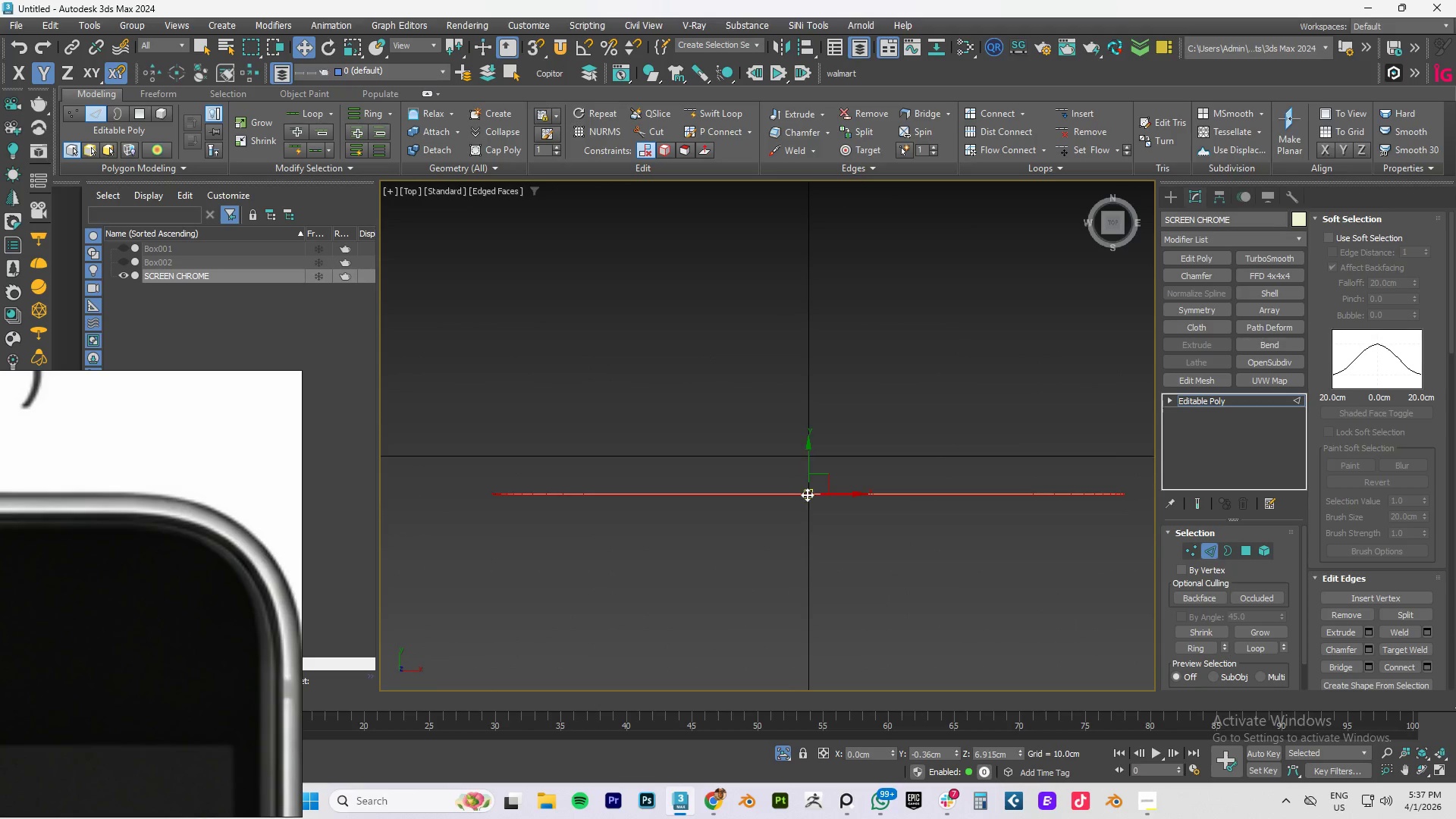 
scroll: coordinate [906, 508], scroll_direction: up, amount: 8.0
 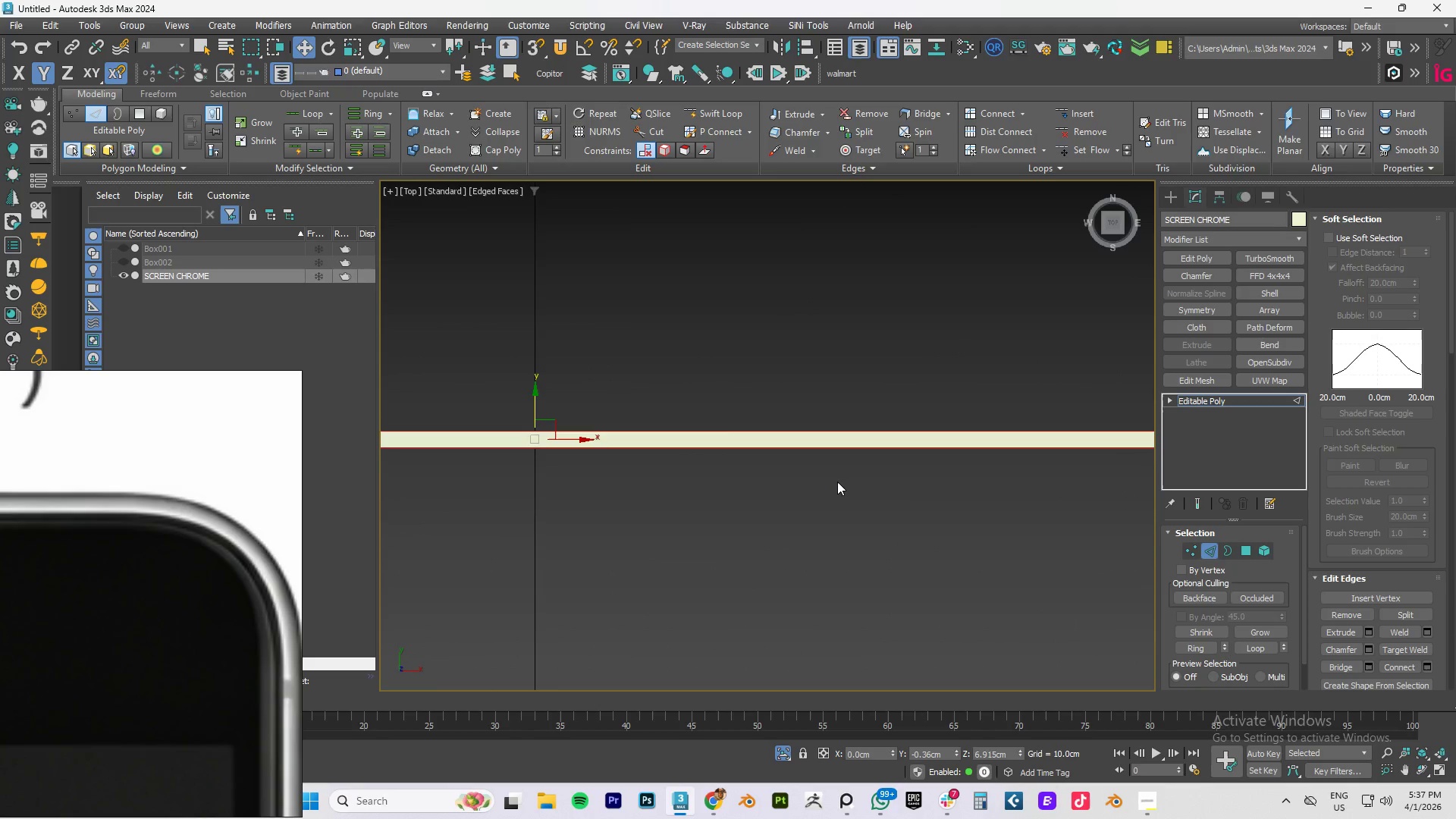 
scroll: coordinate [720, 496], scroll_direction: down, amount: 6.0
 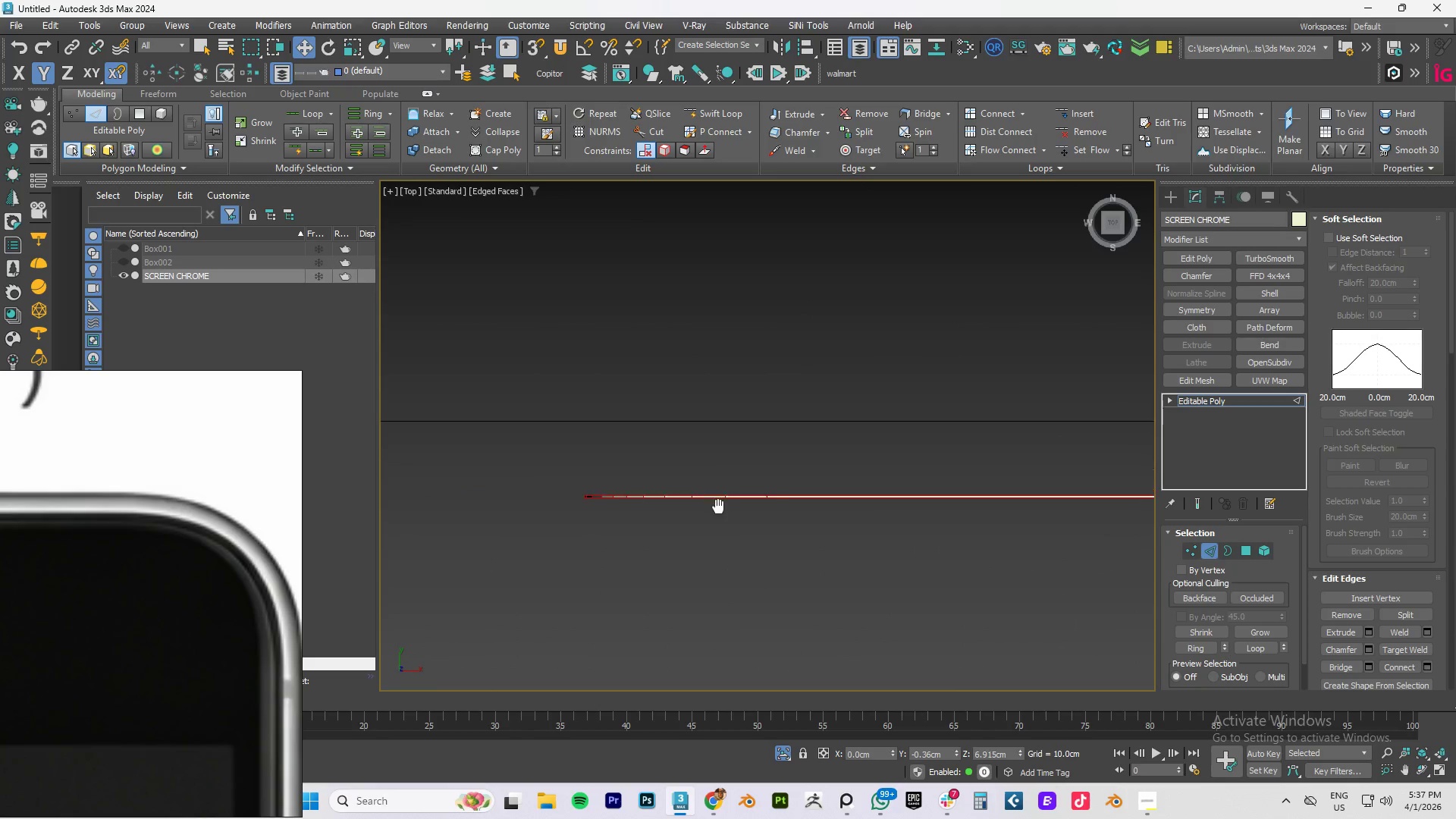 
scroll: coordinate [660, 513], scroll_direction: up, amount: 4.0
 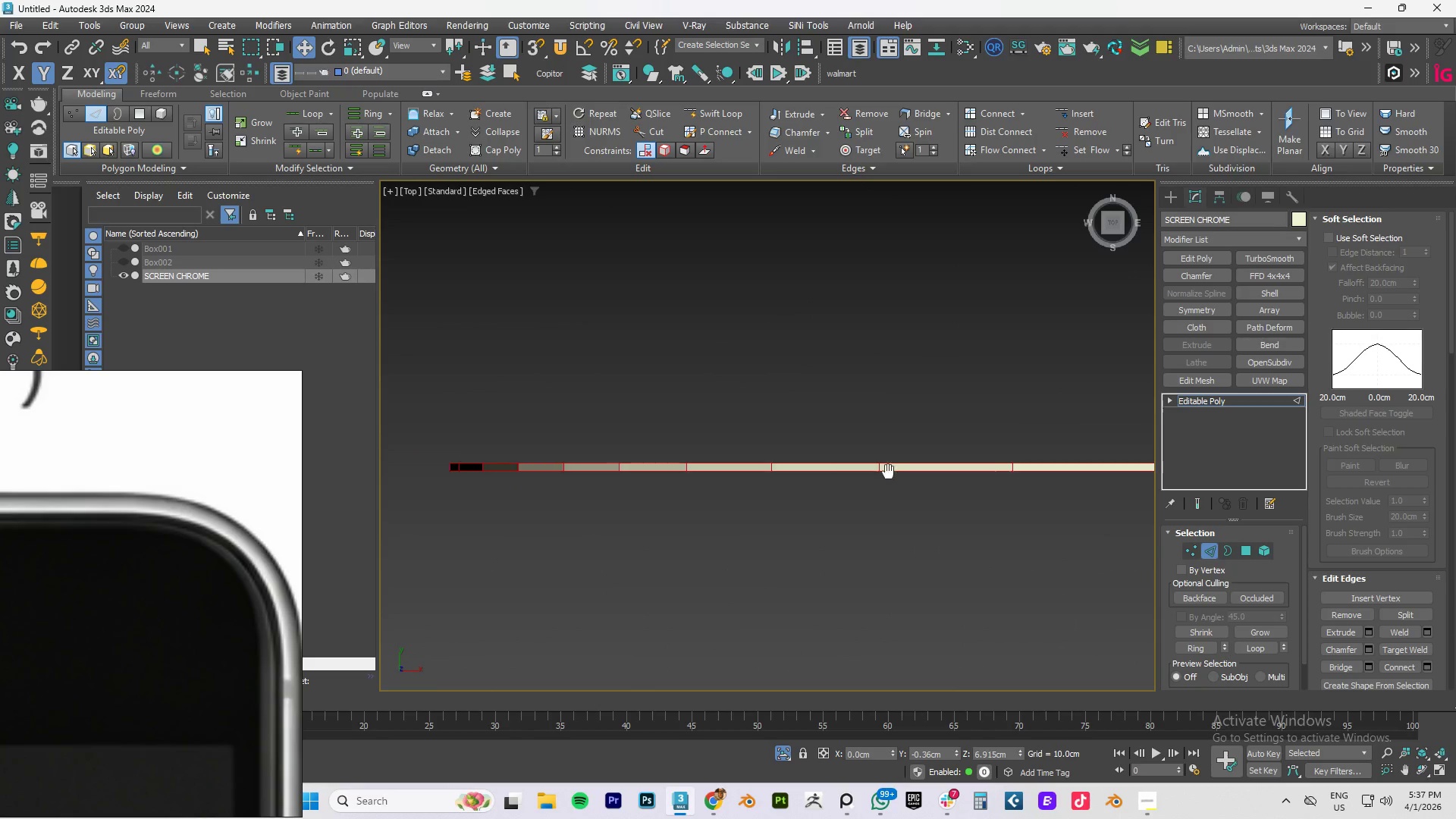 
hold_key(key=AltLeft, duration=1.0)
 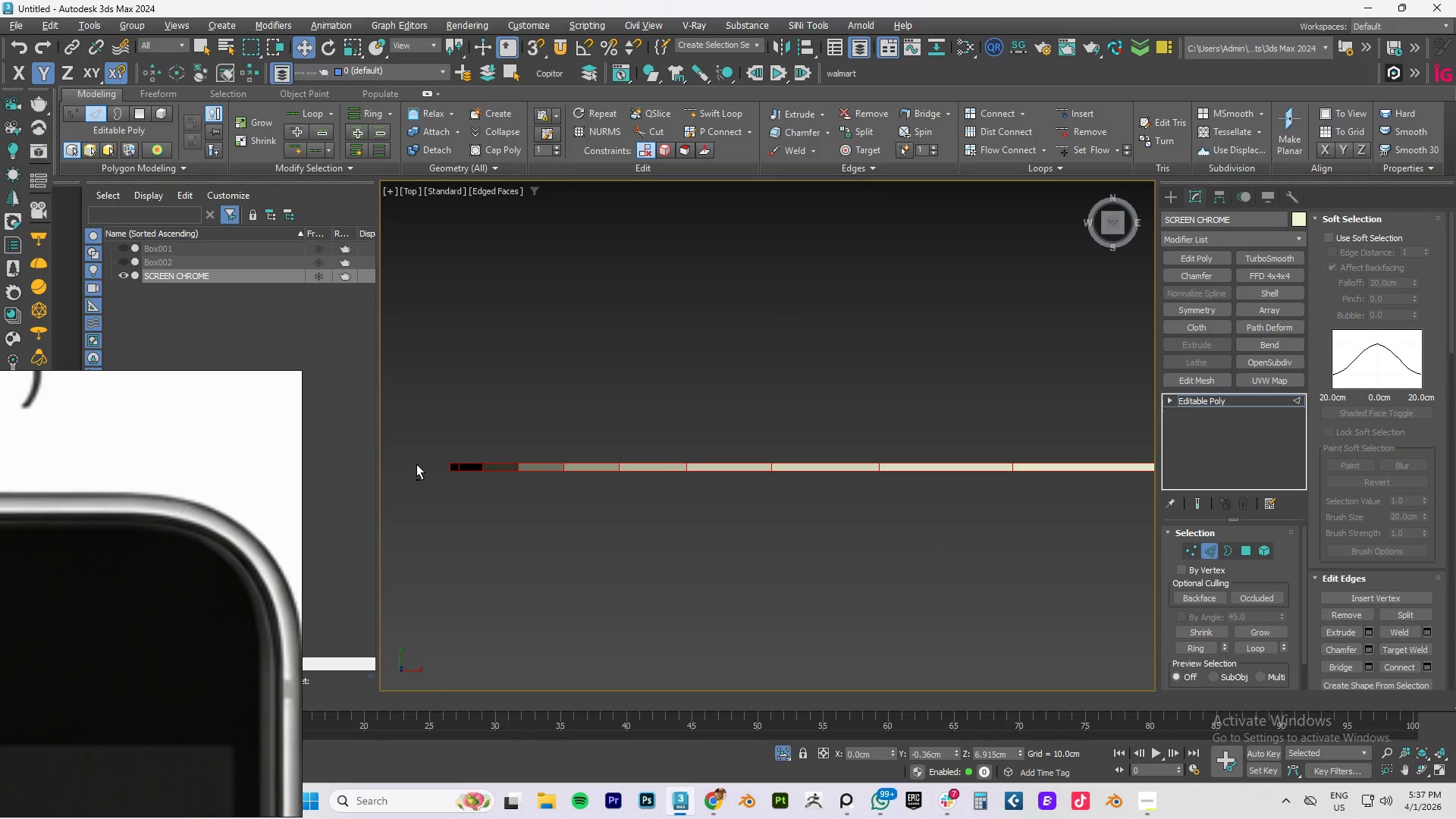 
hold_key(key=AltLeft, duration=1.52)
left_click_drag(start_coordinate=[418, 466], to_coordinate=[1059, 469])
 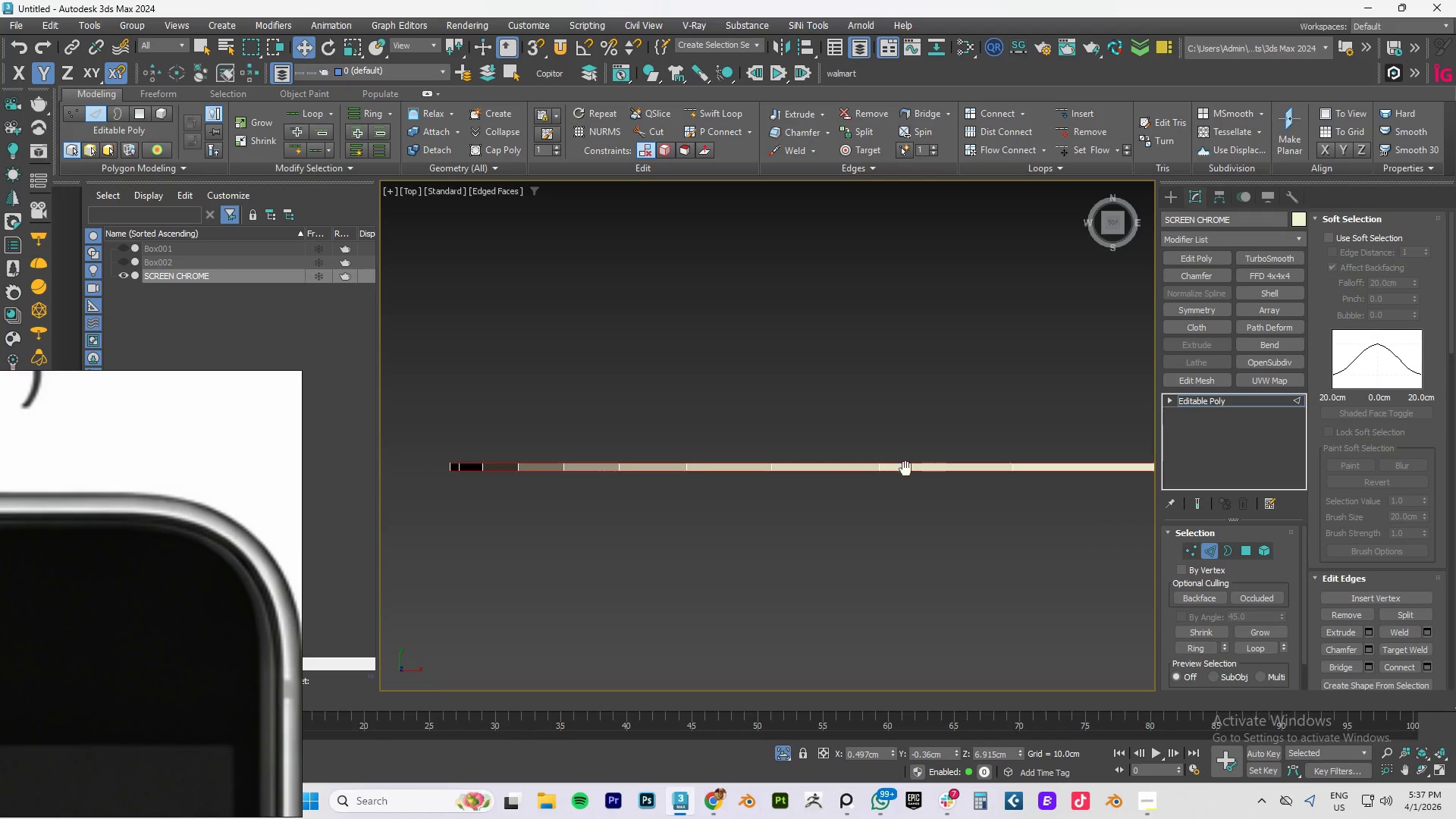 
hold_key(key=AltLeft, duration=1.51)
 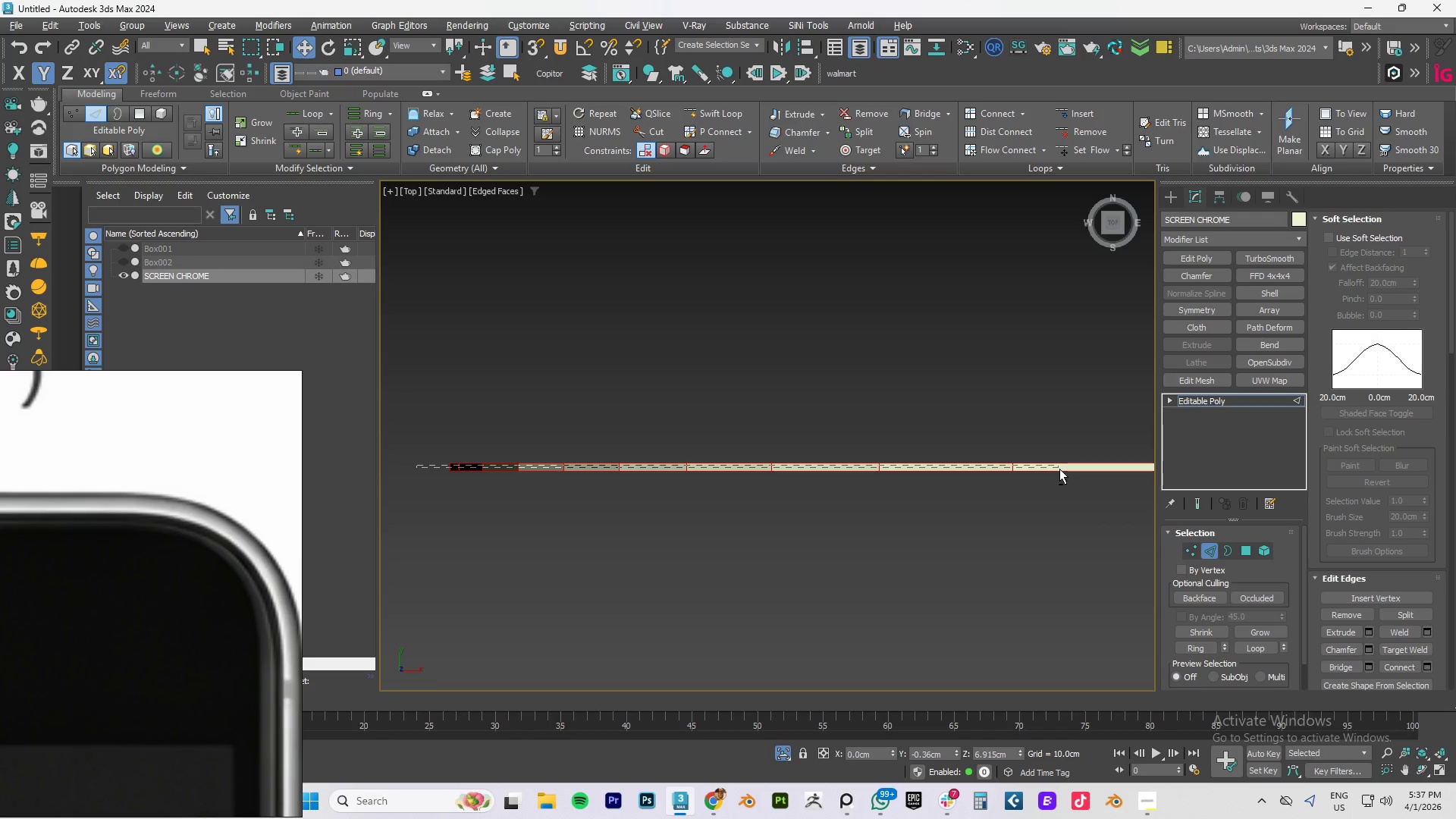 
hold_key(key=AltLeft, duration=1.41)
 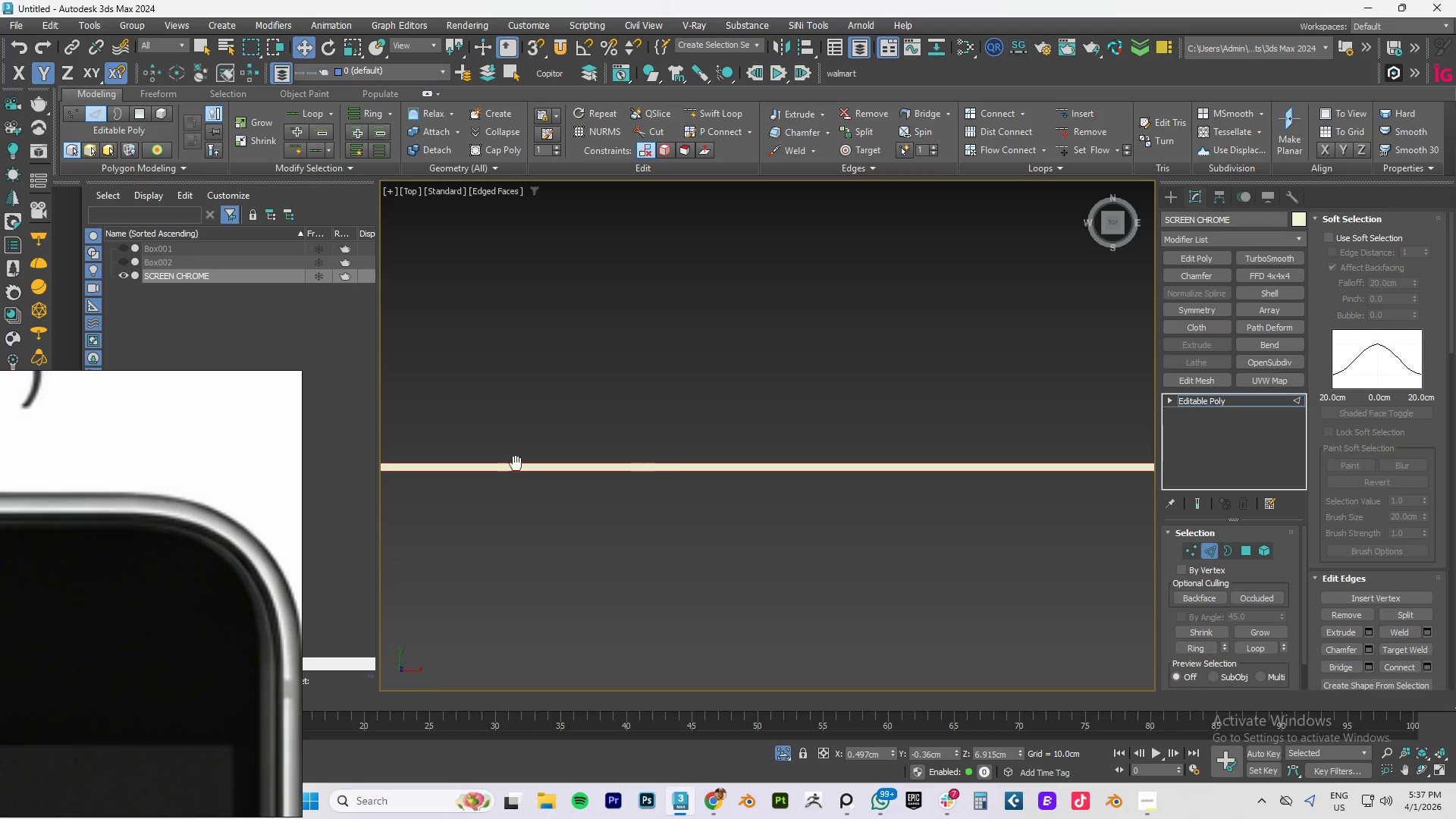 
scroll: coordinate [871, 450], scroll_direction: down, amount: 5.0
 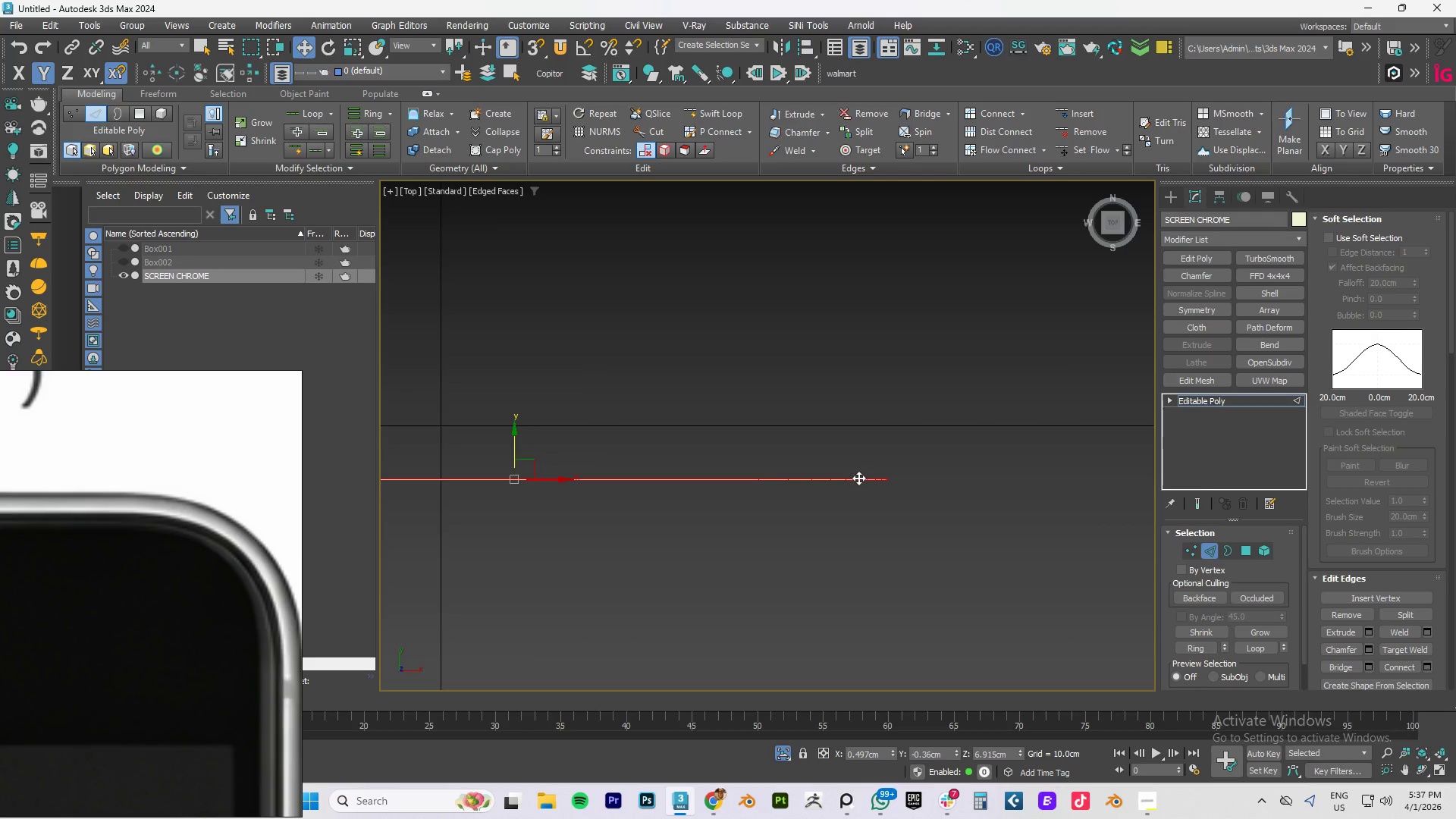 
scroll: coordinate [796, 433], scroll_direction: up, amount: 7.0
 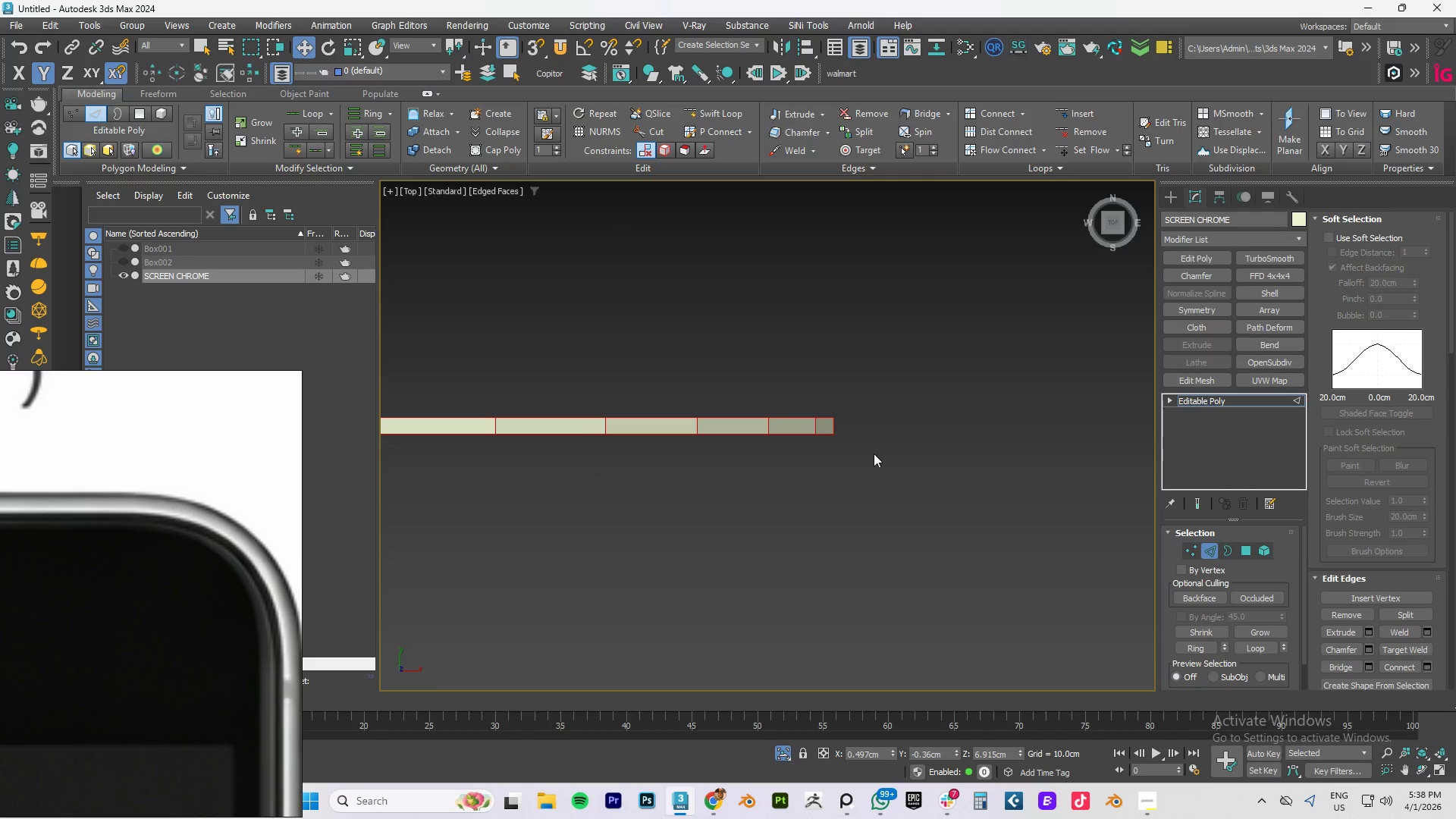 
hold_key(key=AltLeft, duration=1.5)
left_click_drag(start_coordinate=[893, 429], to_coordinate=[431, 424])
 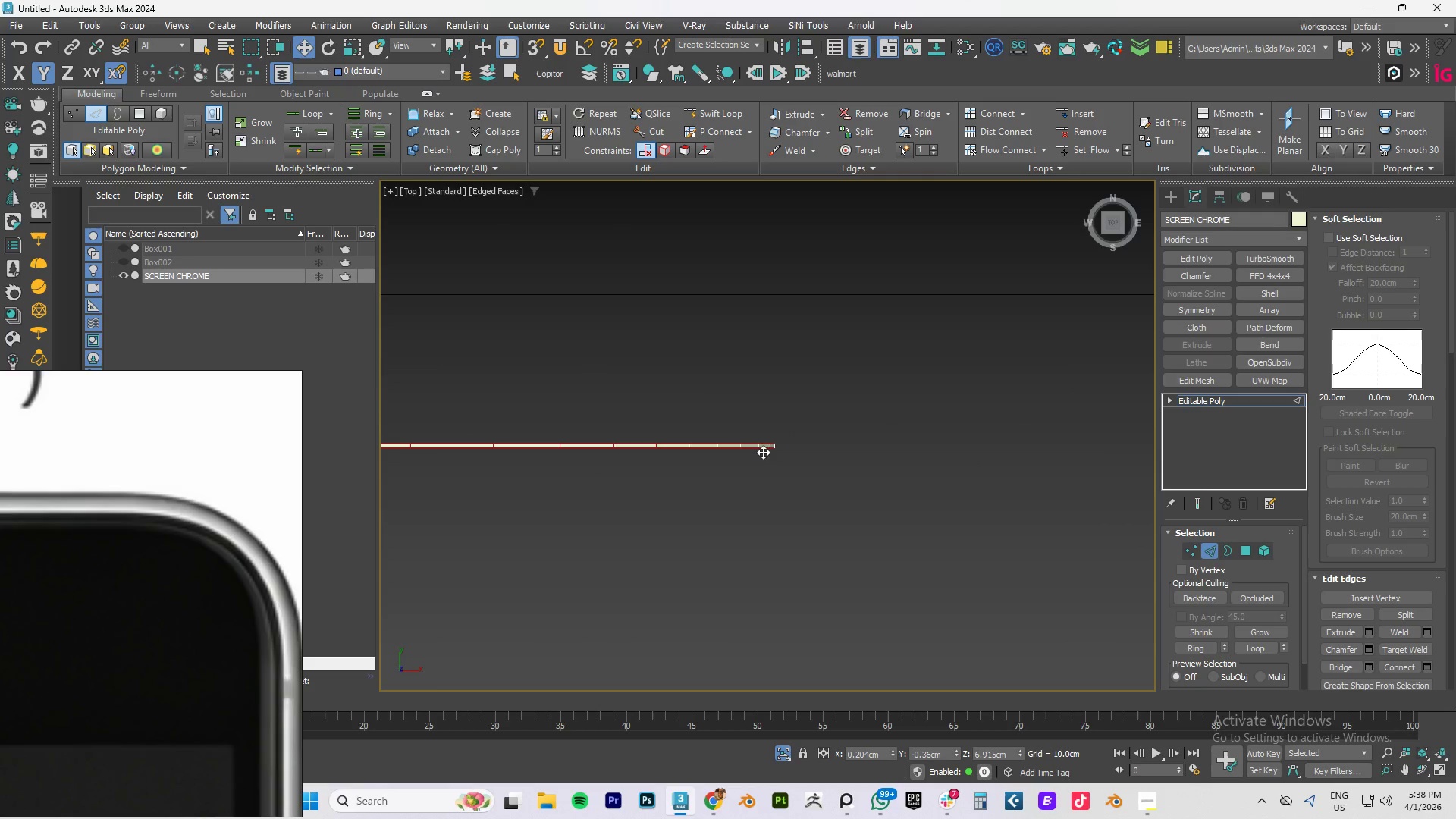 
hold_key(key=AltLeft, duration=0.83)
 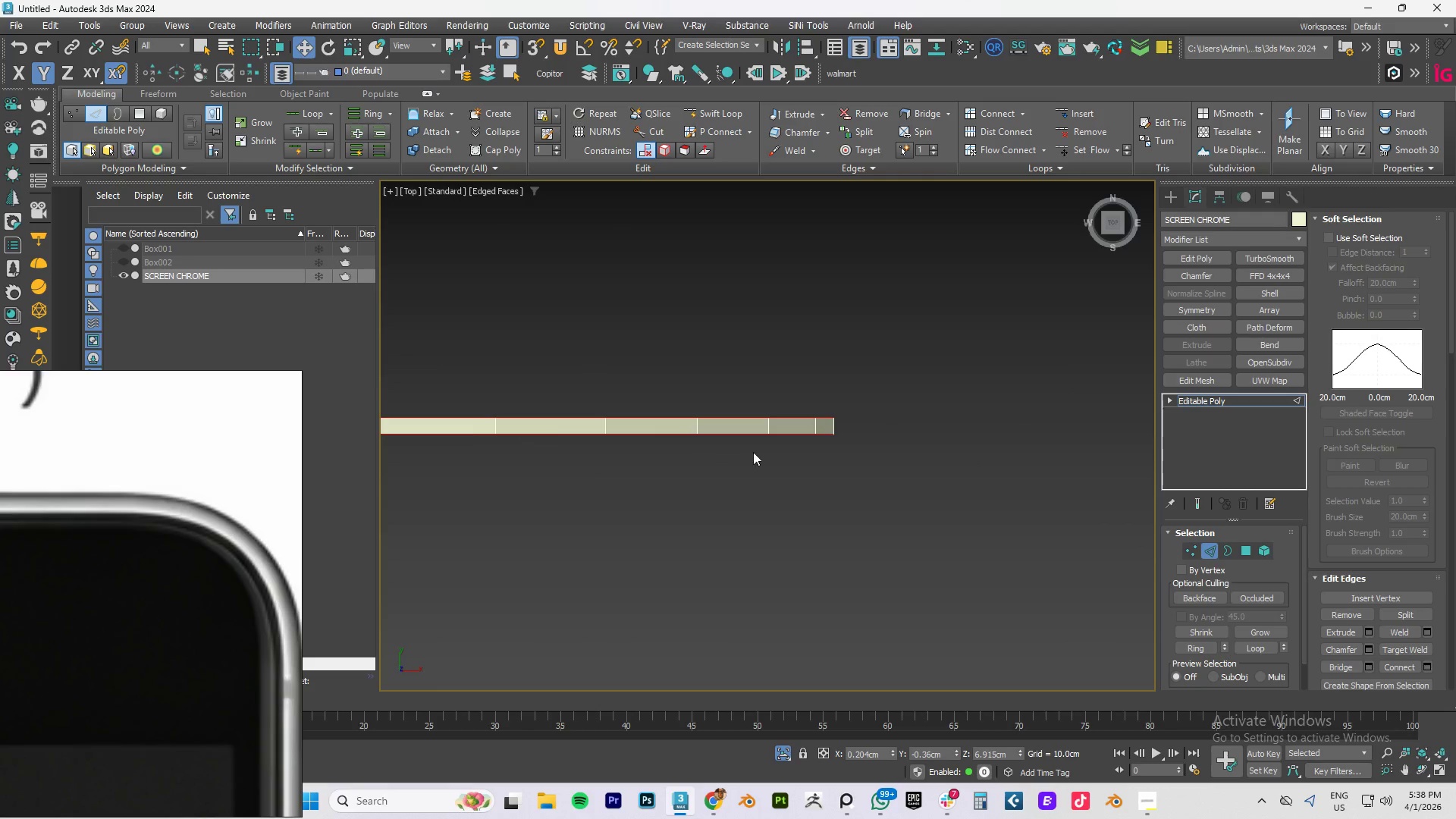 
scroll: coordinate [756, 452], scroll_direction: down, amount: 4.0
 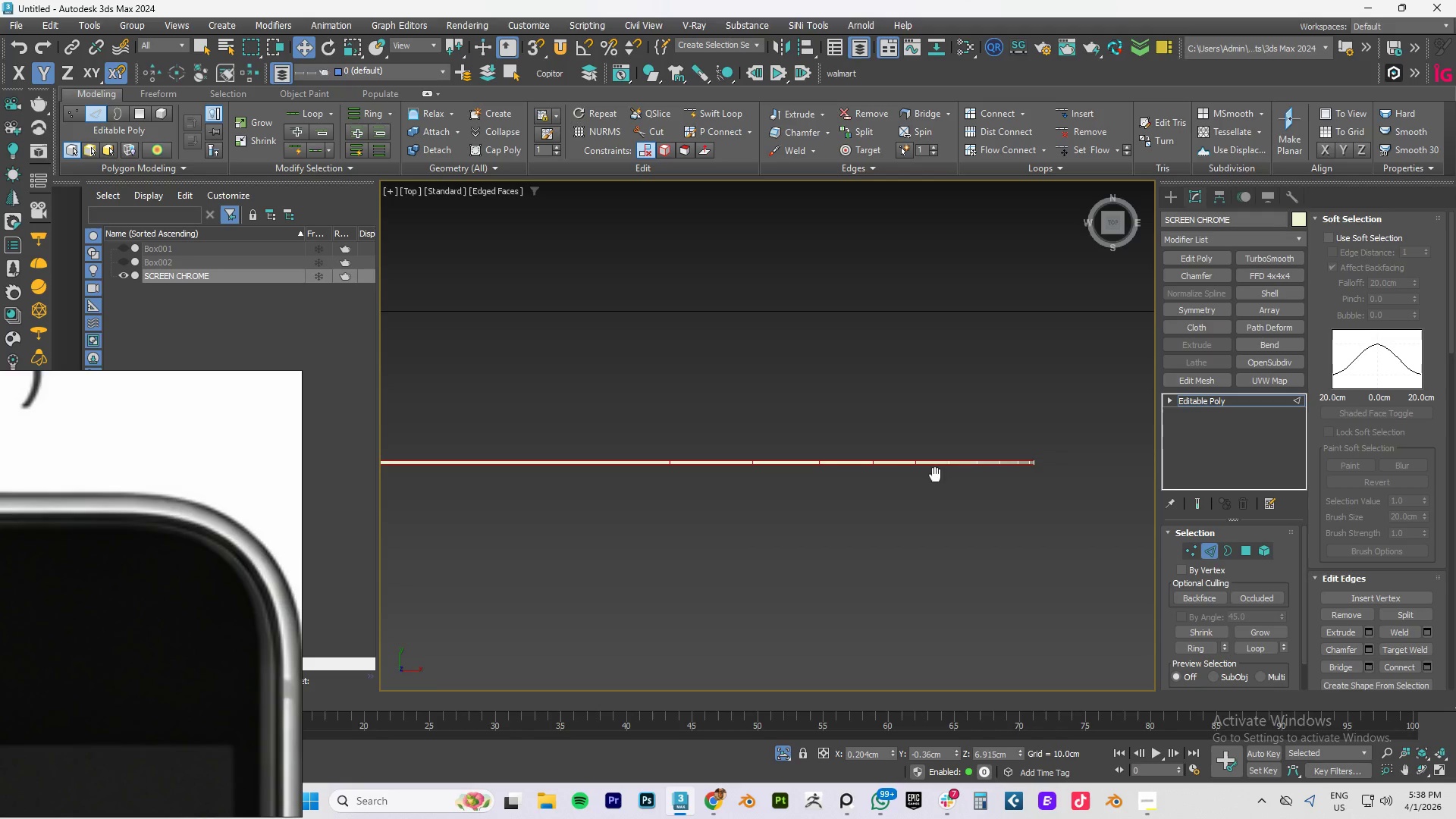 
scroll: coordinate [824, 473], scroll_direction: up, amount: 3.0
 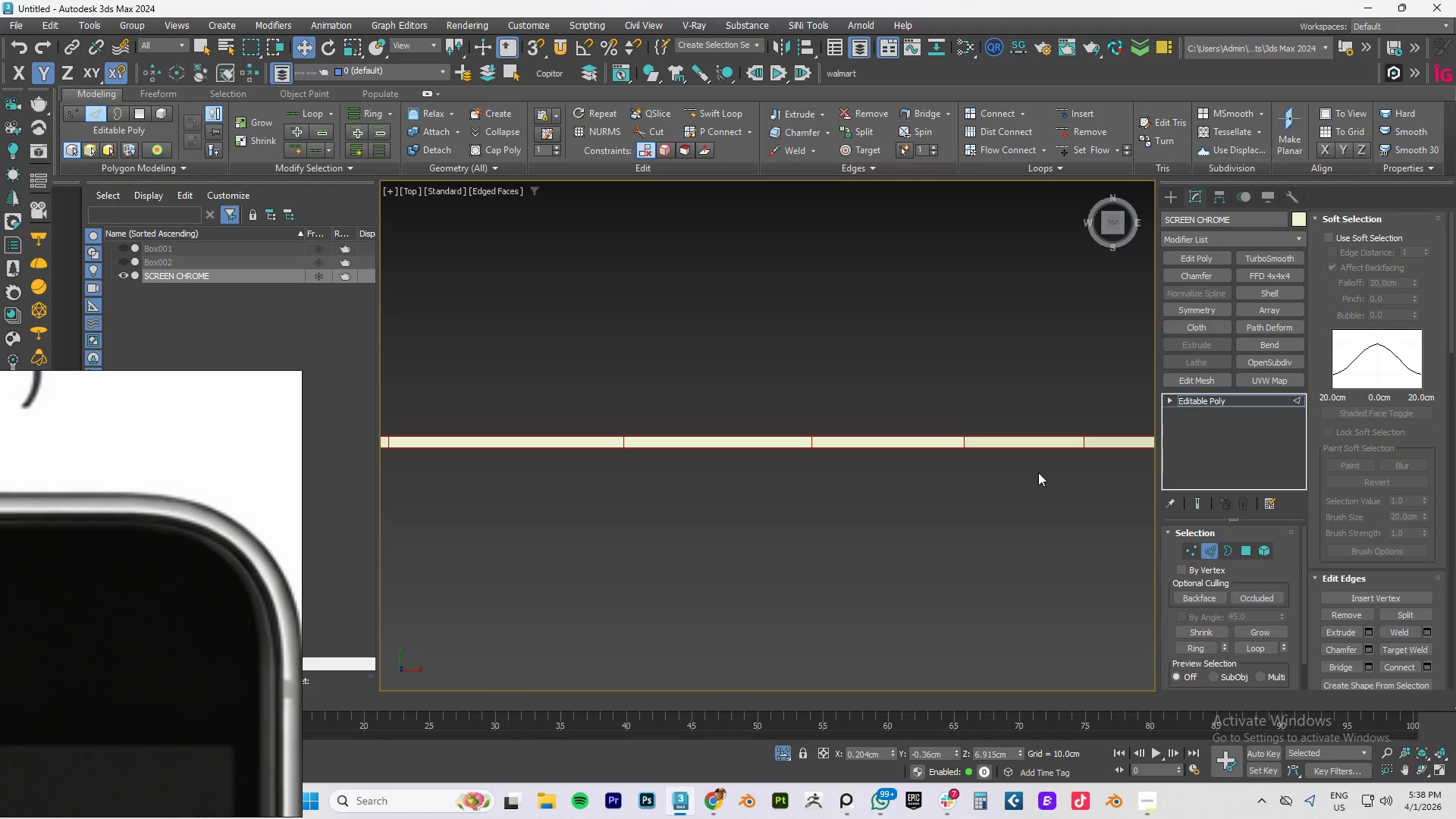 
scroll: coordinate [1002, 468], scroll_direction: down, amount: 3.0
 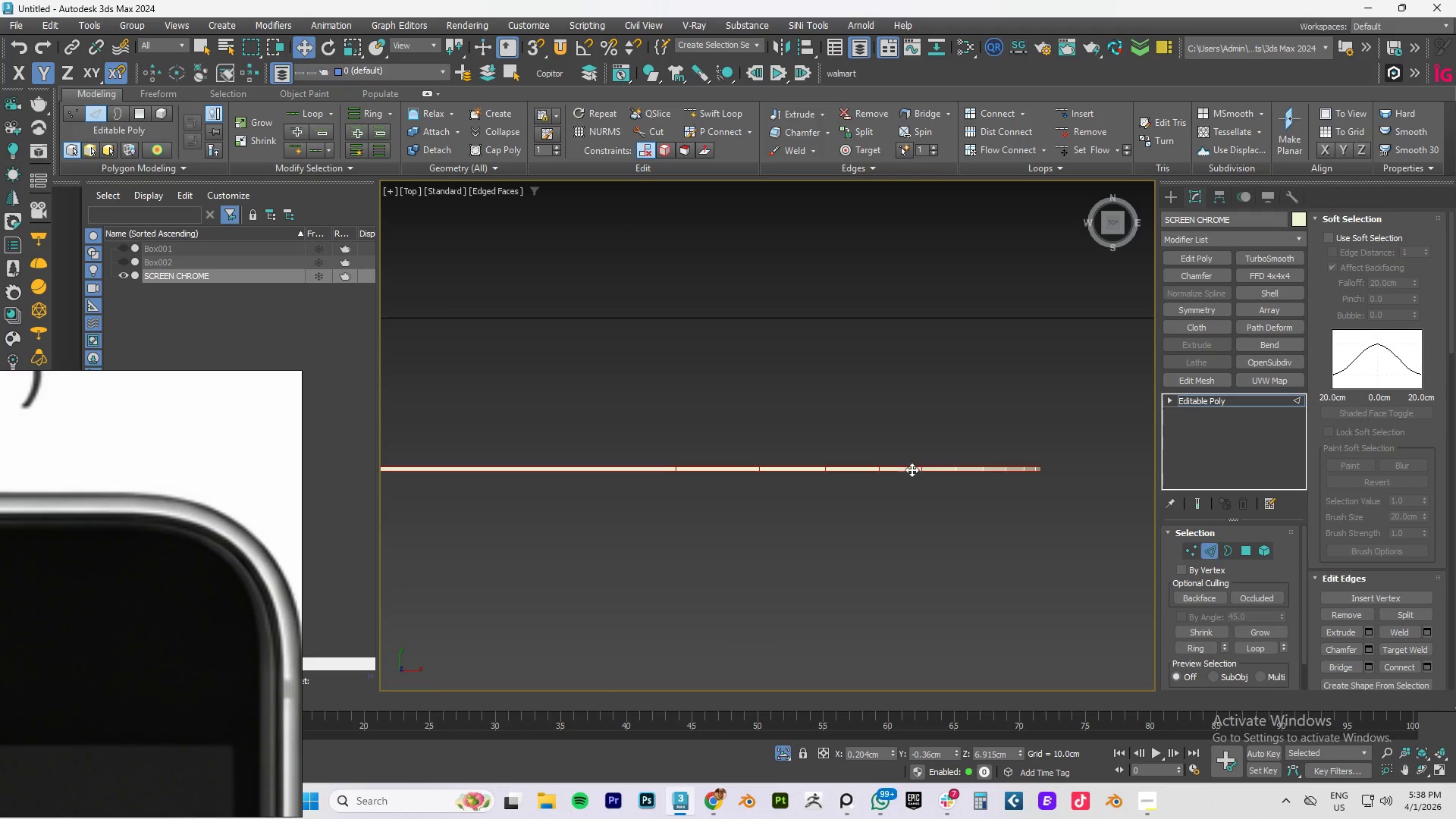 
hold_key(key=AltLeft, duration=1.52)
left_click_drag(start_coordinate=[1051, 469], to_coordinate=[948, 469])
 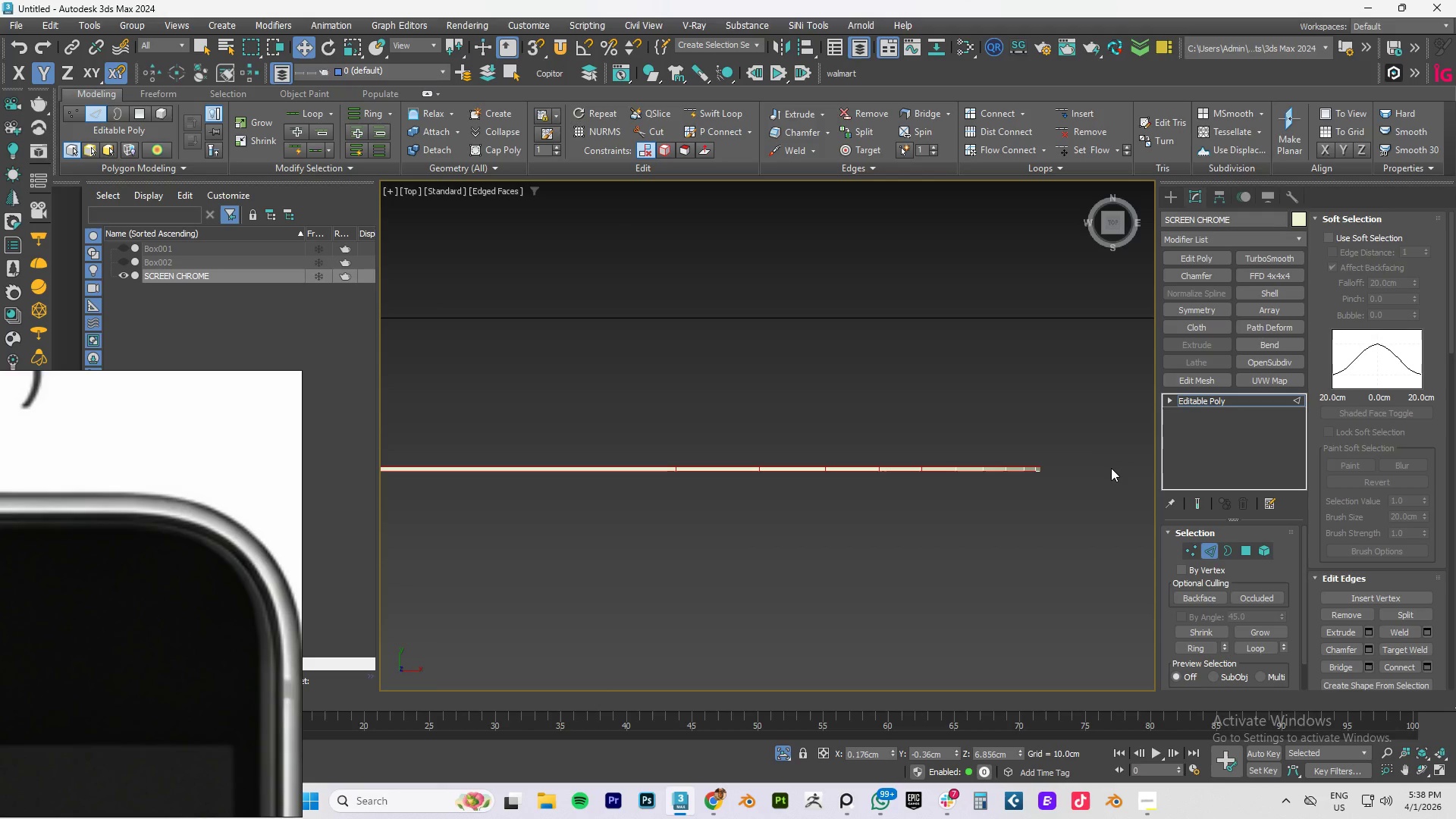 
hold_key(key=AltLeft, duration=0.59)
 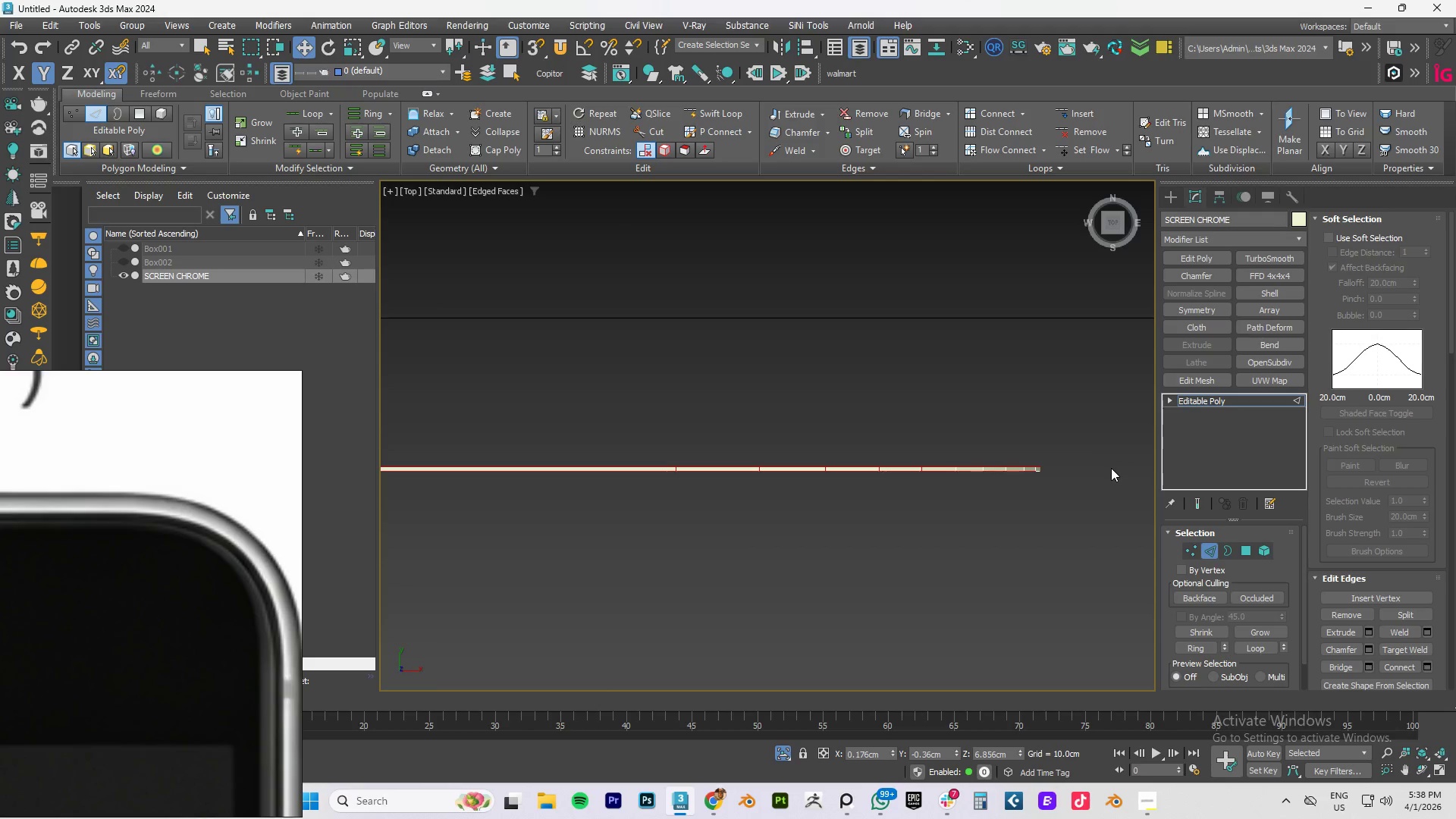 
key(Control+ControlLeft)
 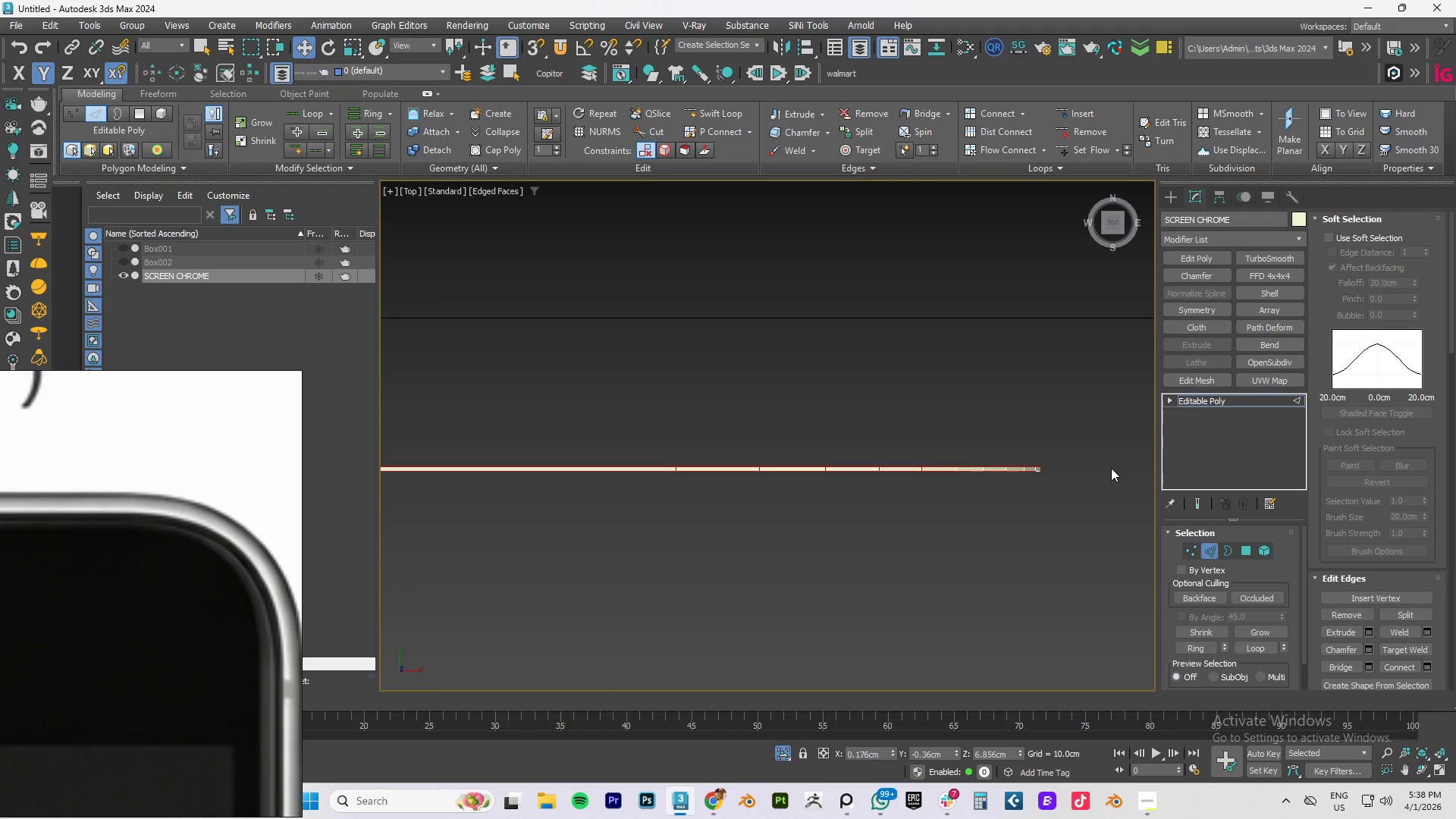 
key(Control+Z)
 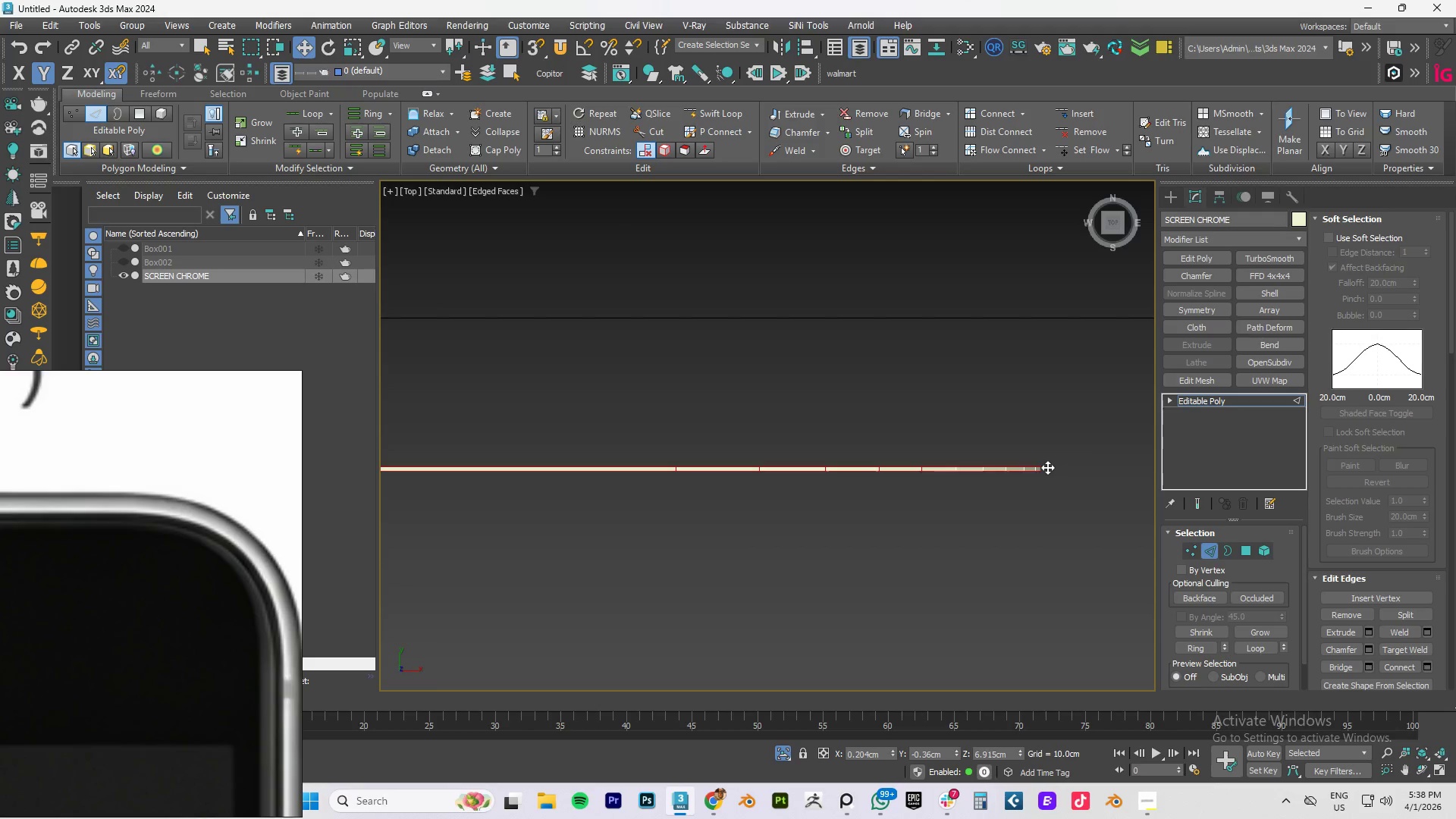 
hold_key(key=AltLeft, duration=1.52)
 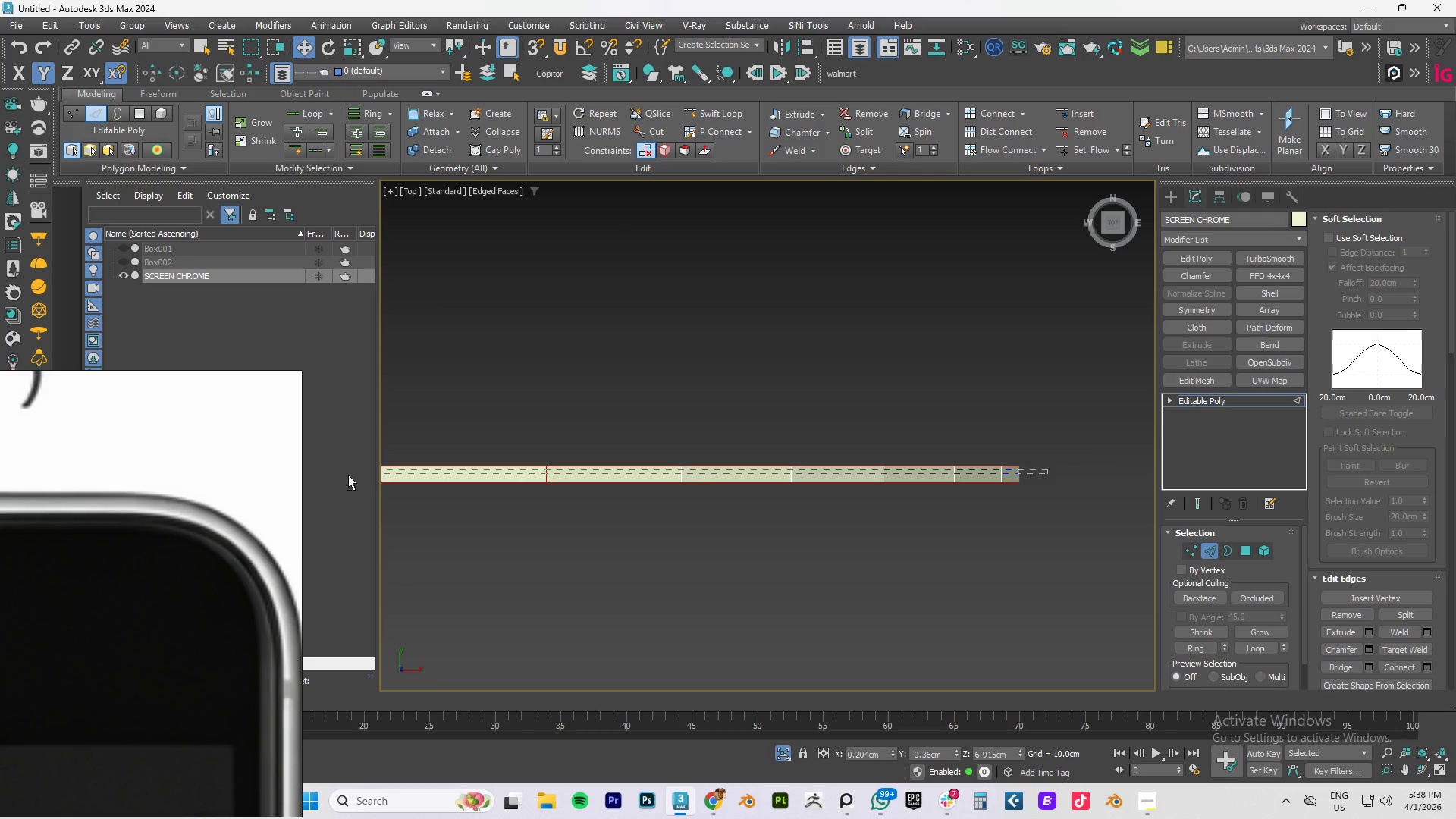 
scroll: coordinate [1047, 467], scroll_direction: up, amount: 4.0
 